 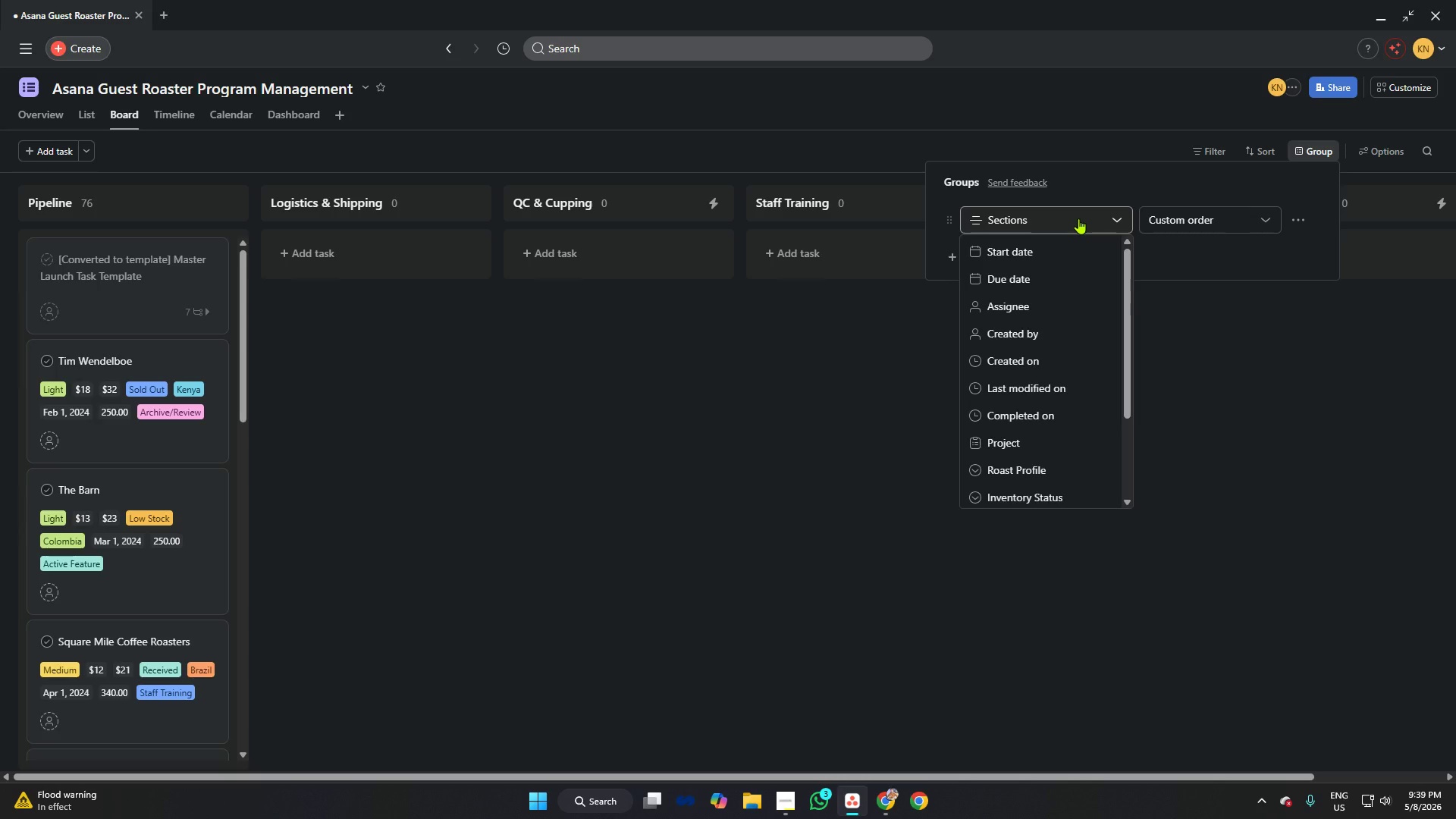 
scroll: coordinate [1020, 365], scroll_direction: down, amount: 9.0
 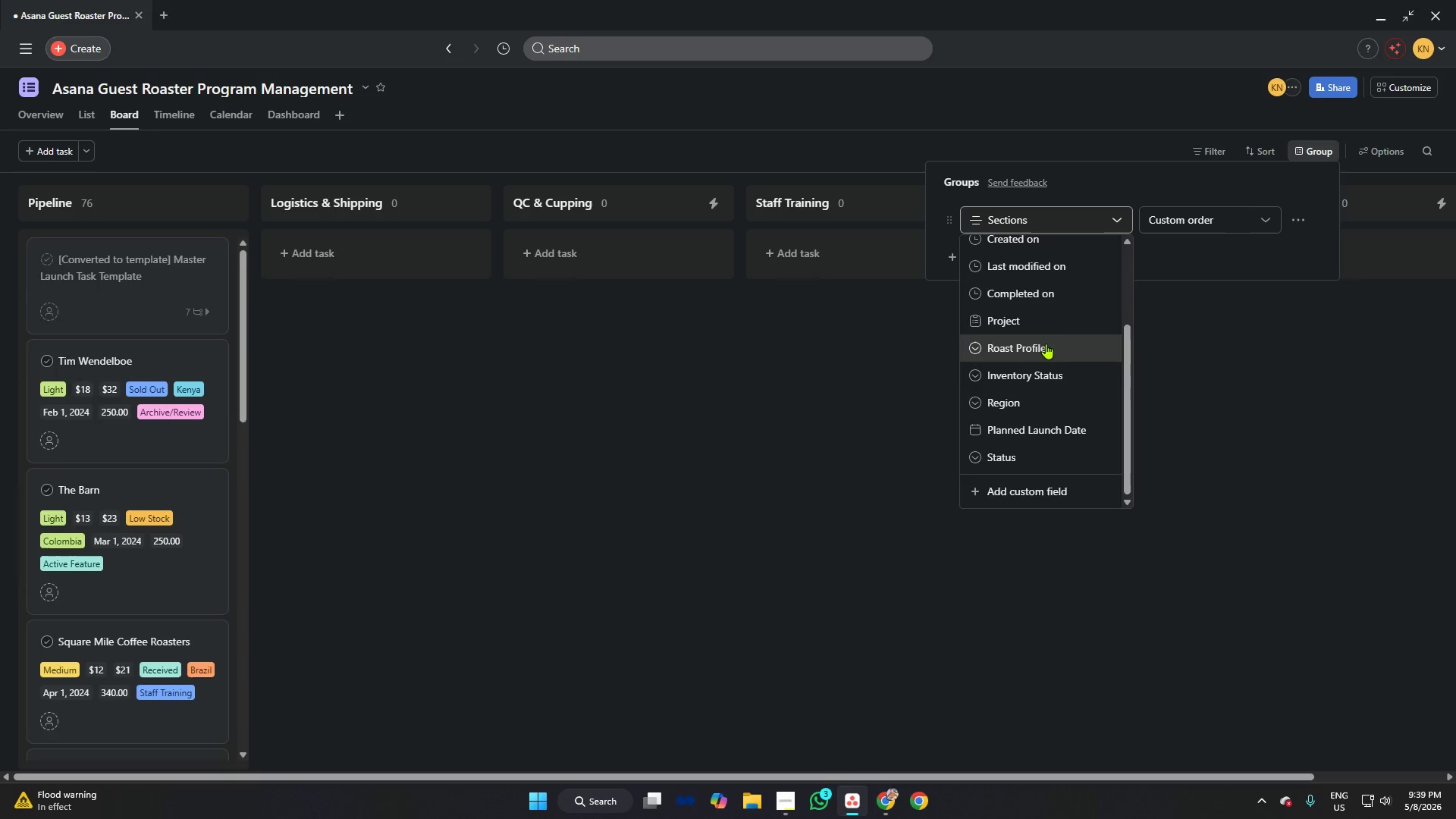 
scroll: coordinate [1076, 290], scroll_direction: up, amount: 9.0
 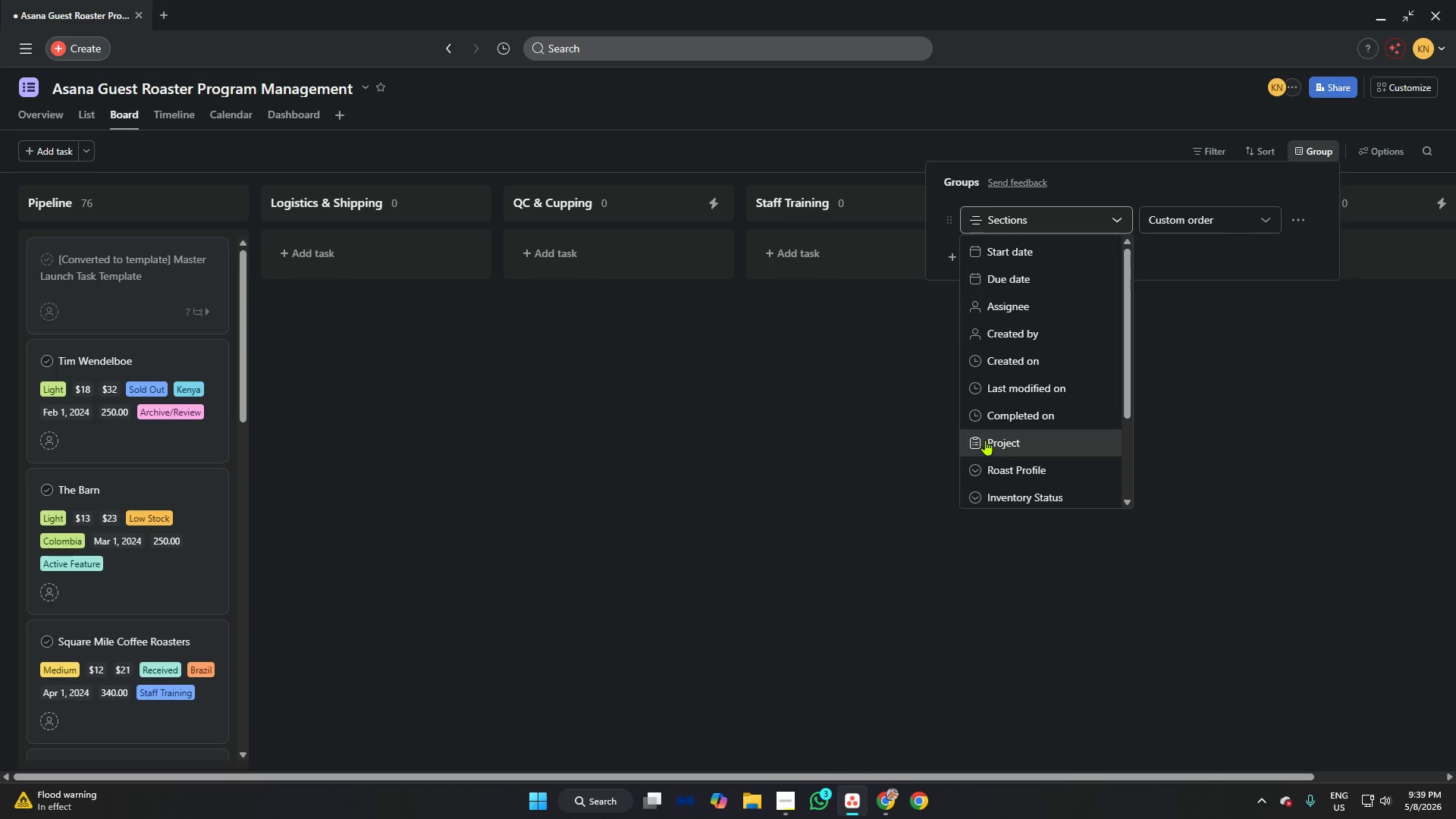 
left_click([985, 440])
 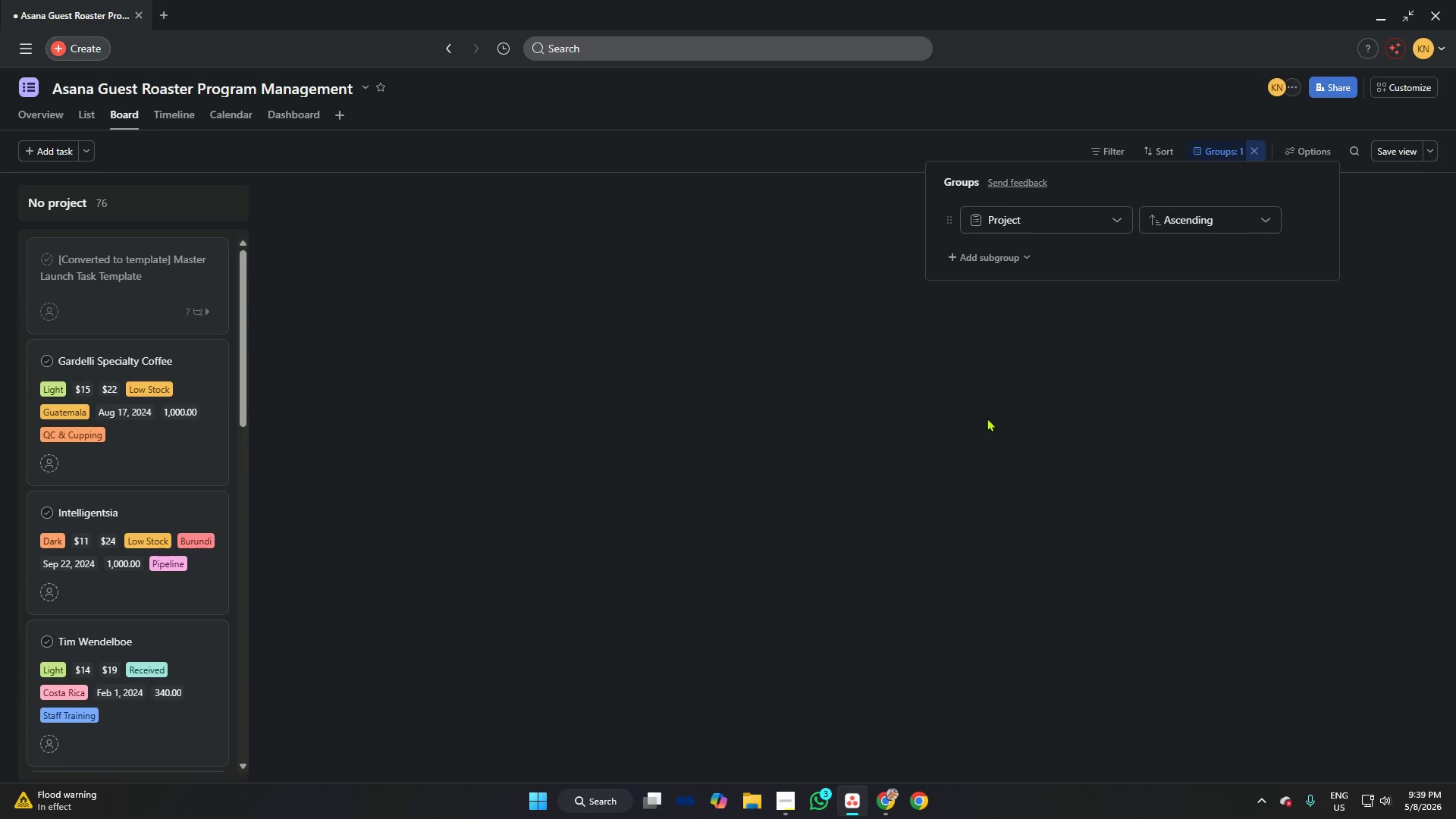 
scroll: coordinate [987, 390], scroll_direction: up, amount: 4.0
 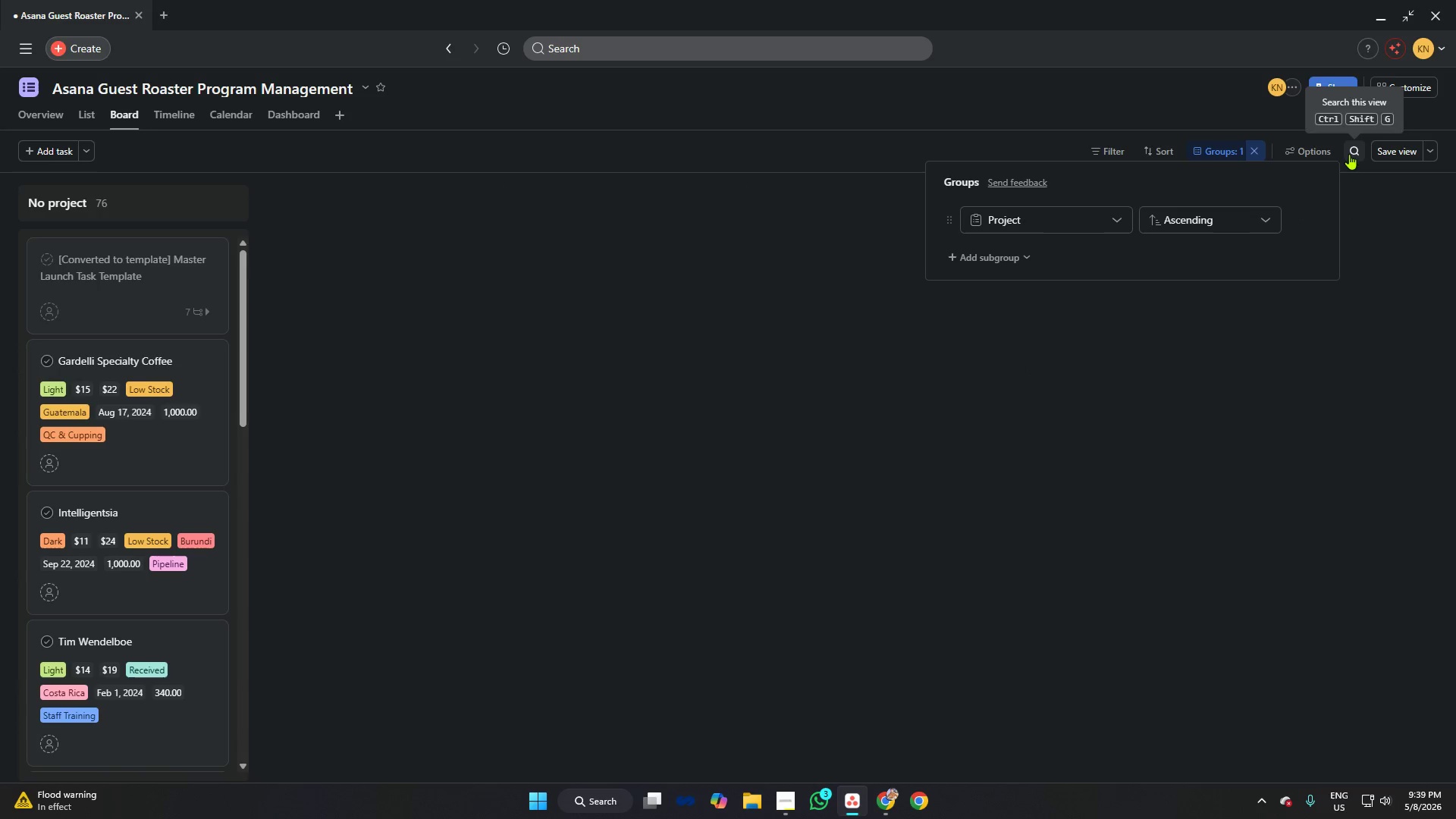 
left_click([1262, 149])
 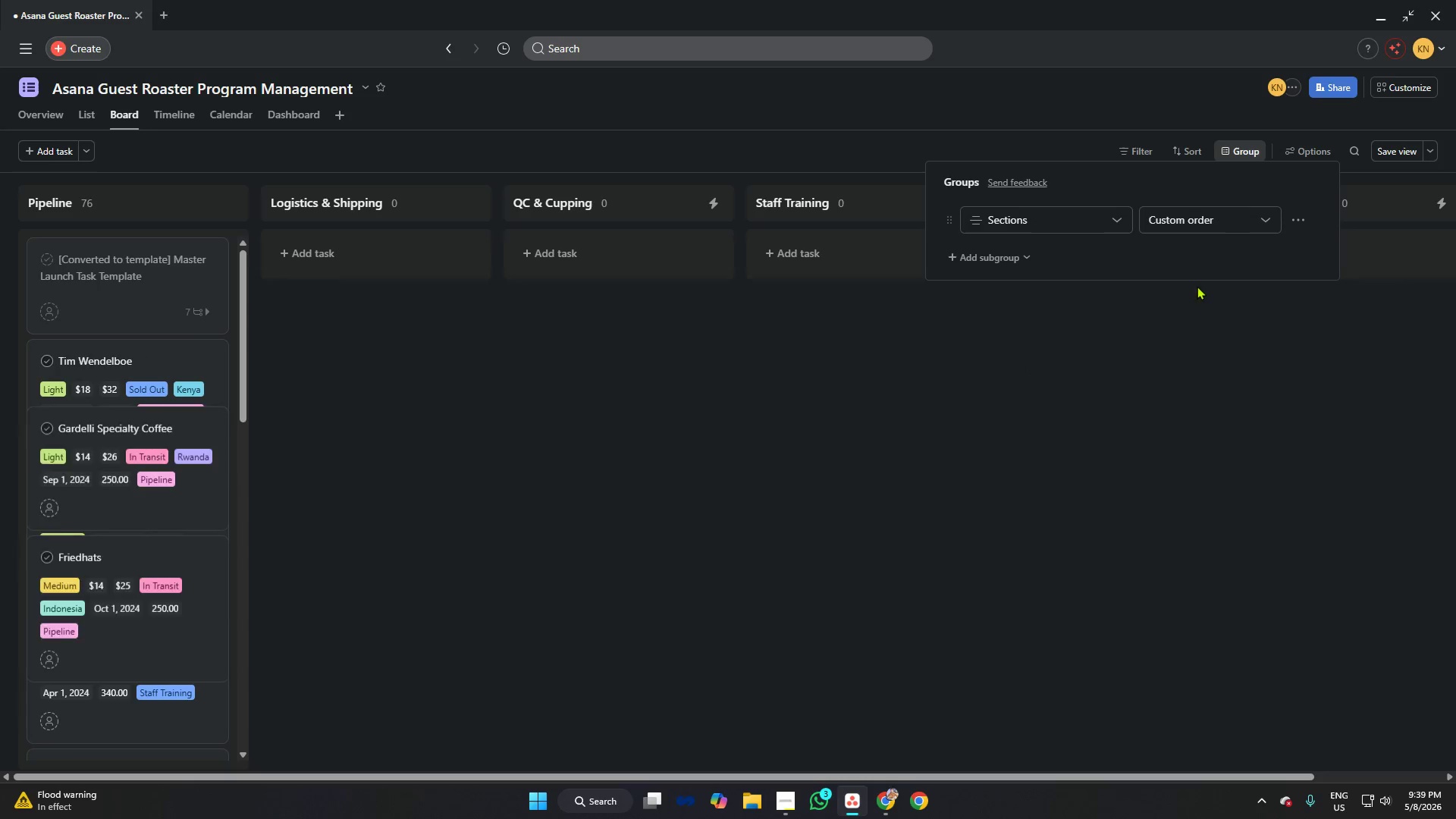 
left_click([1219, 325])
 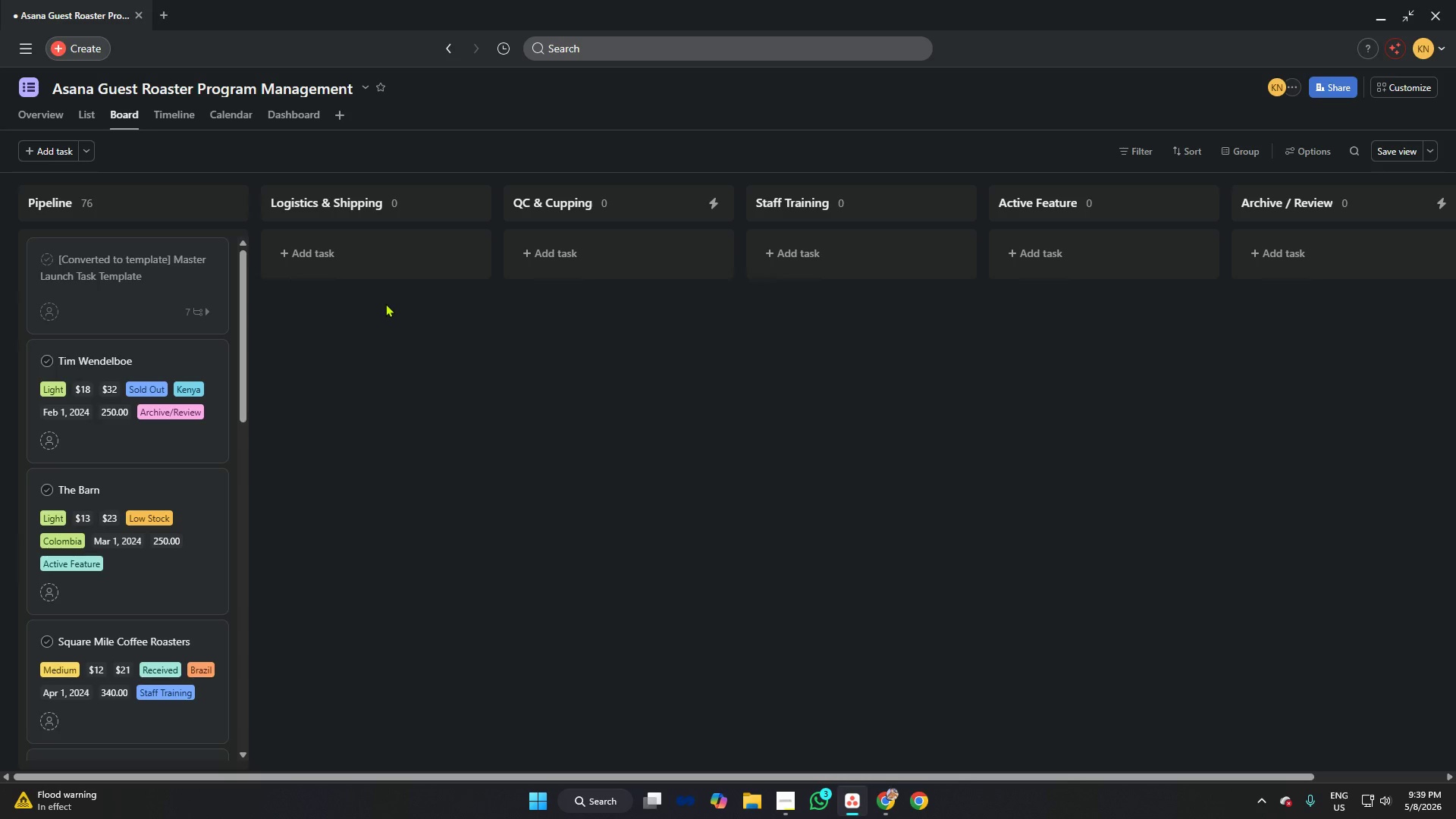 
key(Meta+Shift+S)
 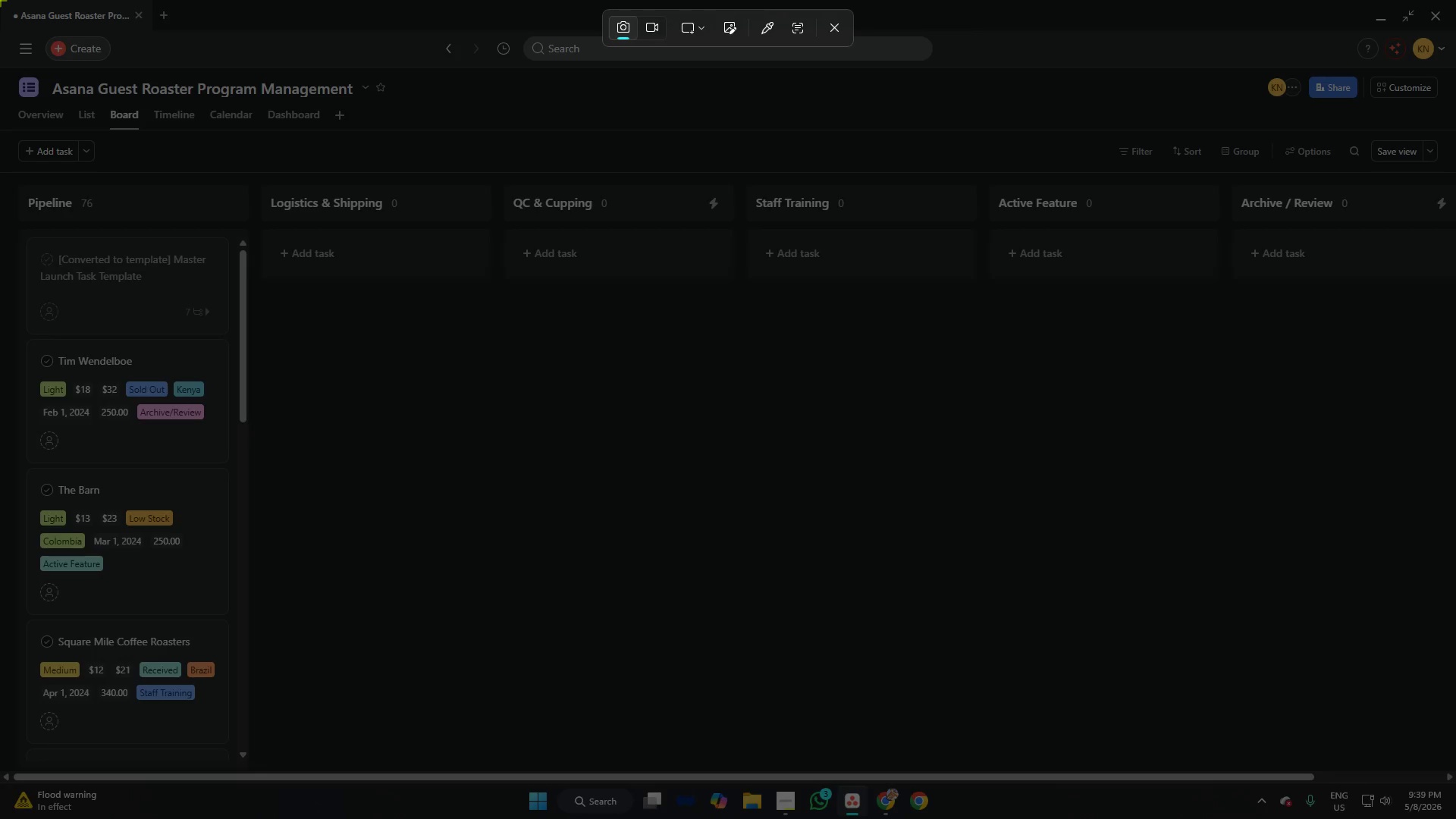 
left_click_drag(start_coordinate=[0, 0], to_coordinate=[0, 667])
 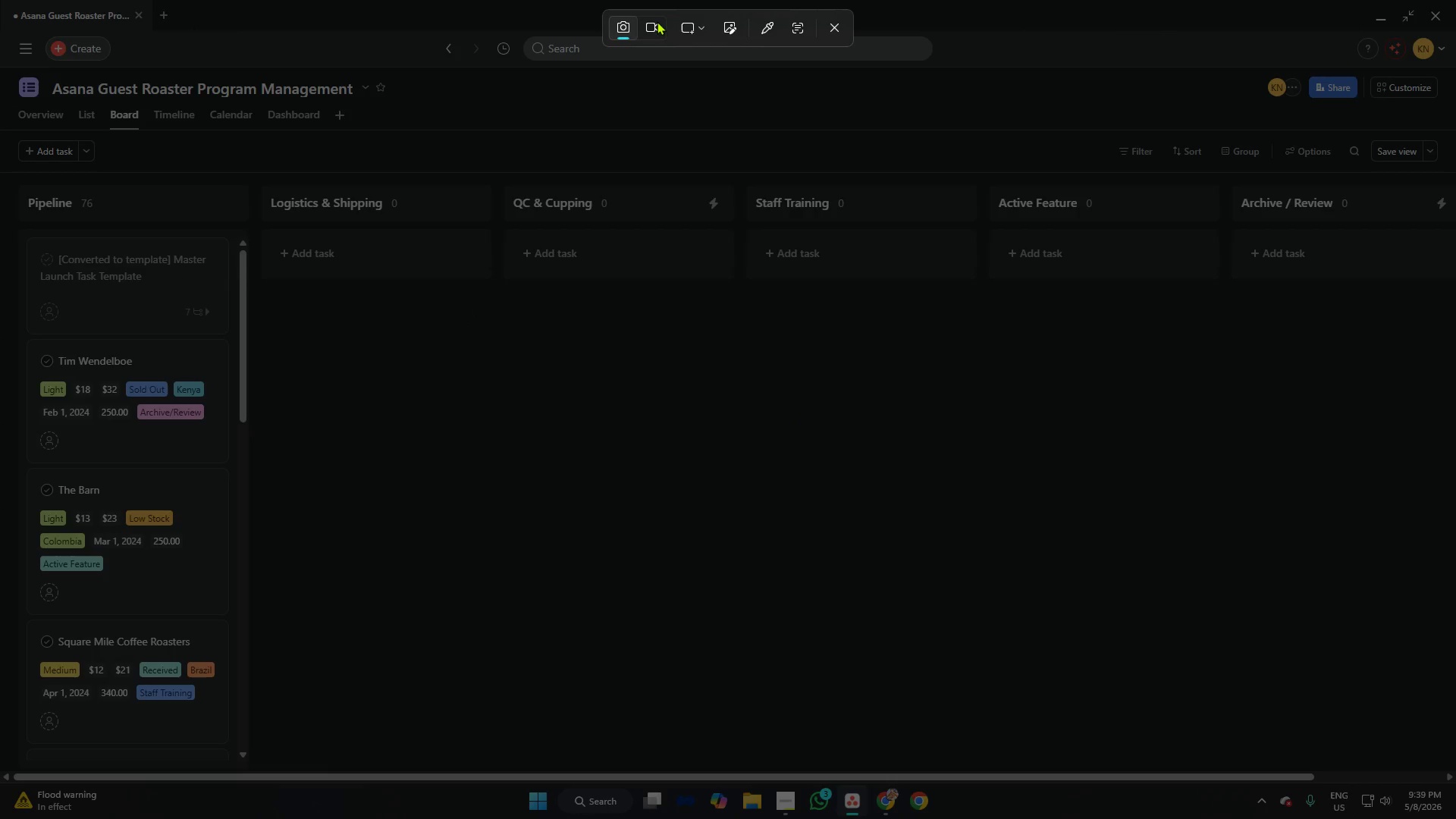 
left_click([655, 28])
 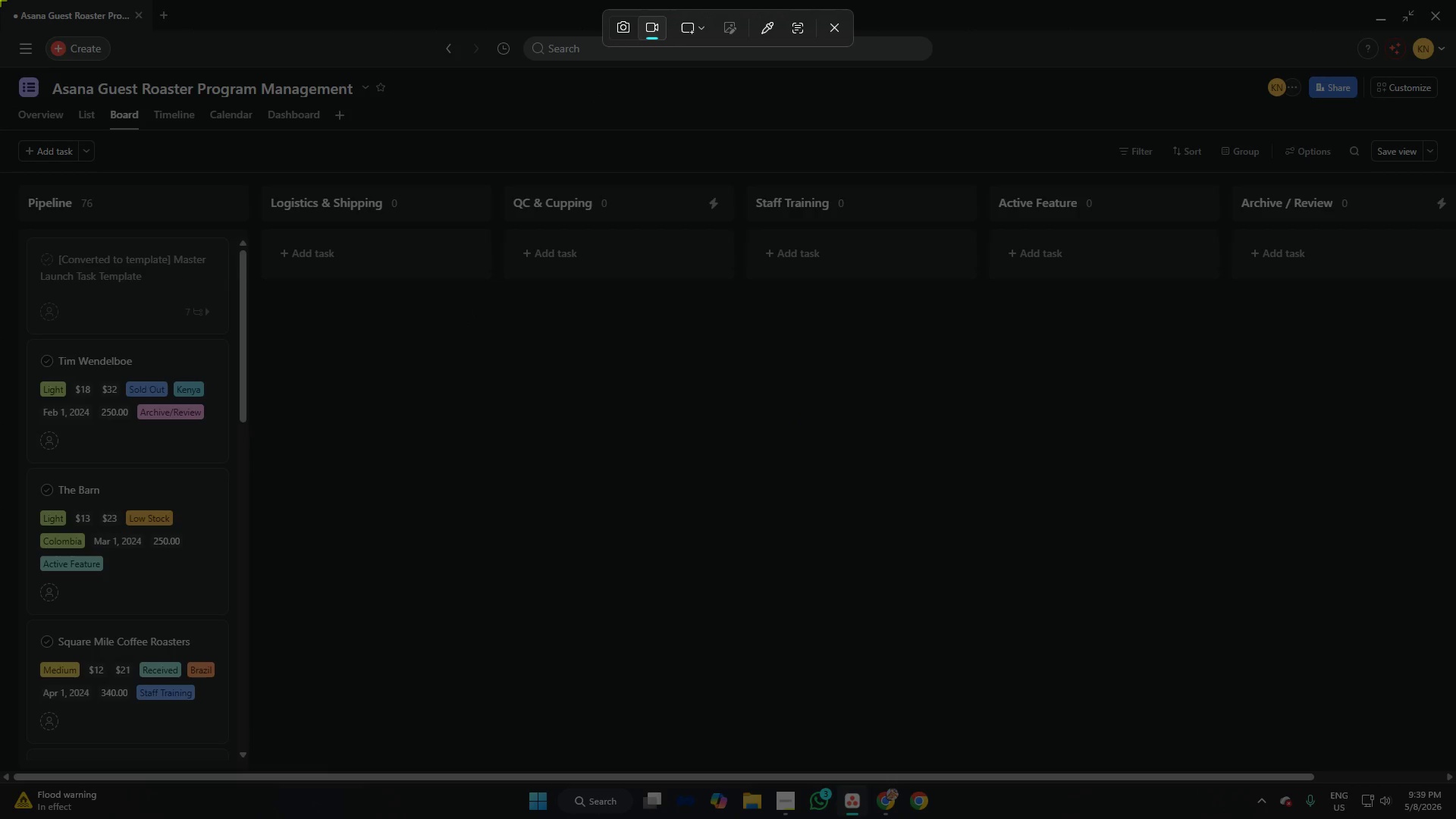 
left_click_drag(start_coordinate=[0, 0], to_coordinate=[1454, 783])
 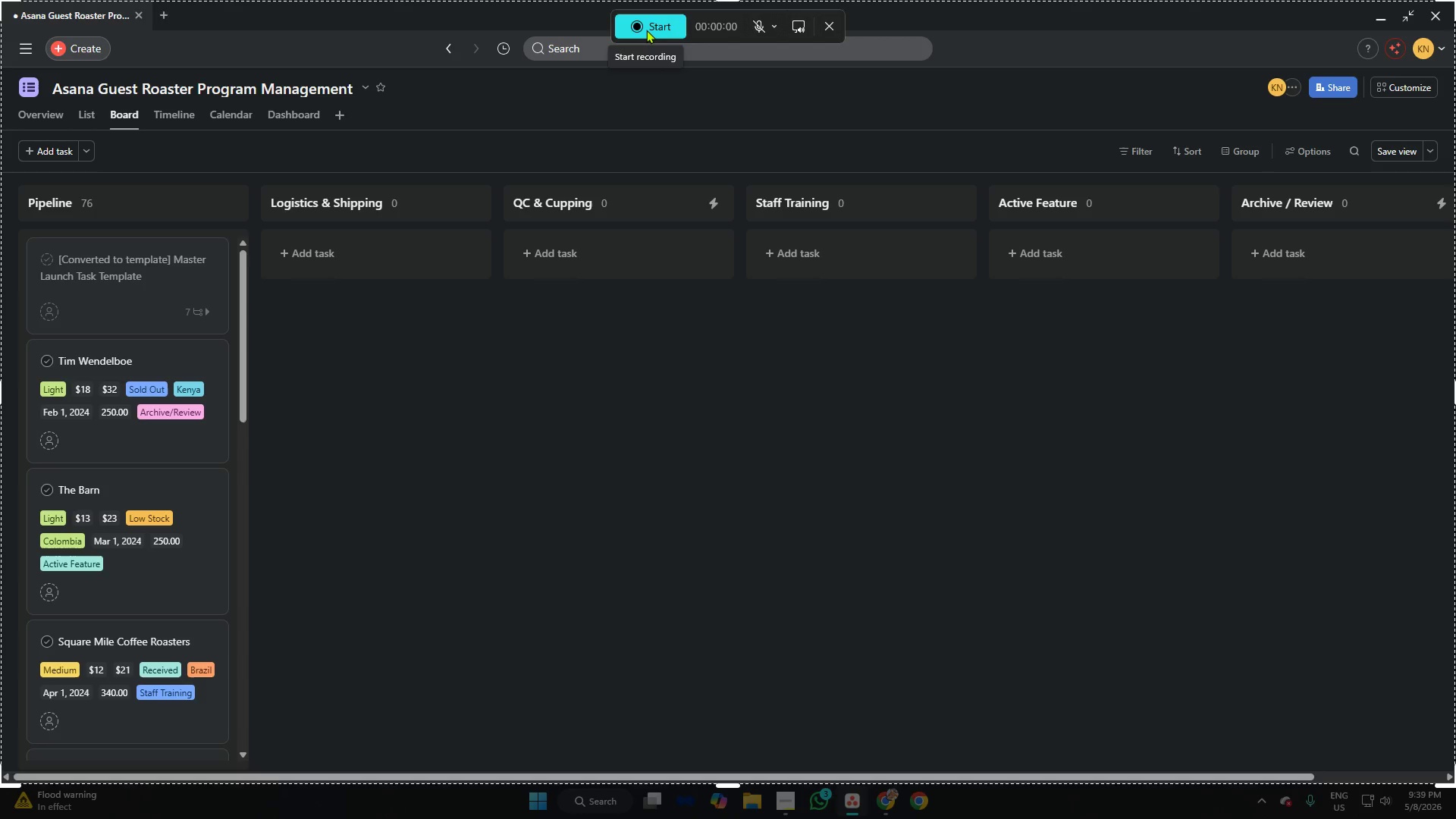 
left_click([646, 30])
 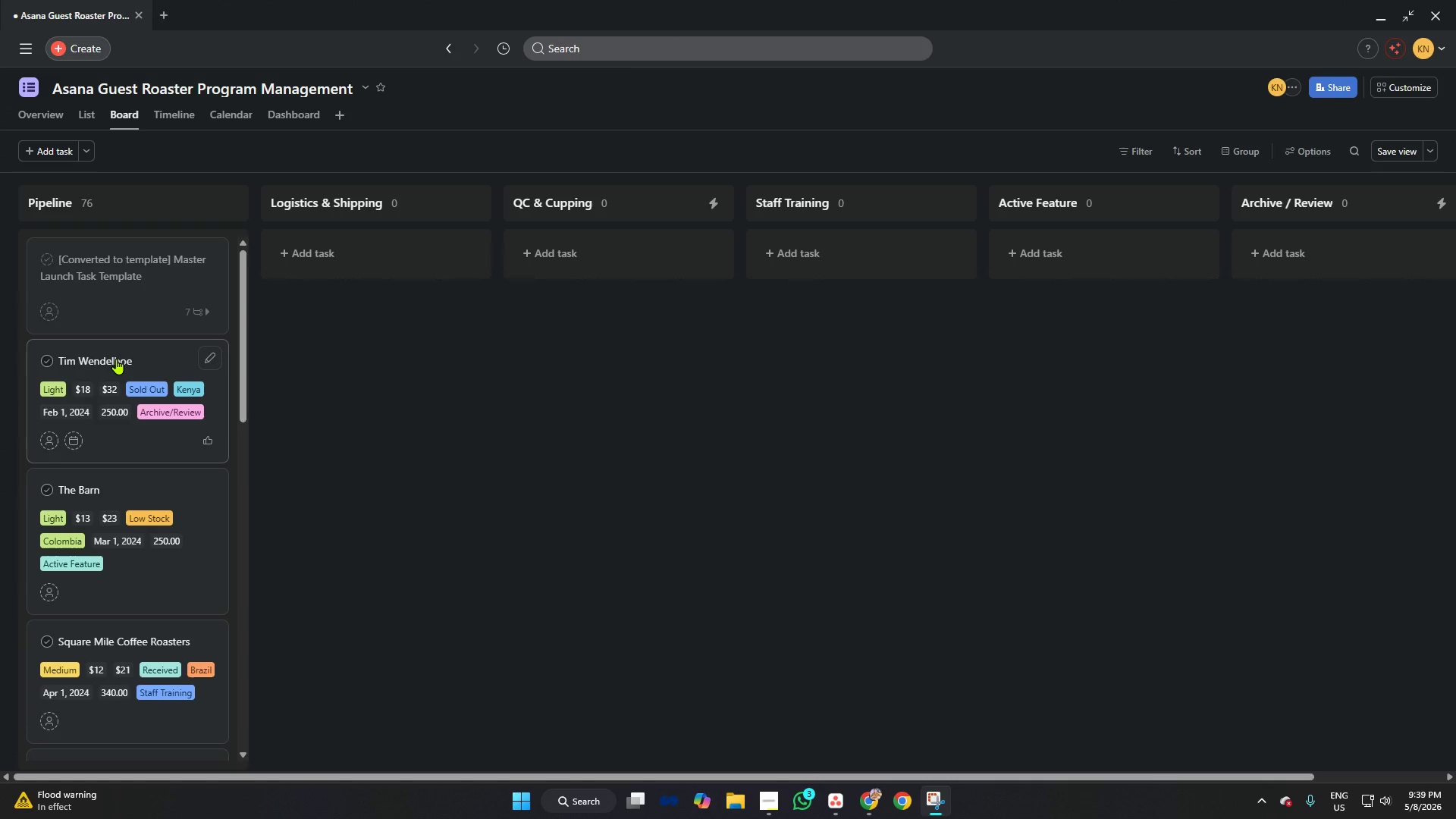 
wait(6.7)
 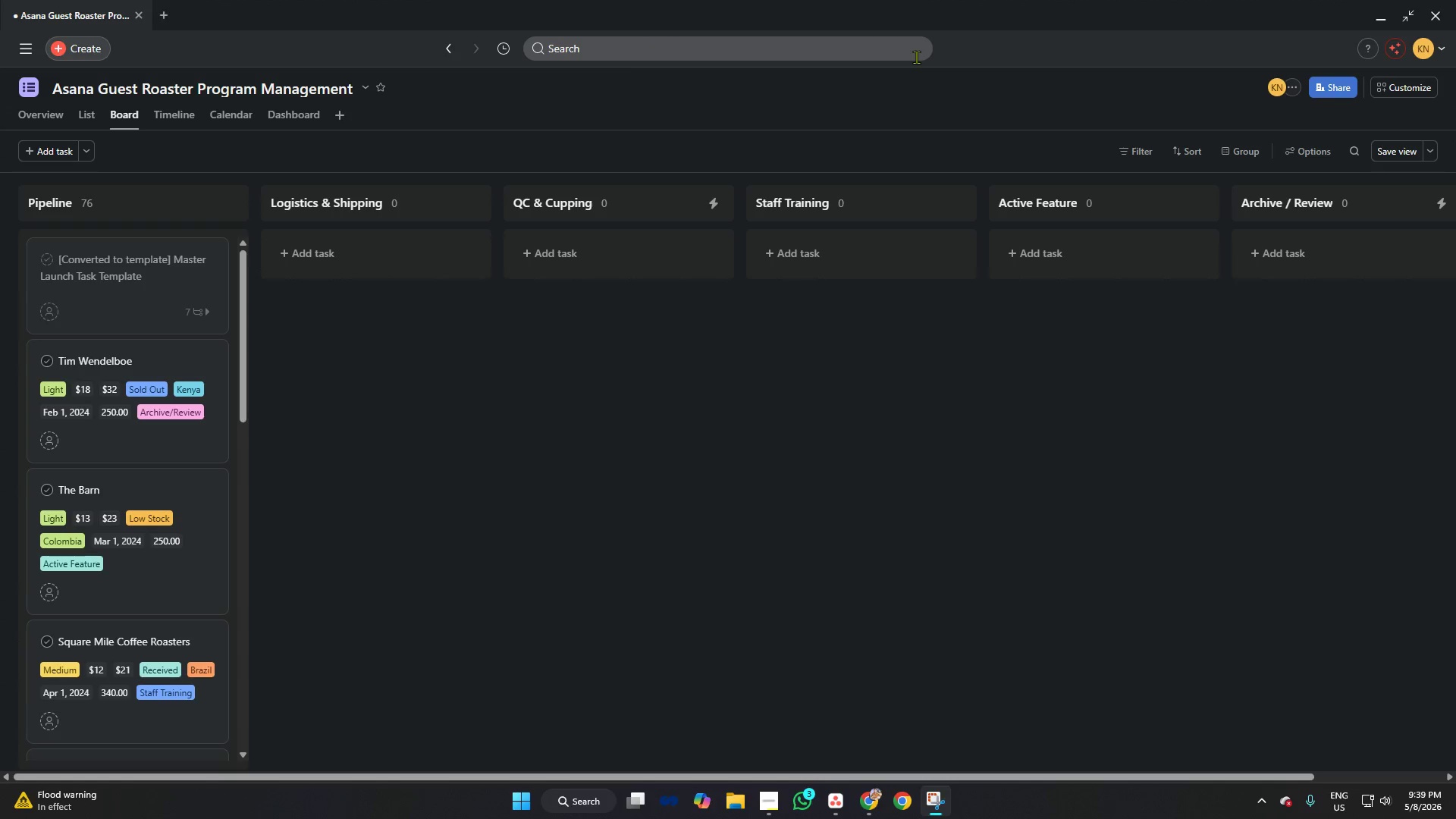 
left_click_drag(start_coordinate=[120, 360], to_coordinate=[596, 253])
 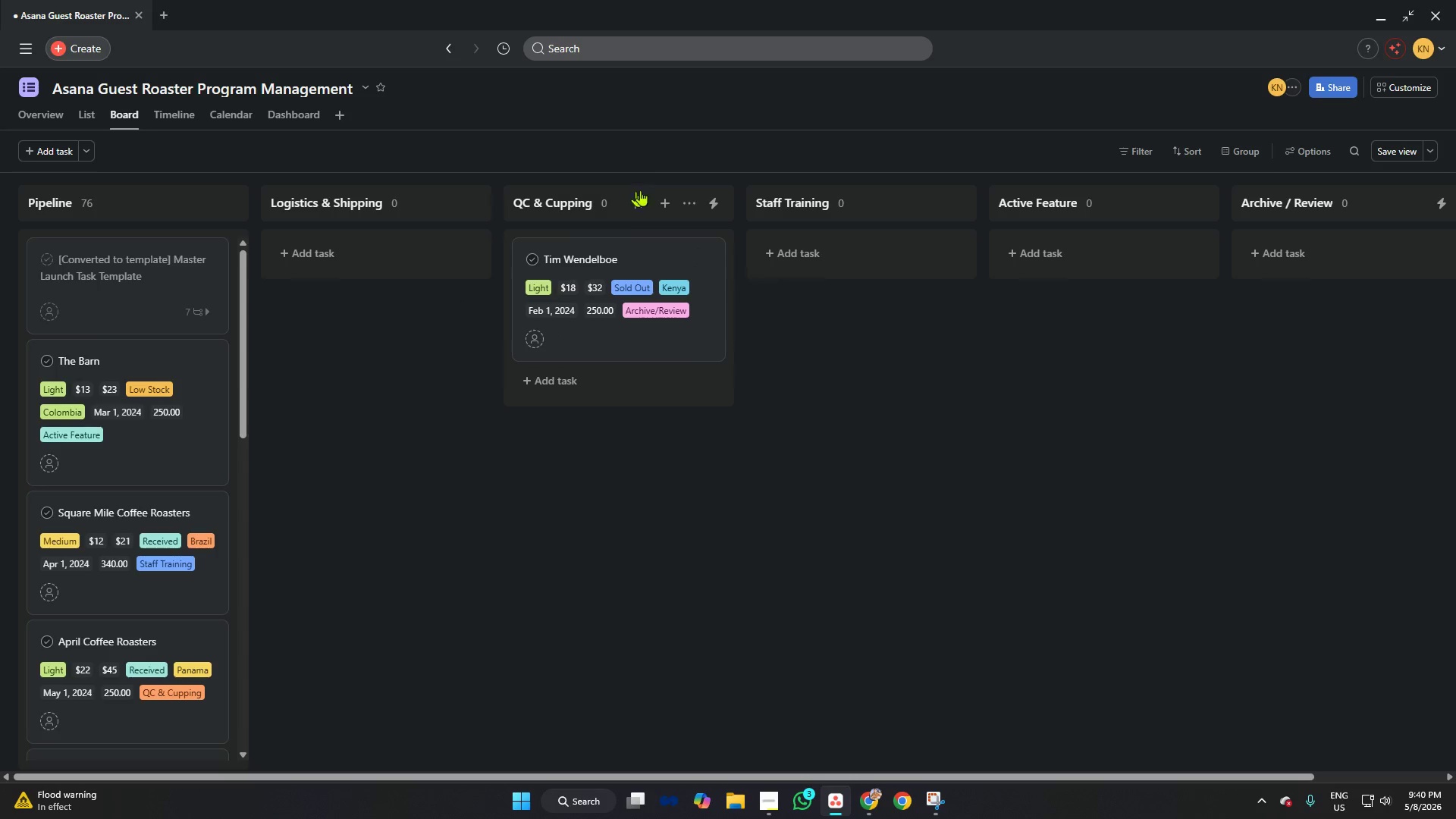 
mouse_move([673, 195])
 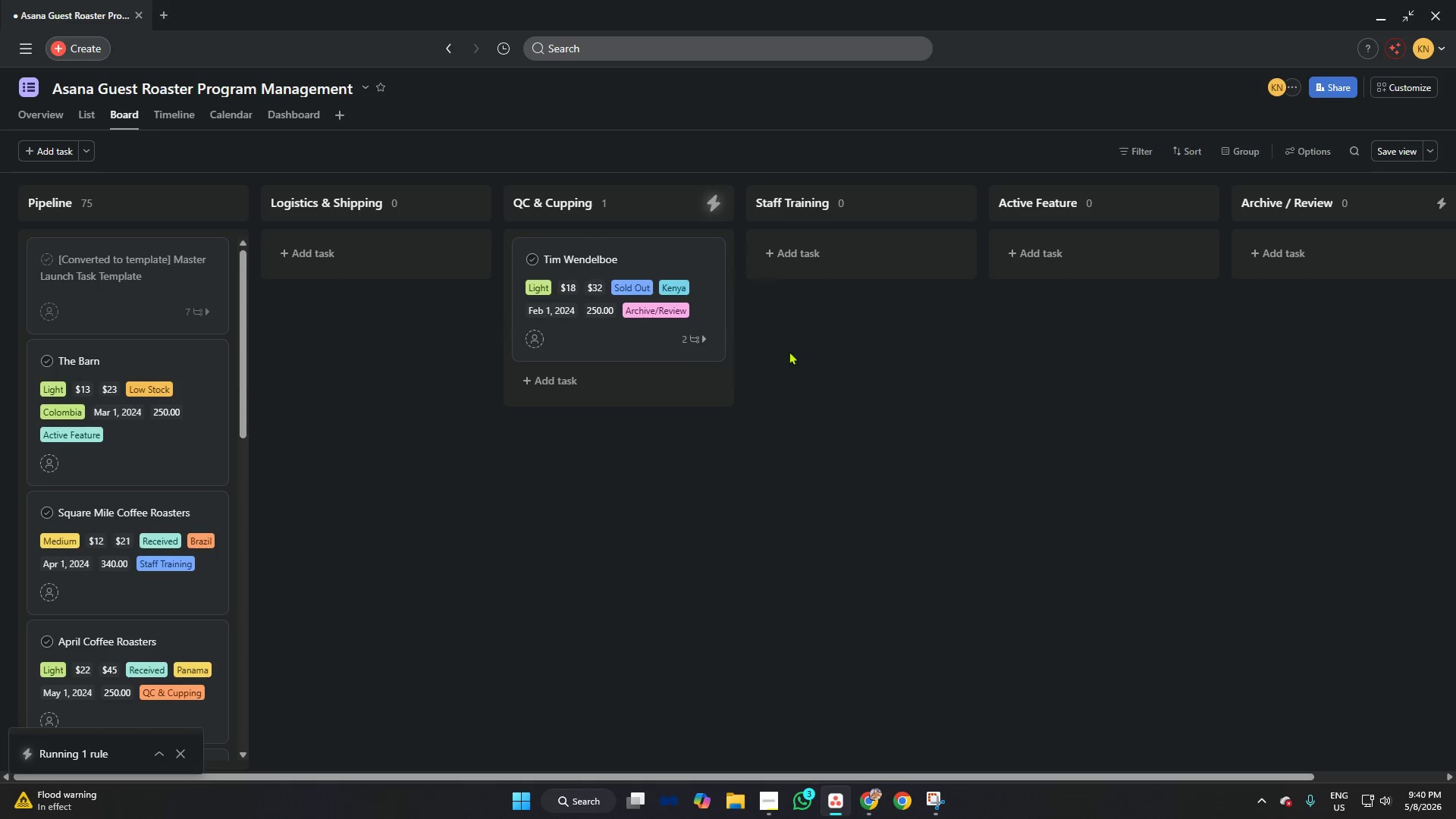 
left_click([695, 338])
 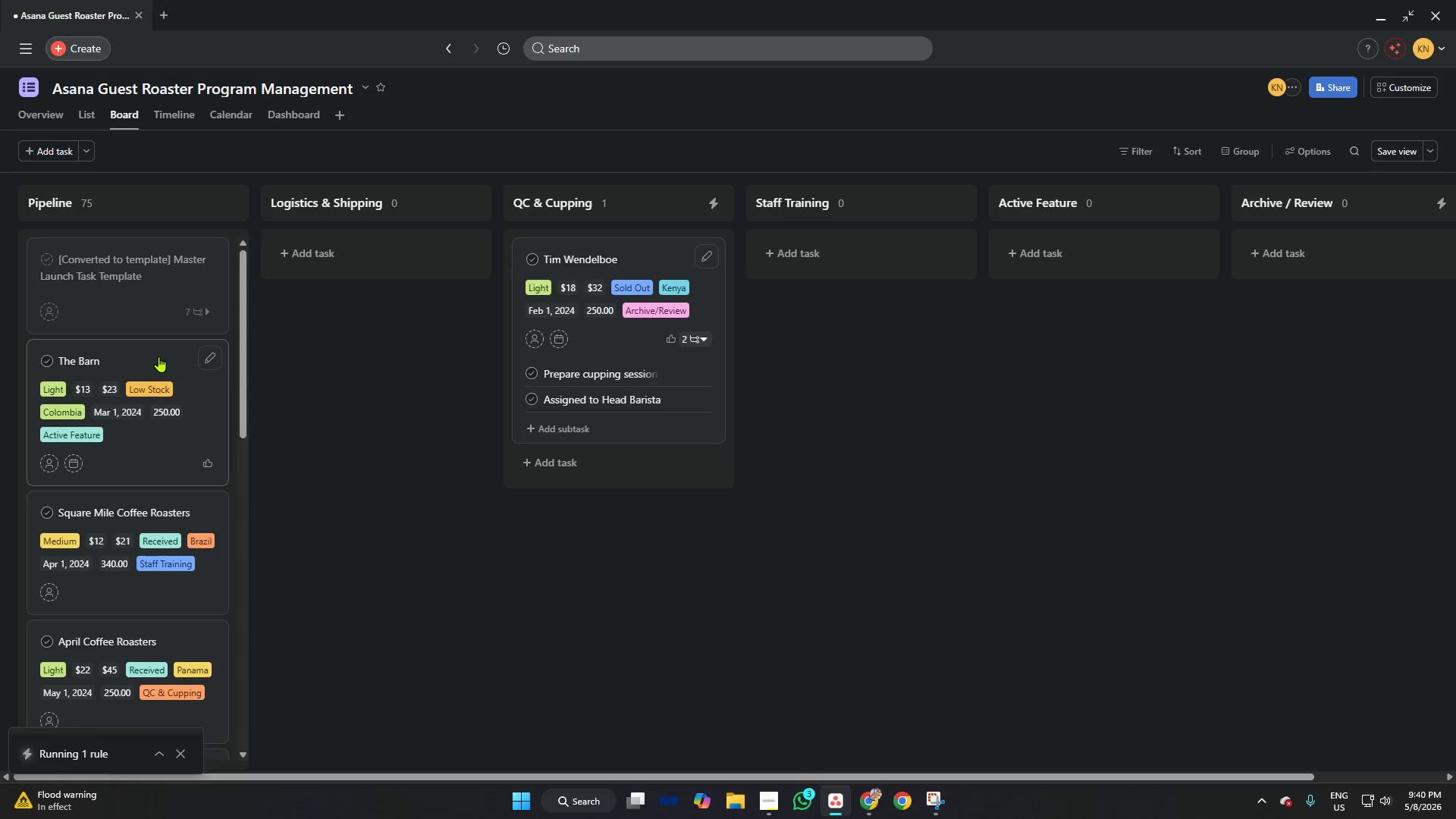 
wait(6.56)
 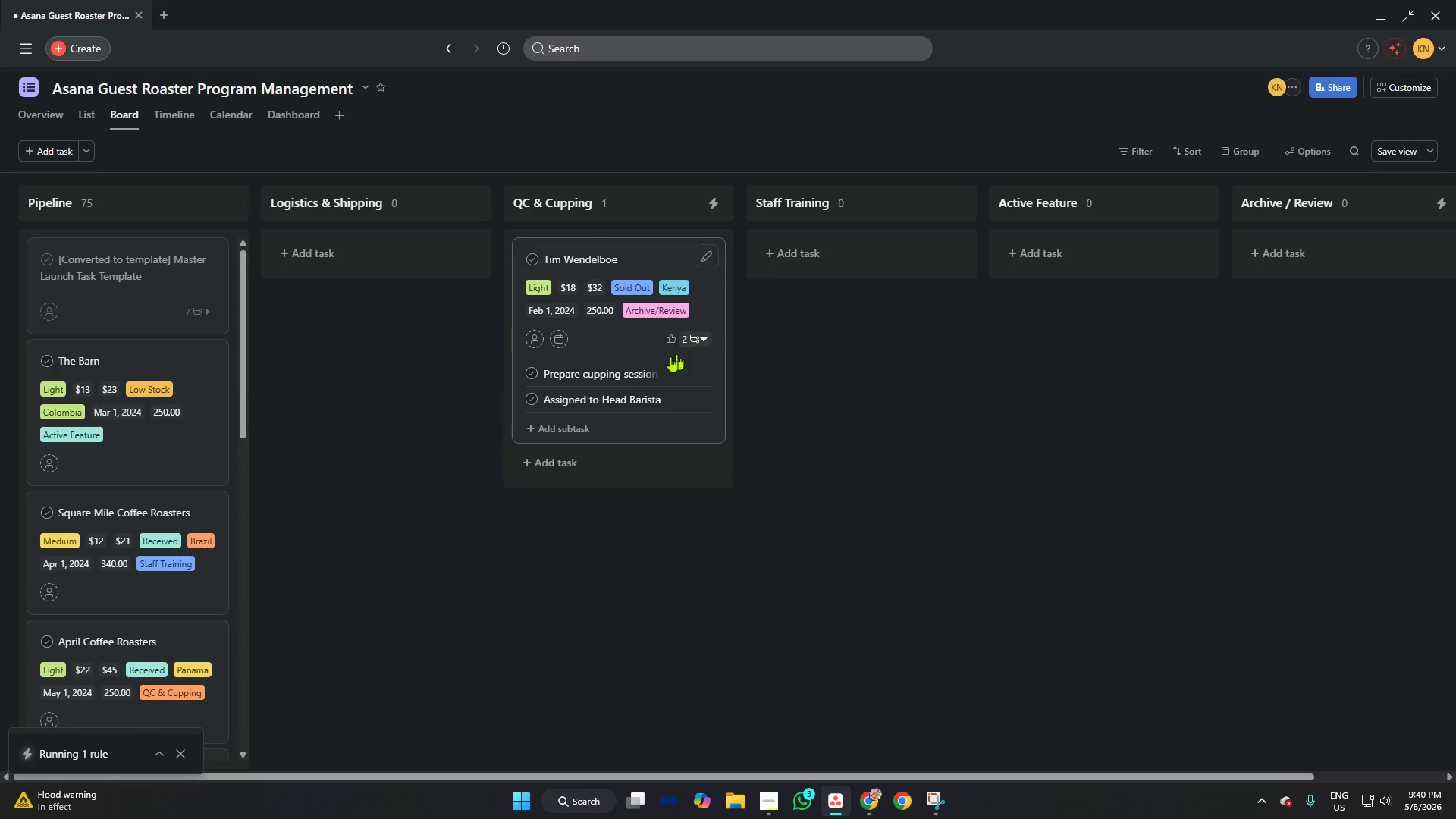 
left_click([143, 510])
 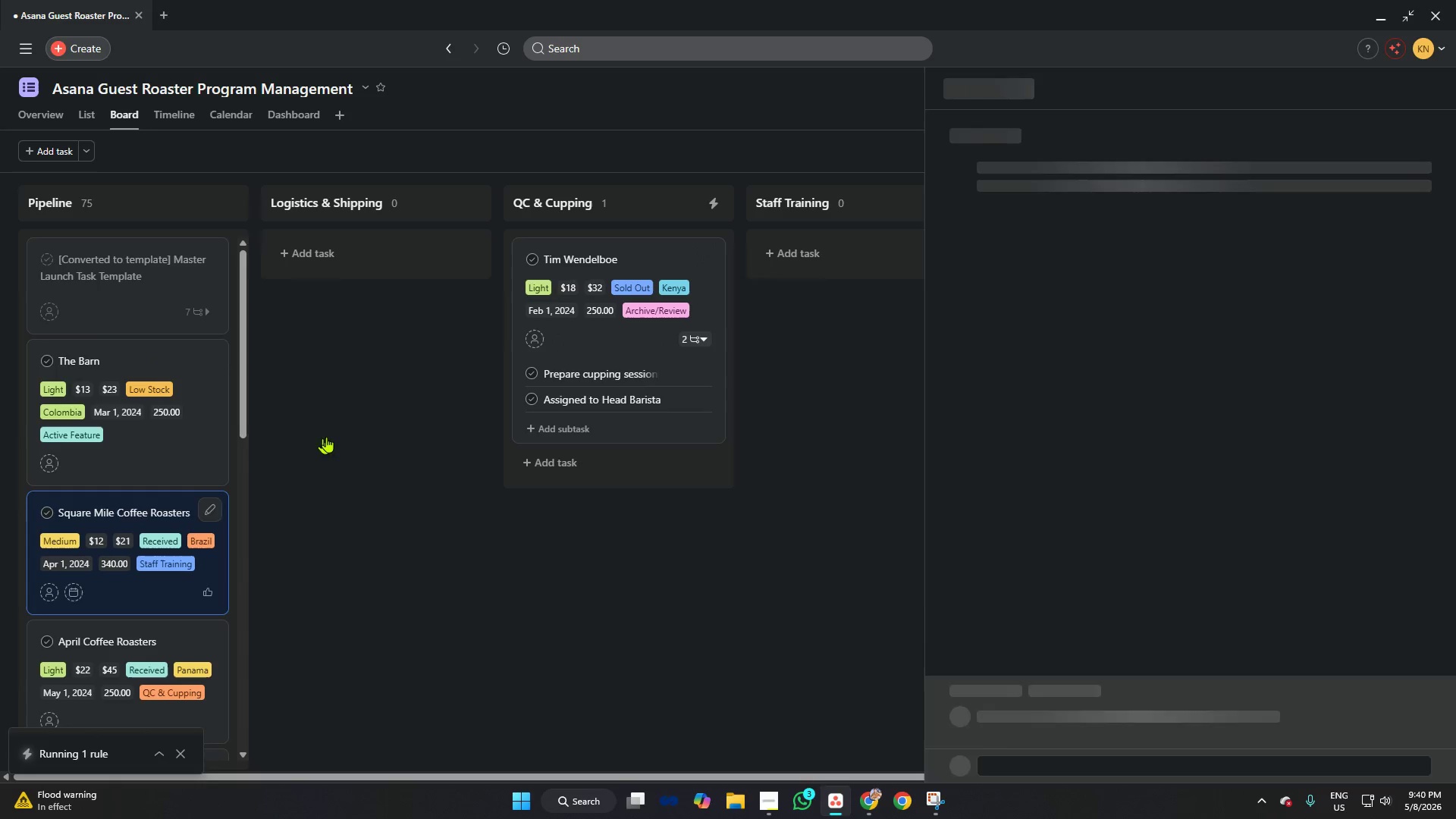 
left_click([435, 381])
 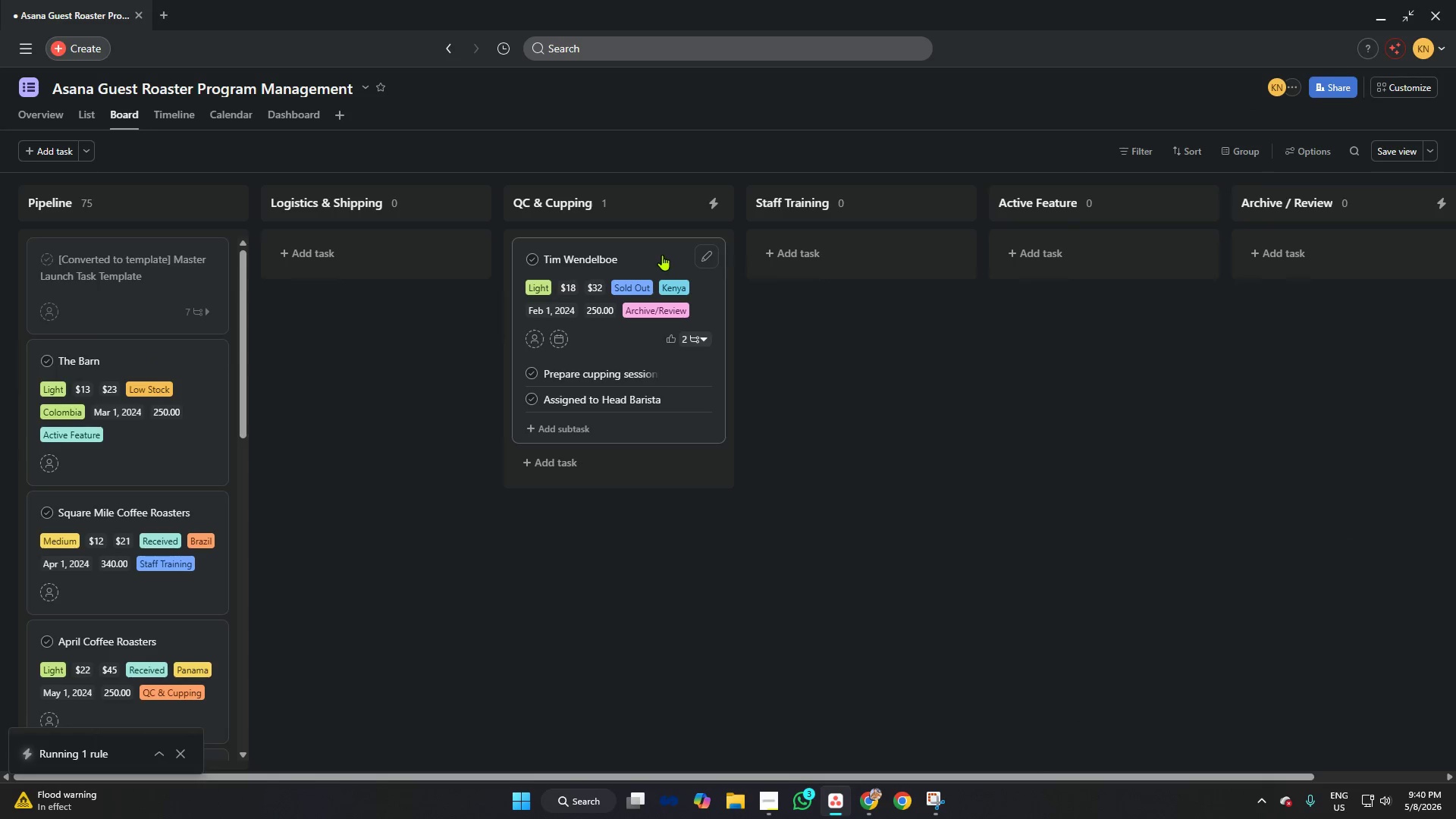 
left_click([662, 255])
 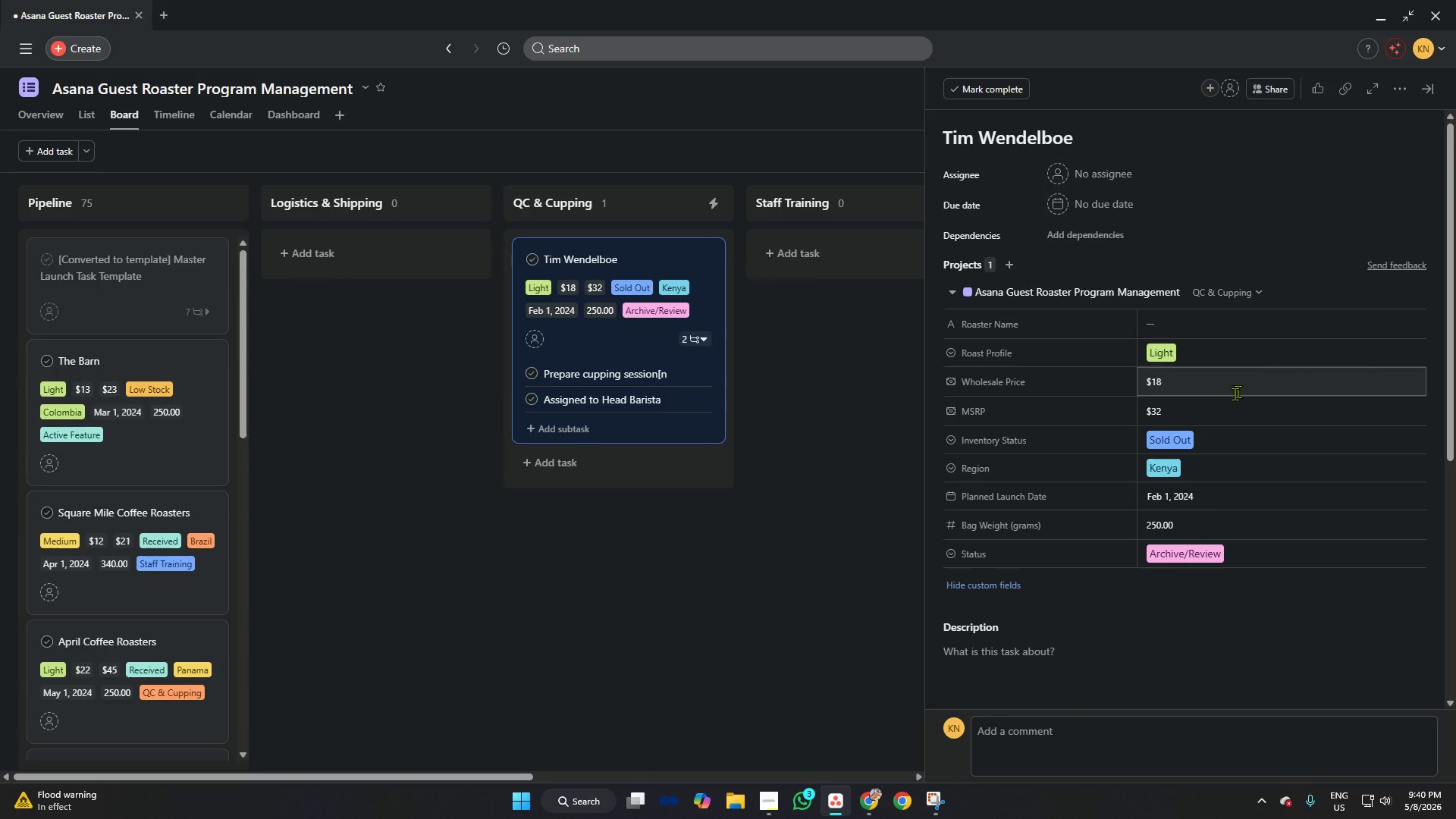 
left_click([1185, 441])
 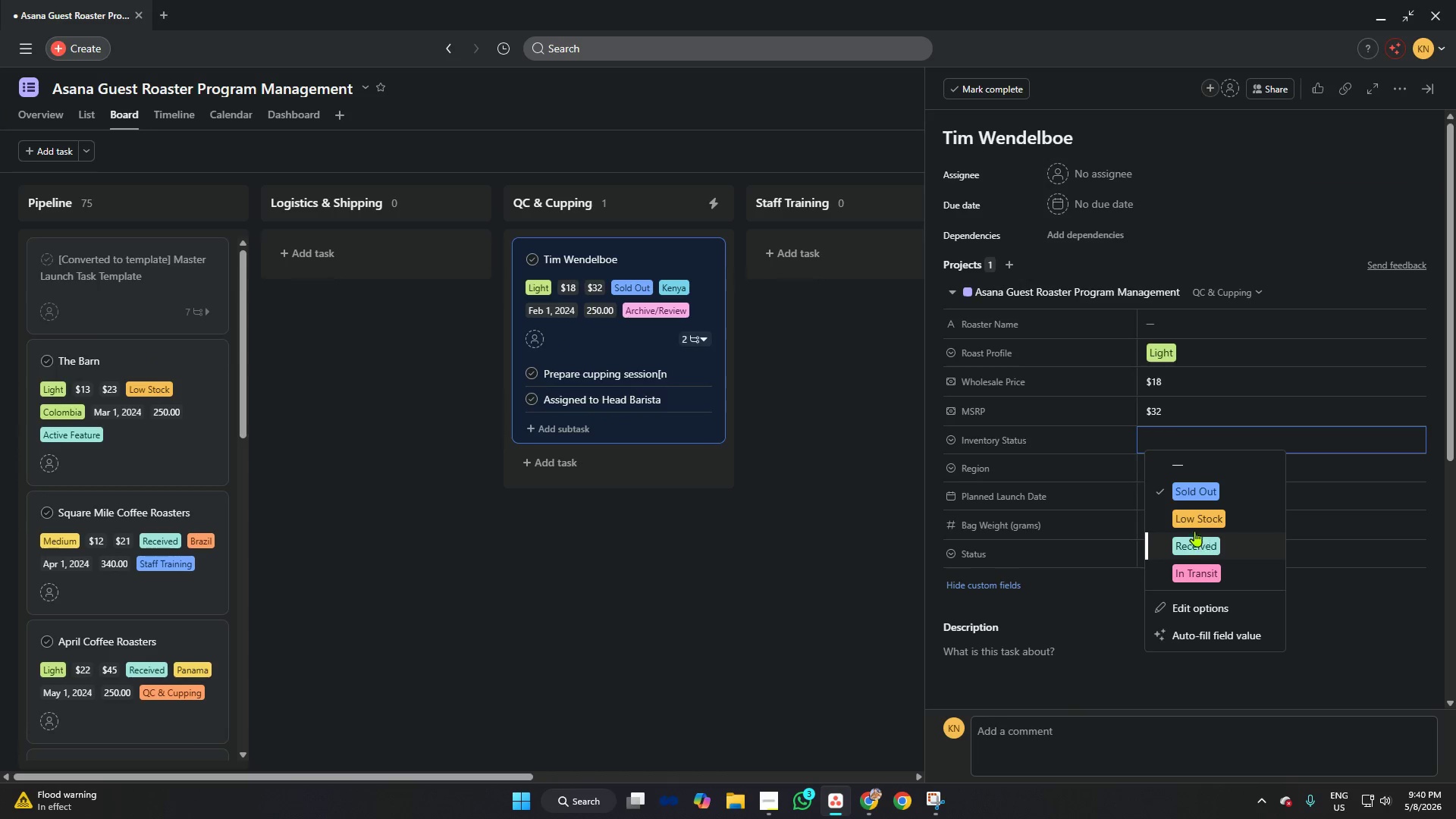 
left_click([1191, 516])
 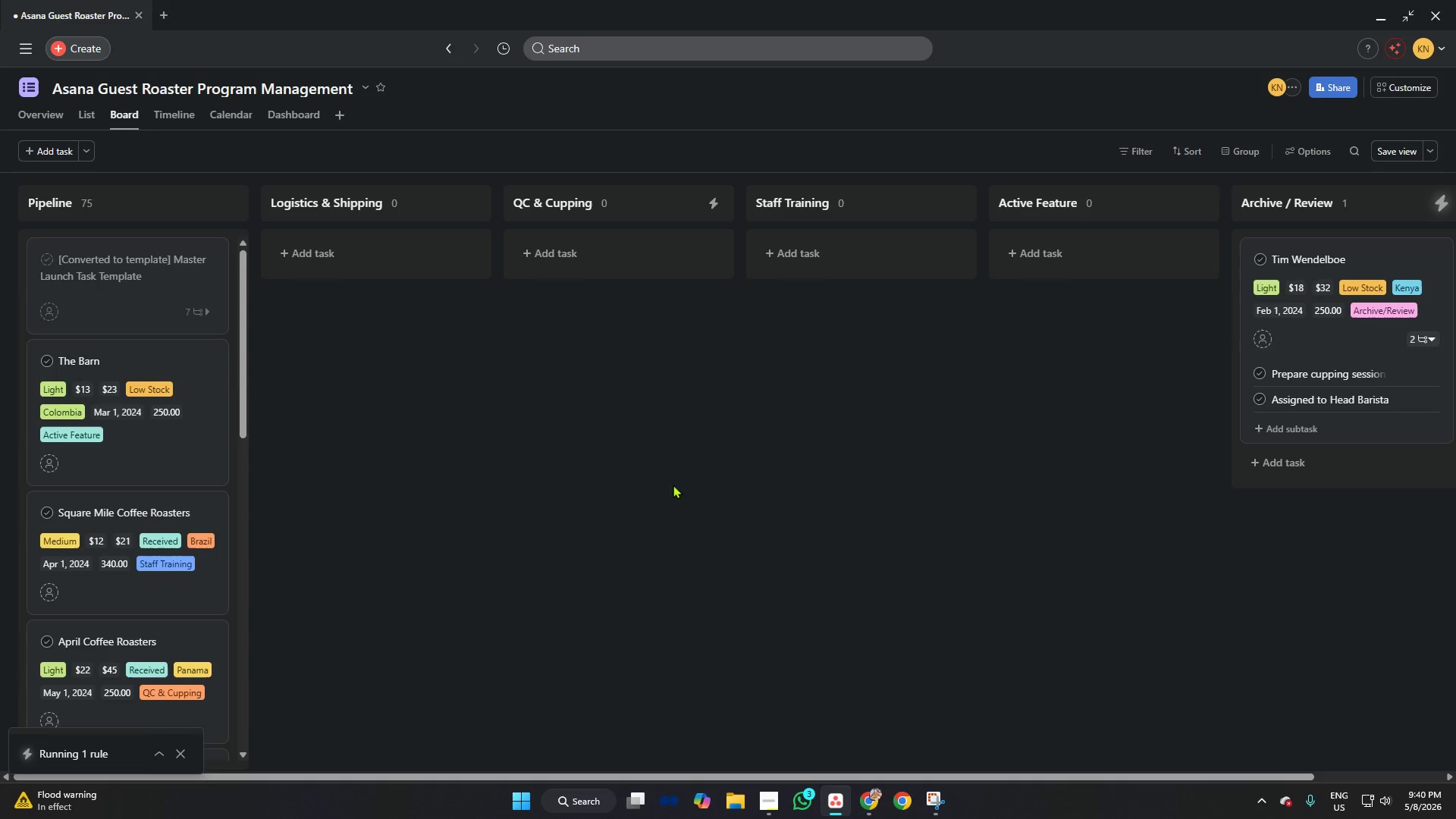 
left_click_drag(start_coordinate=[116, 365], to_coordinate=[592, 259])
 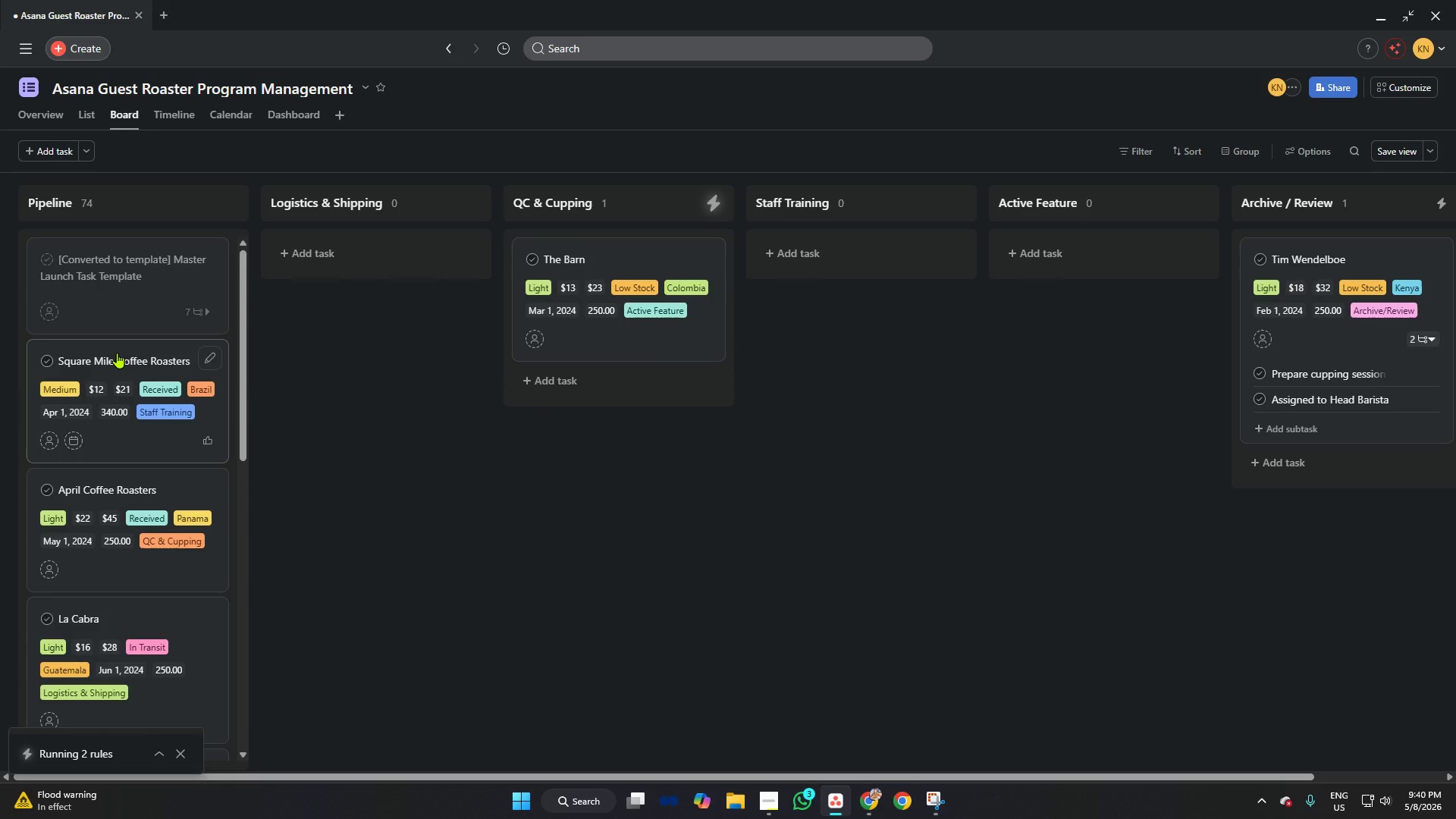 
left_click([117, 353])
 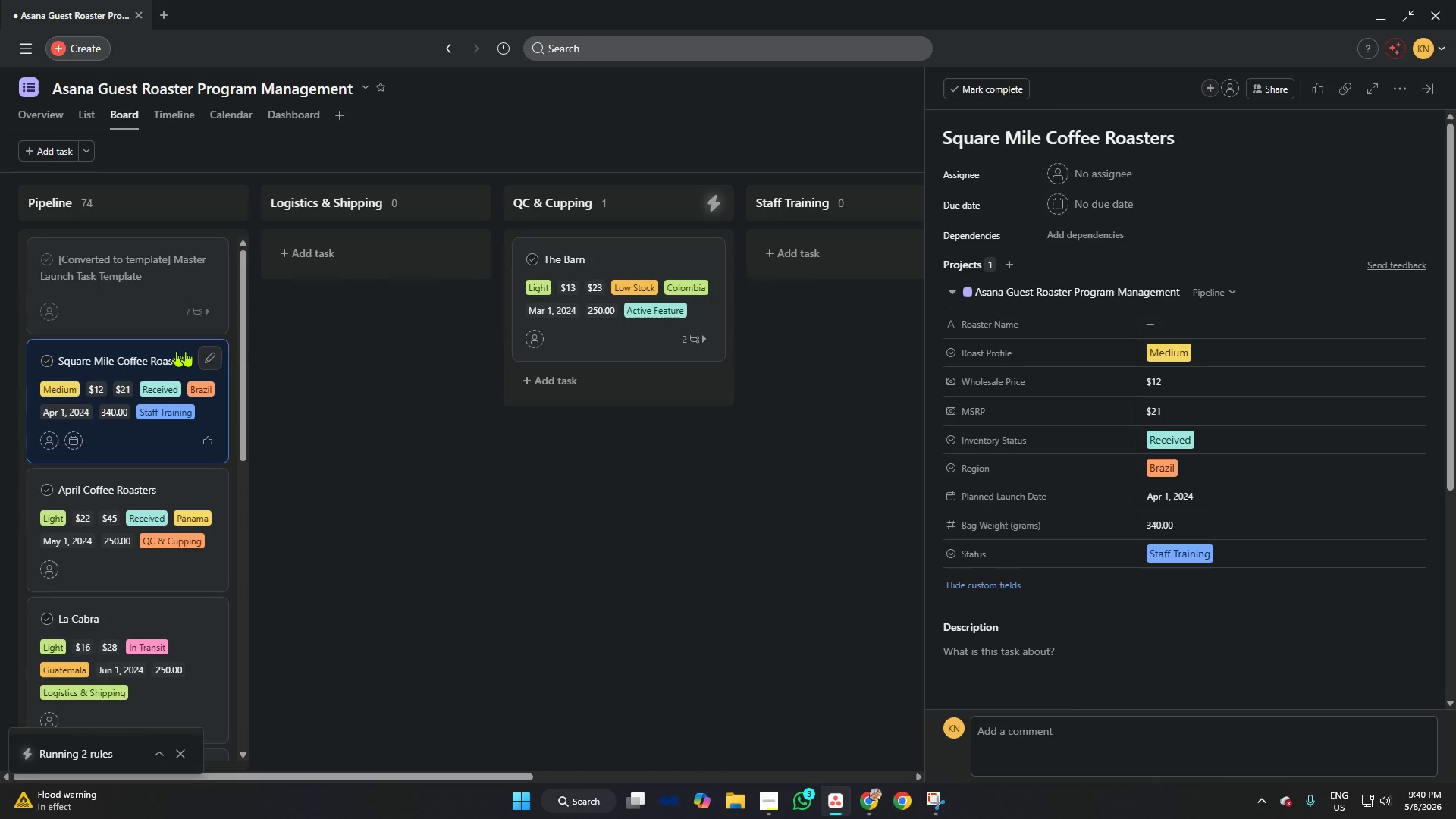 
left_click([425, 349])
 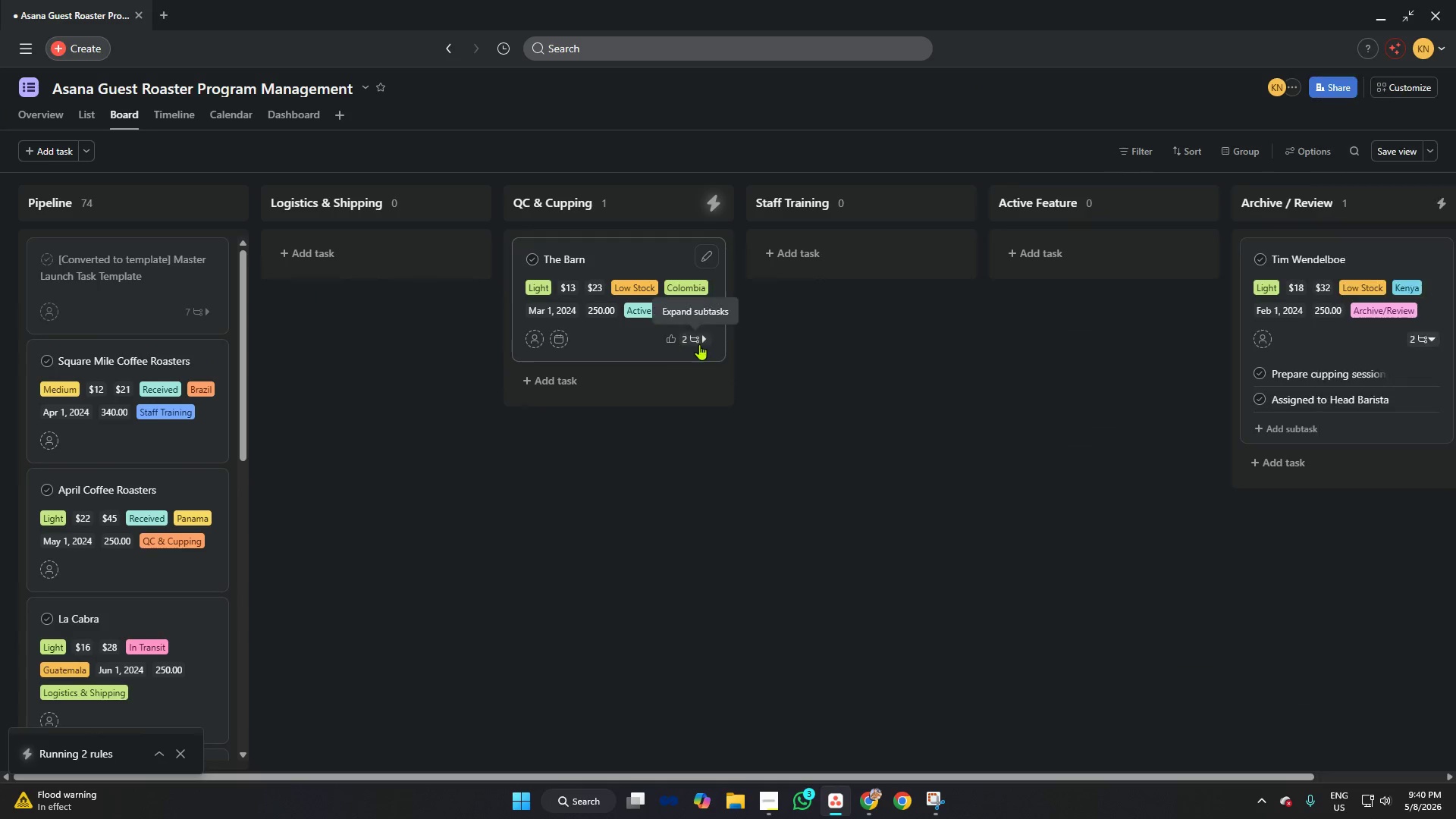 
left_click([699, 344])
 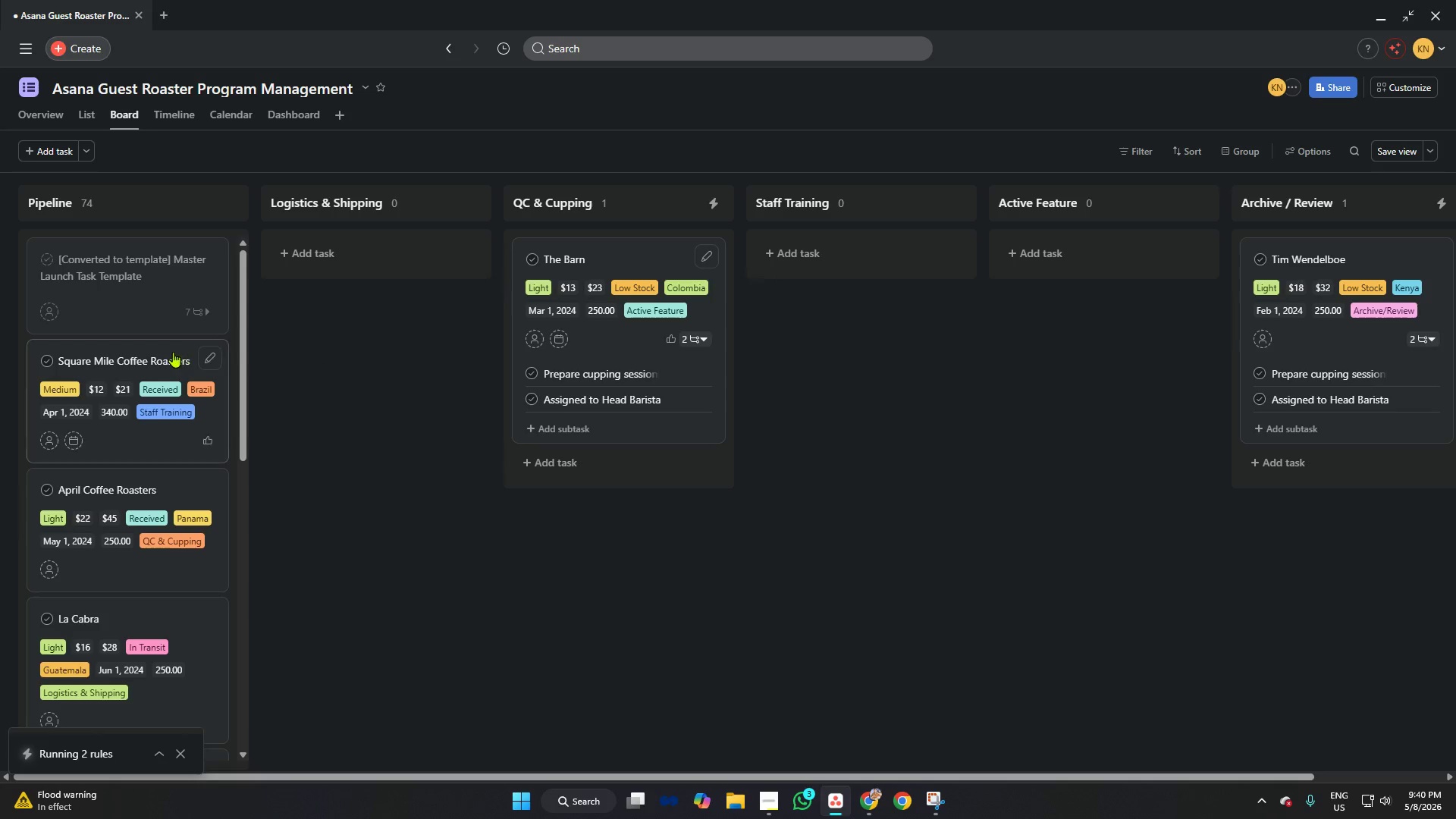 
left_click([171, 352])
 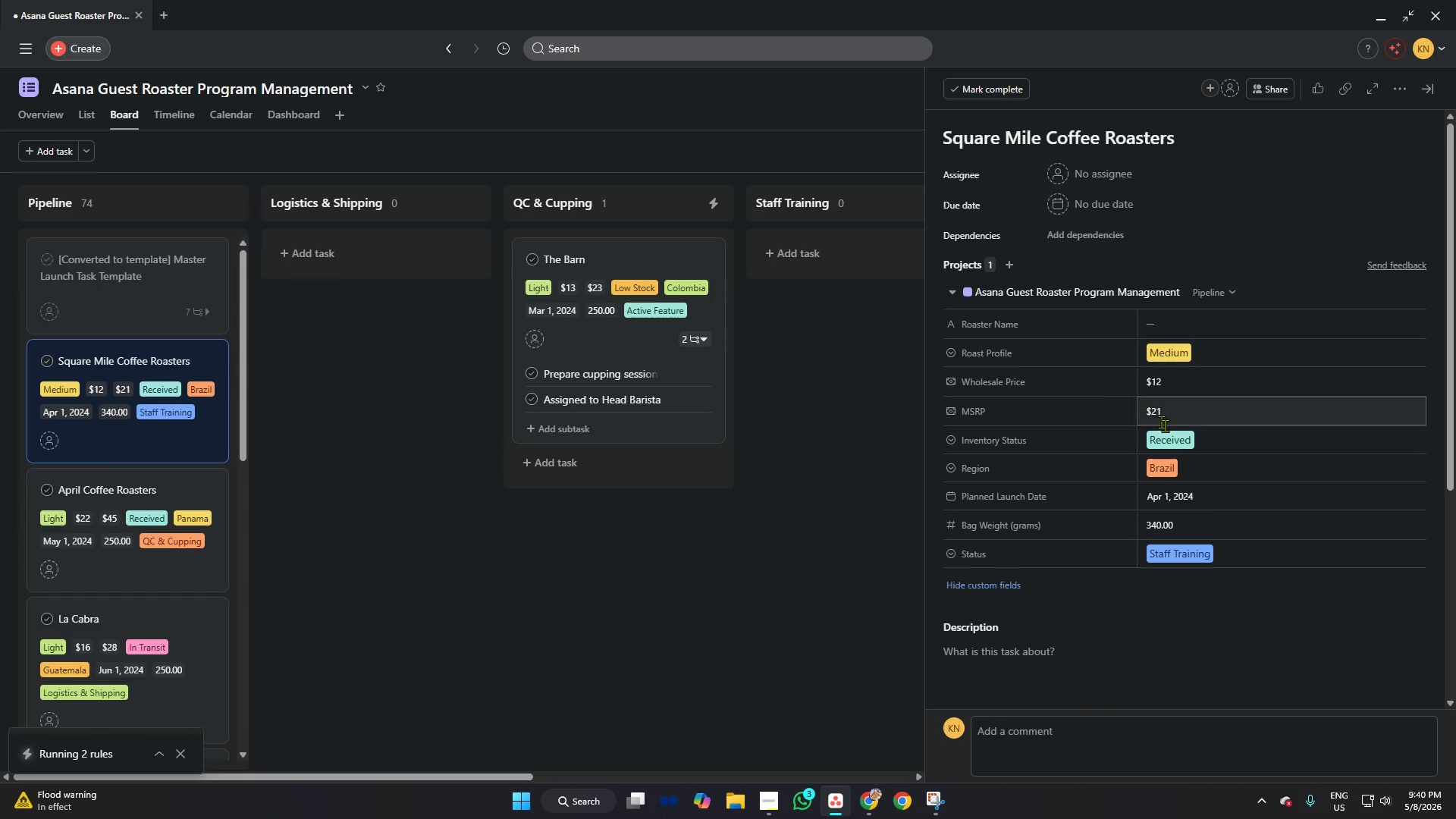 
left_click([1183, 441])
 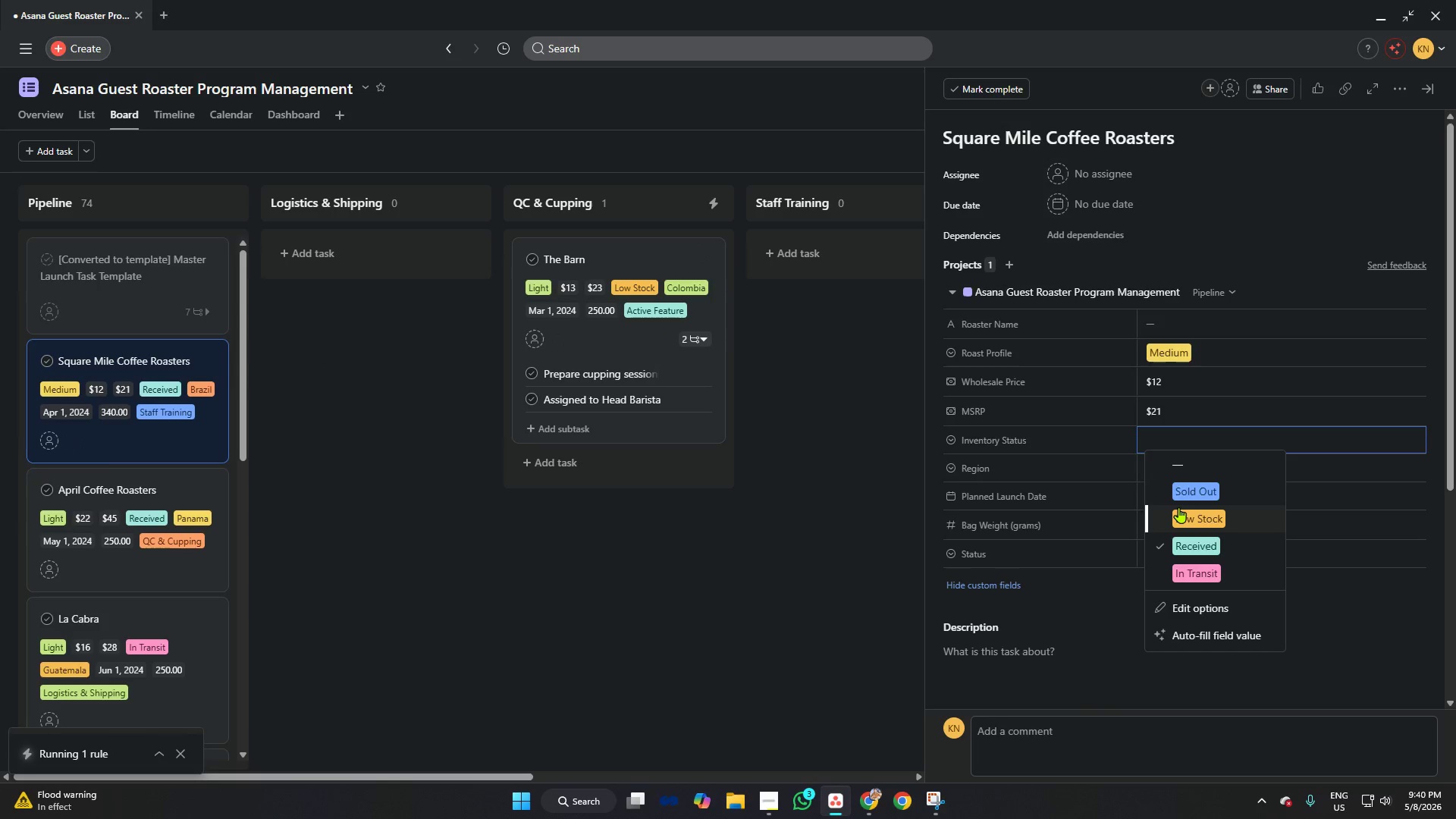 
left_click([1178, 507])
 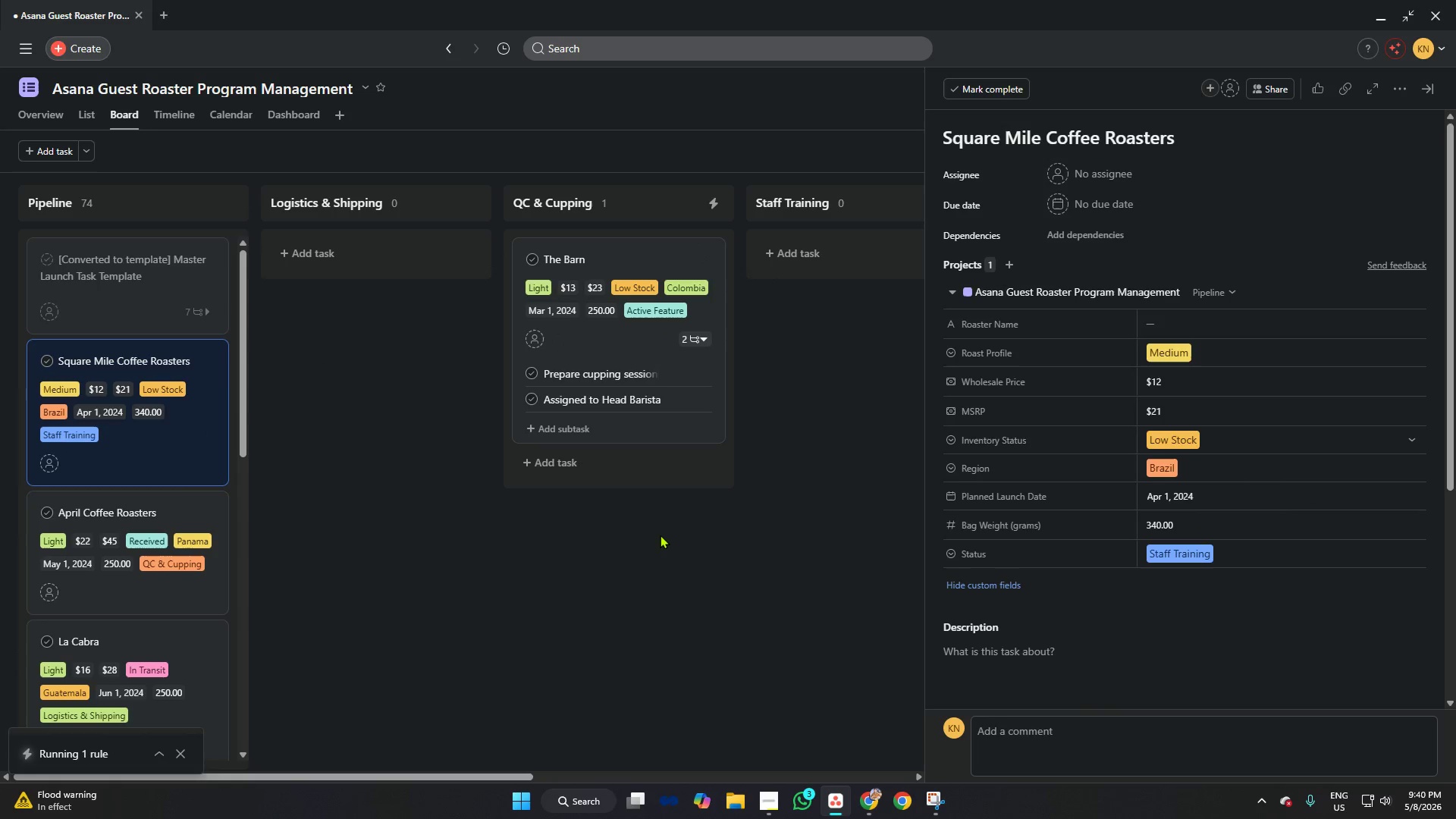 
left_click([660, 535])
 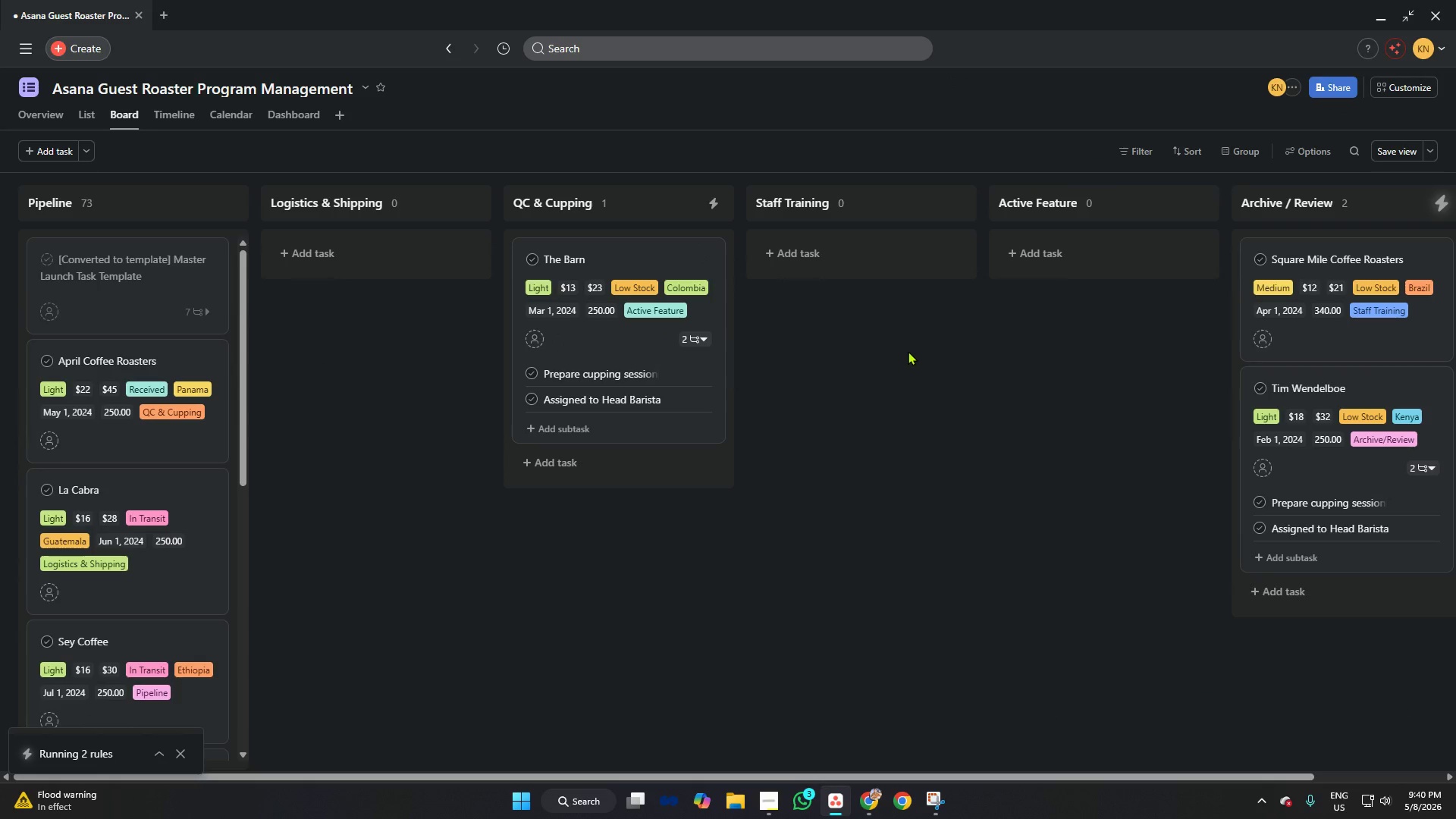 
left_click([1427, 463])
 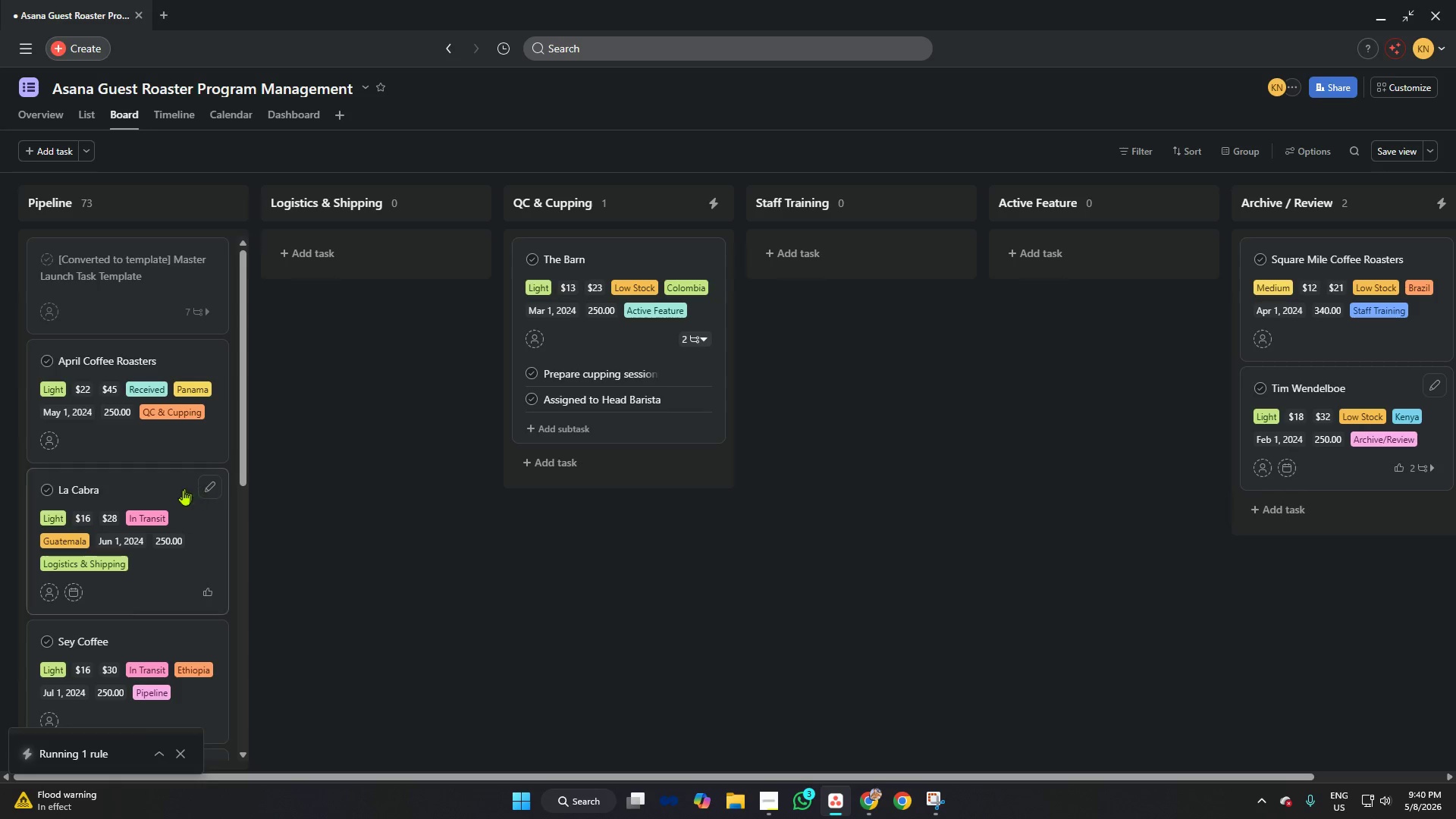 
left_click([136, 485])
 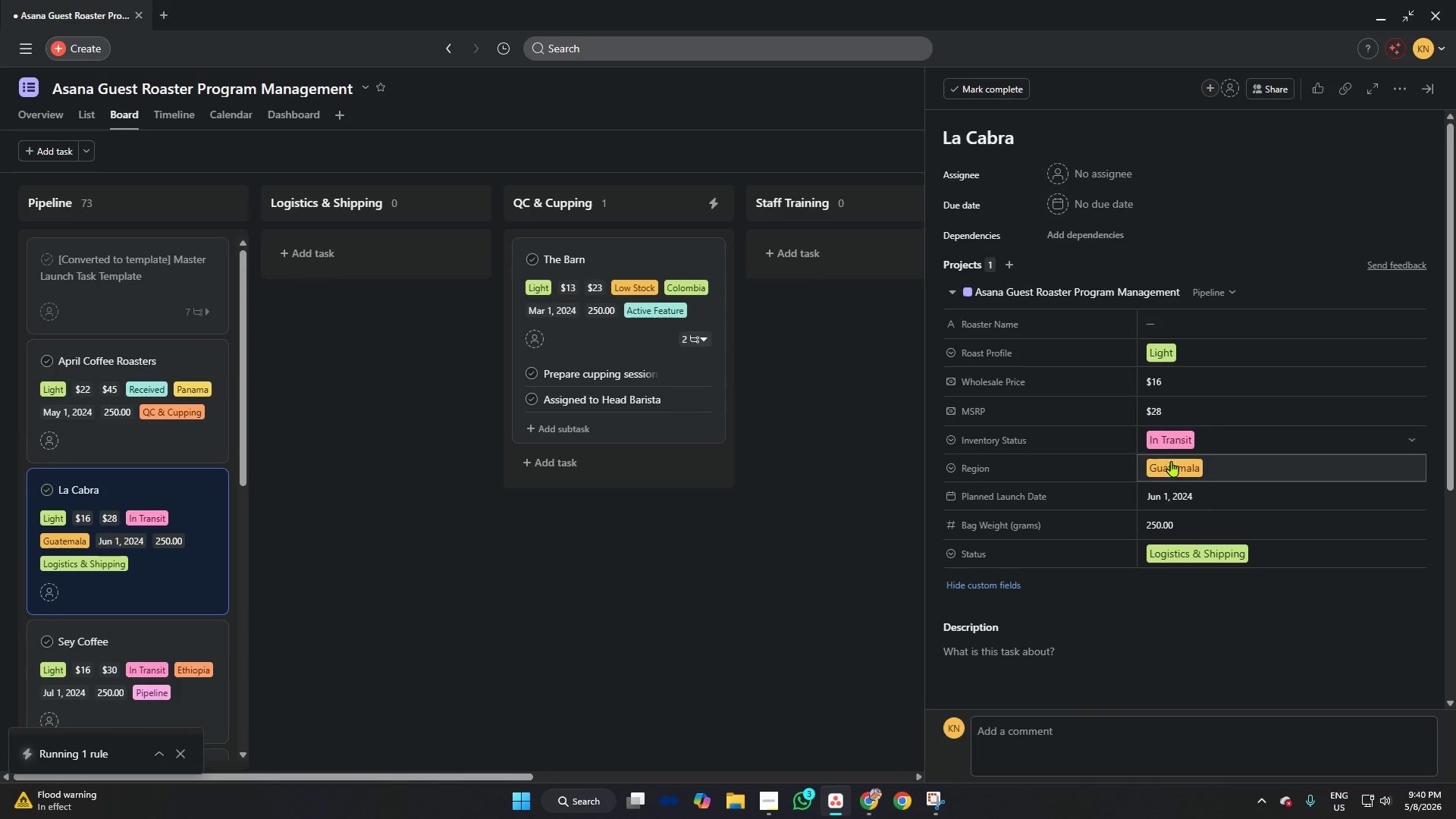 
left_click([1176, 435])
 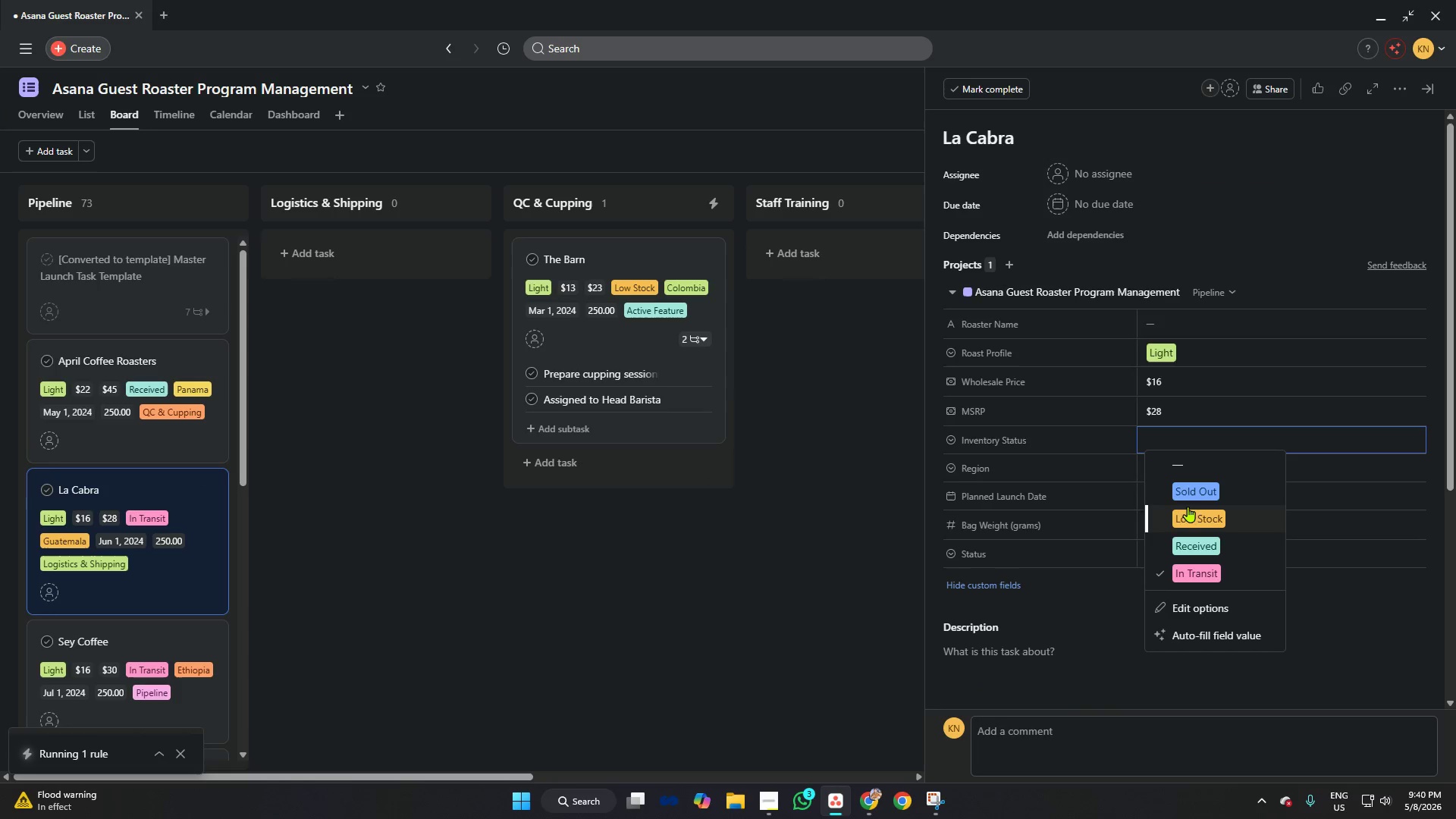 
left_click([1186, 517])
 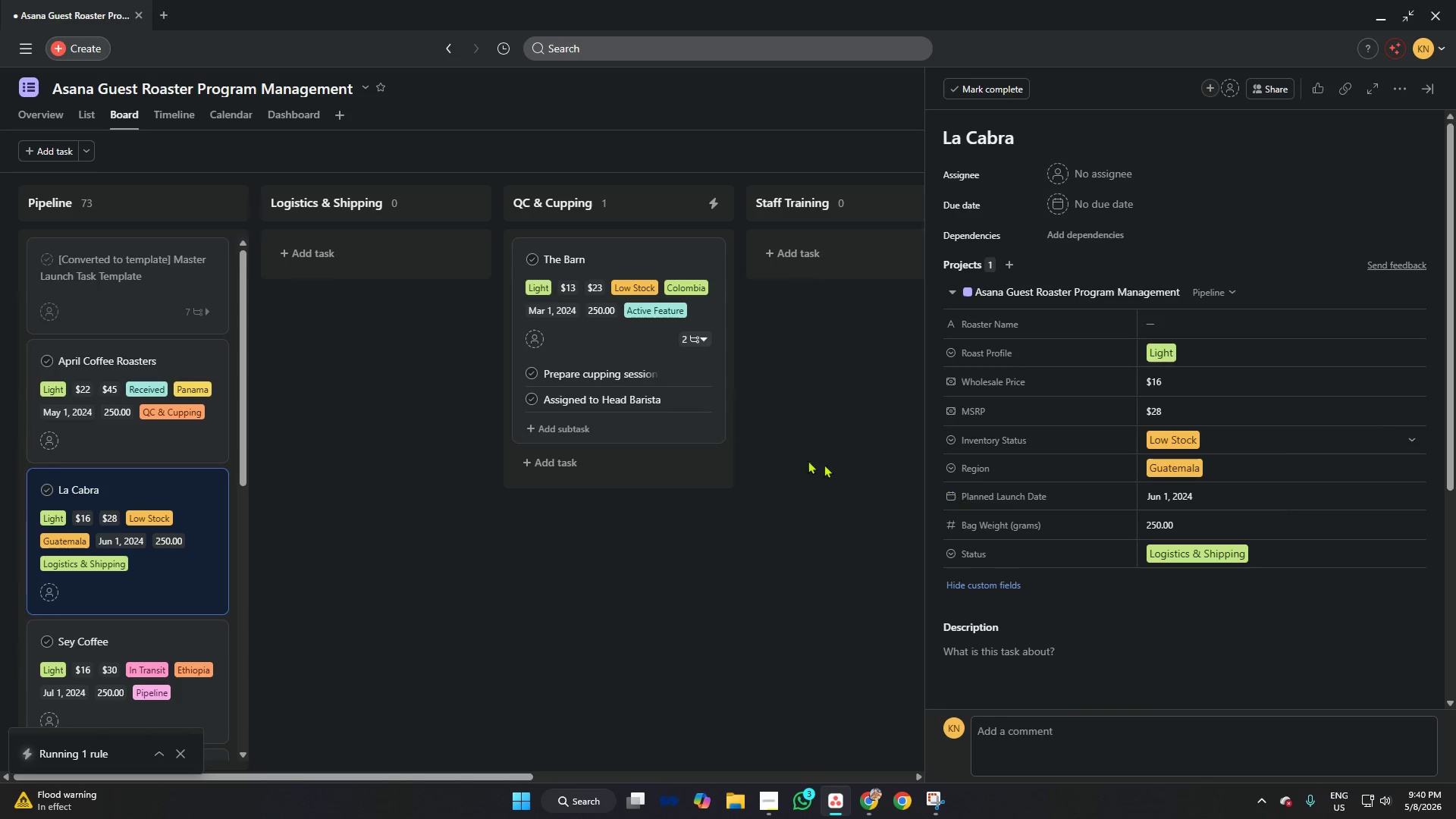 
left_click([804, 458])
 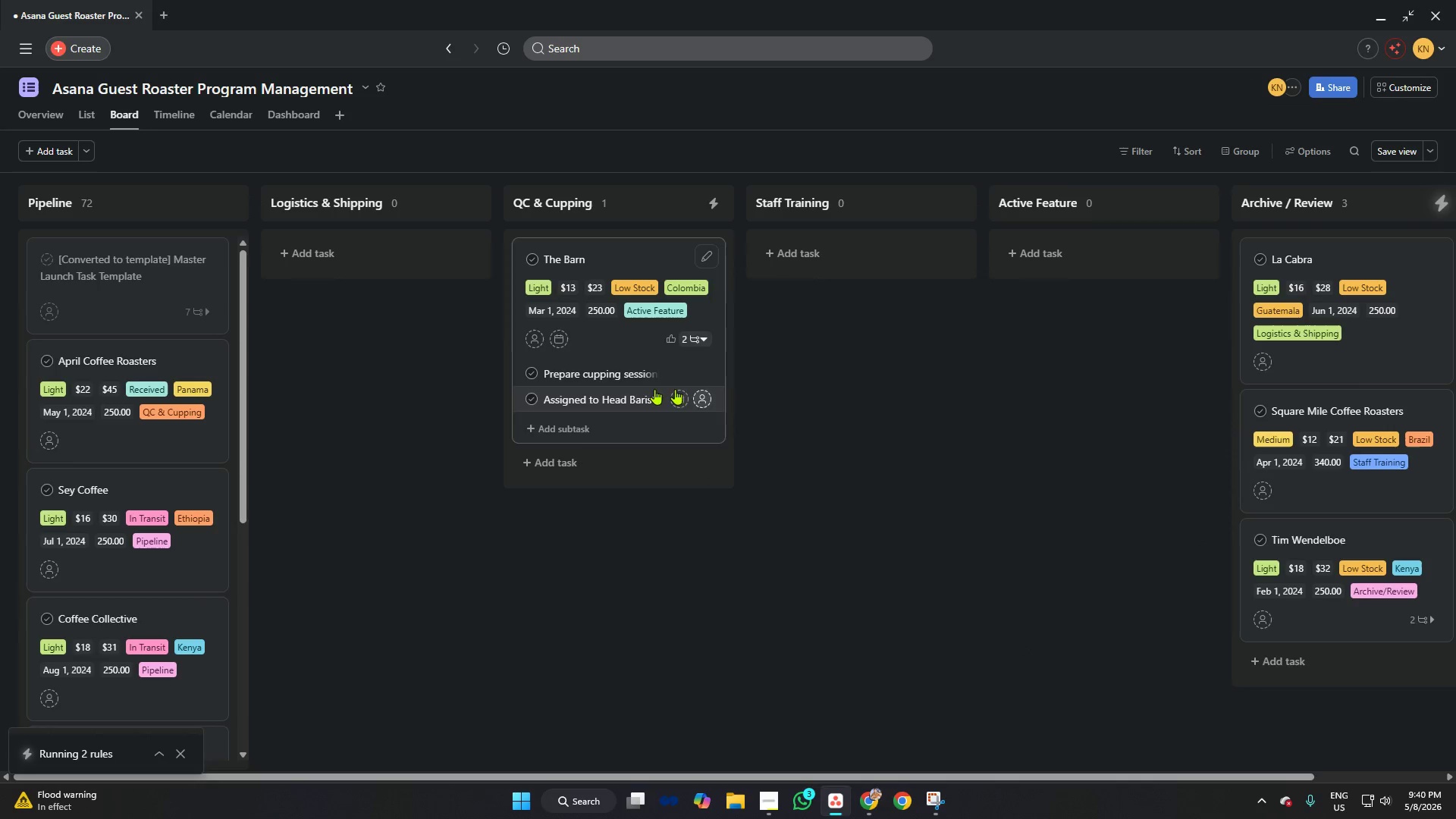 
left_click_drag(start_coordinate=[114, 440], to_coordinate=[607, 356])
 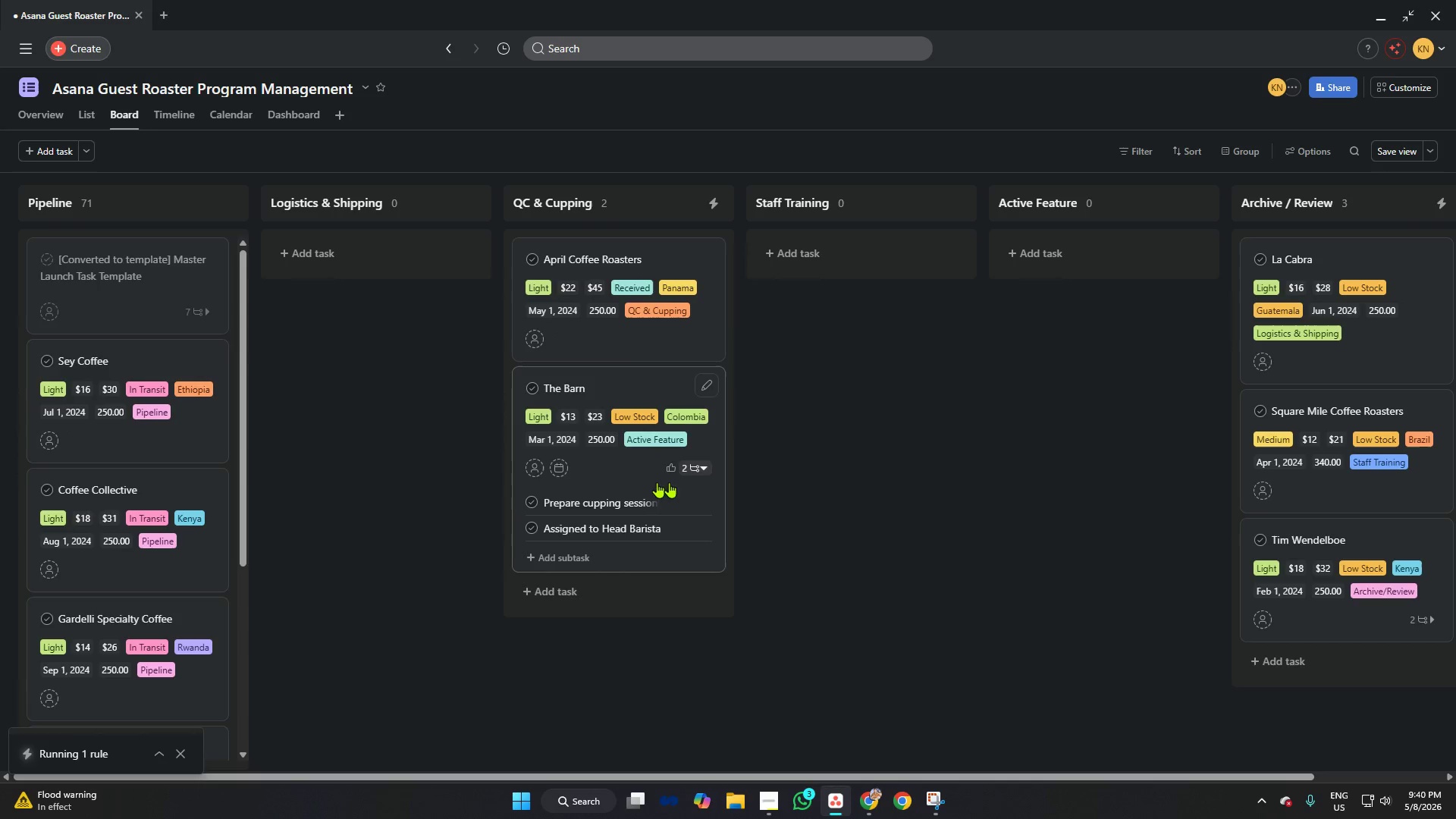 
left_click([695, 467])
 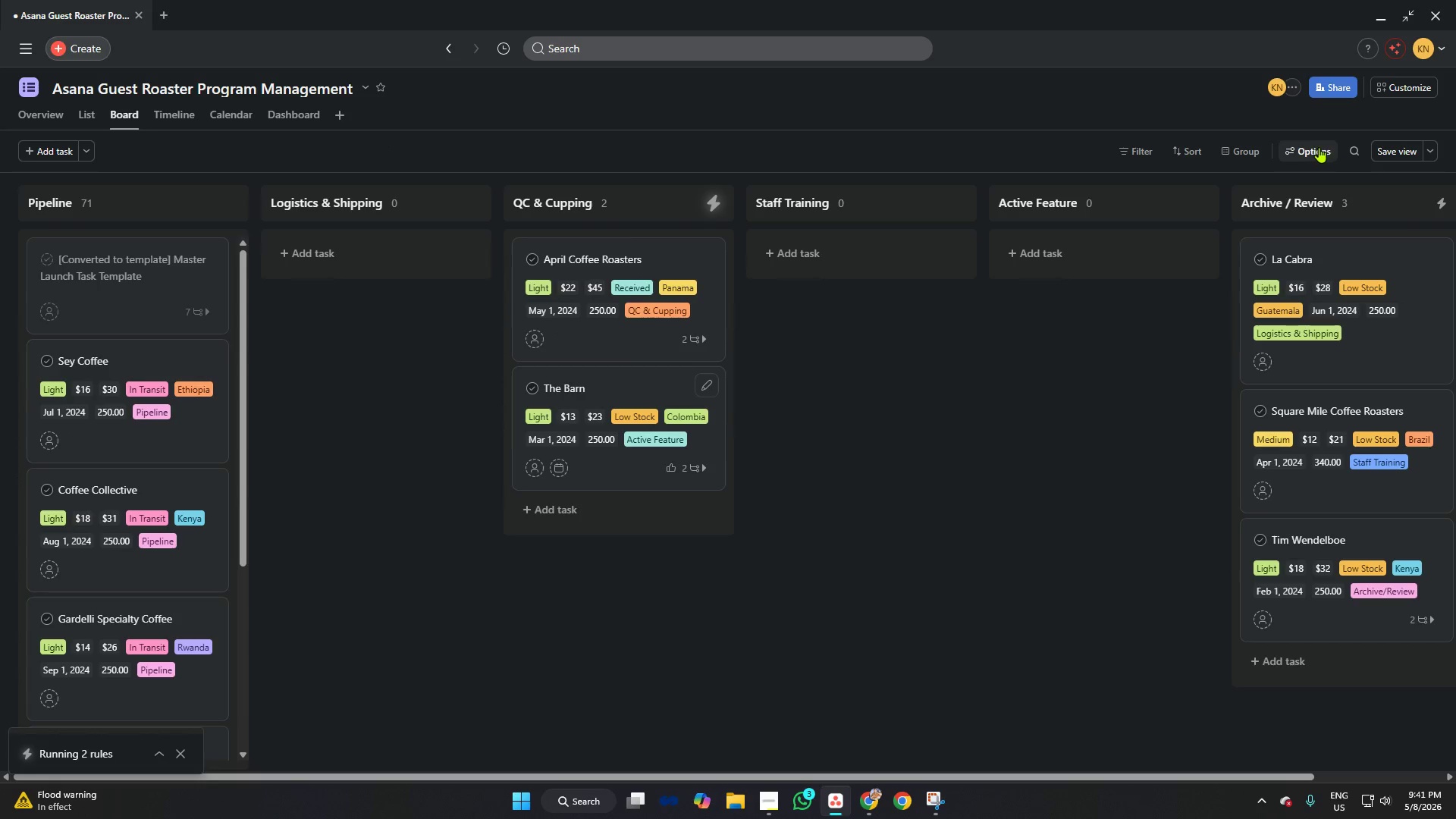 
wait(5.48)
 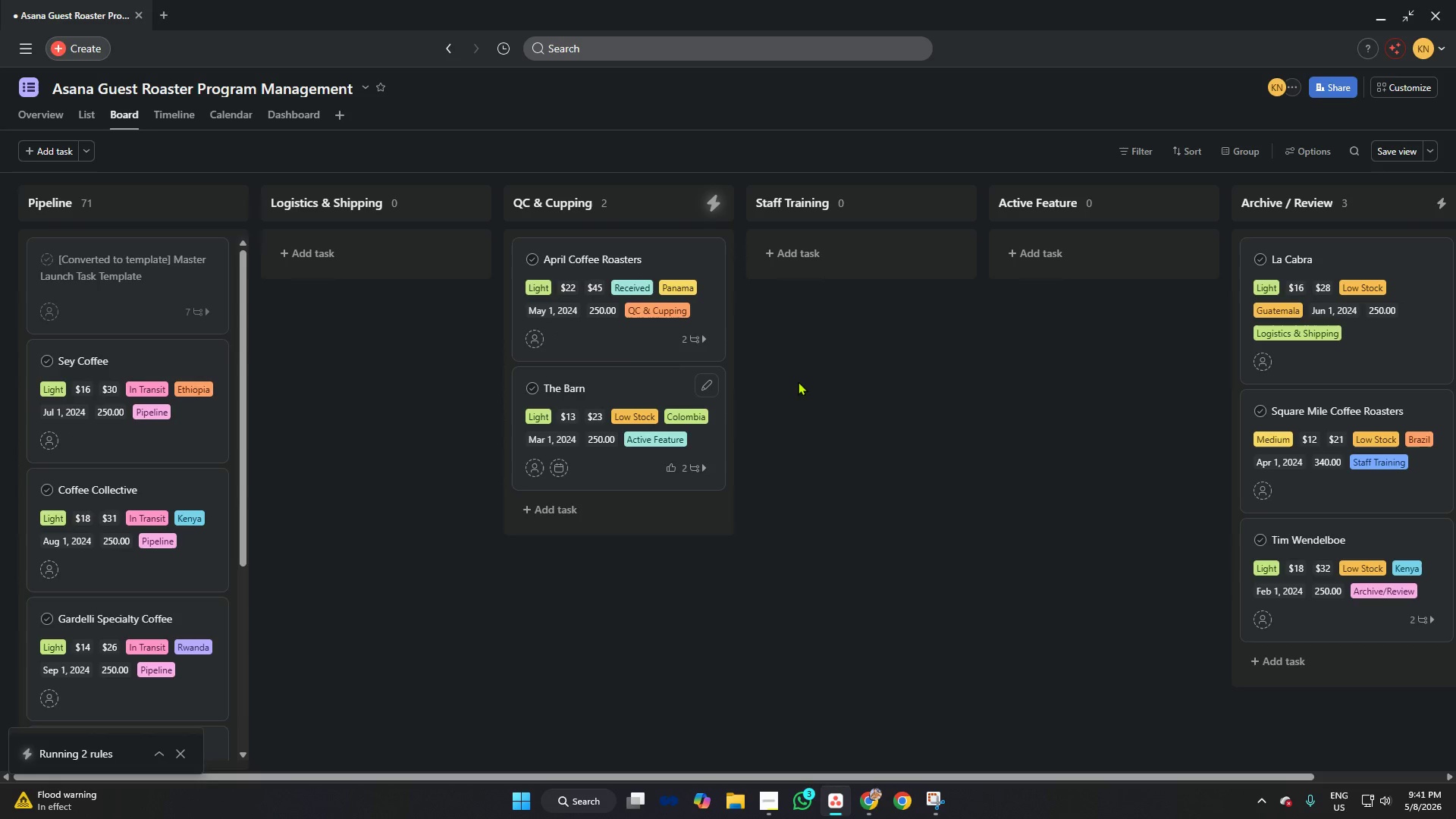 
left_click([183, 112])
 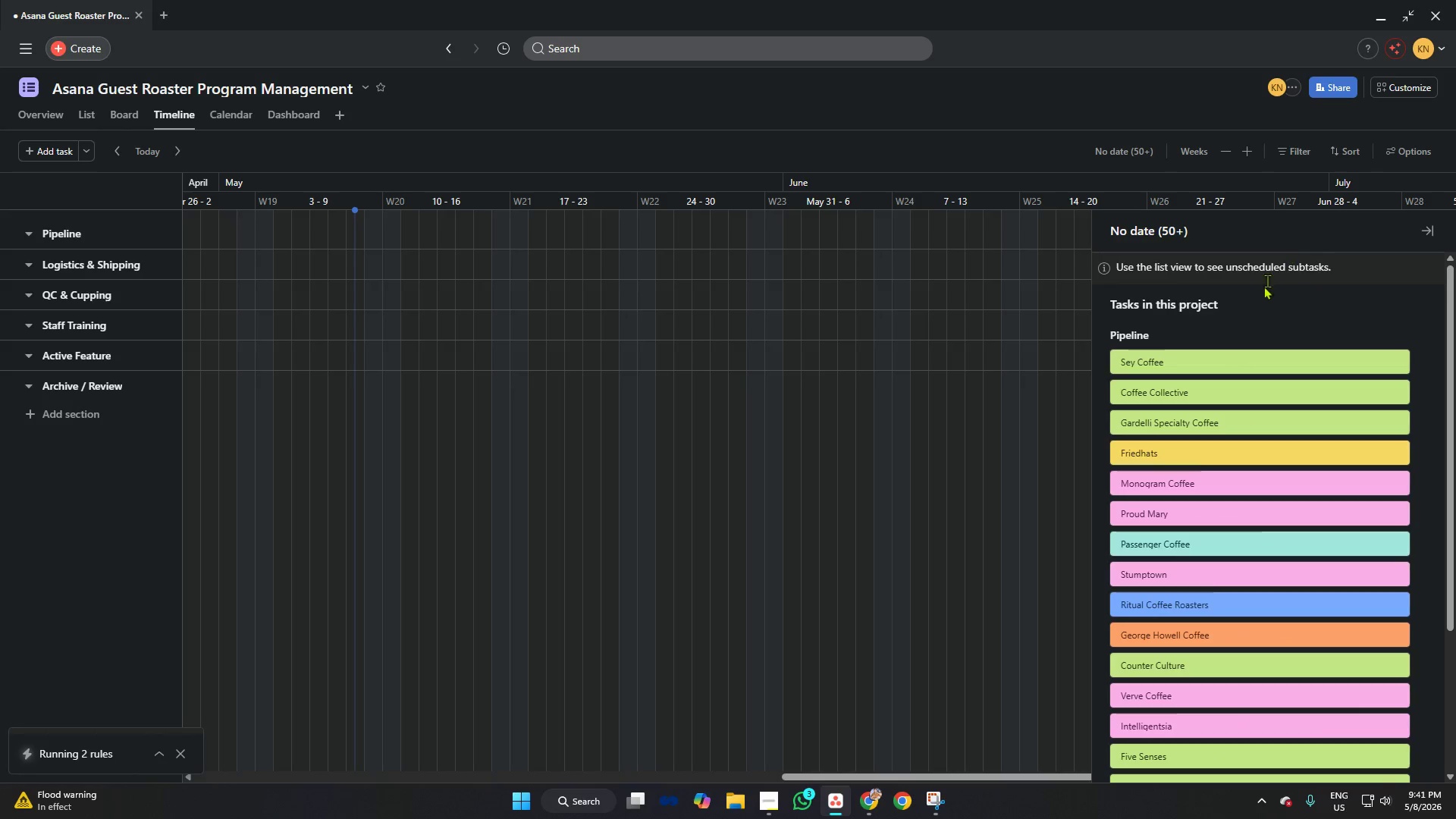 
scroll: coordinate [1252, 358], scroll_direction: down, amount: 46.0
 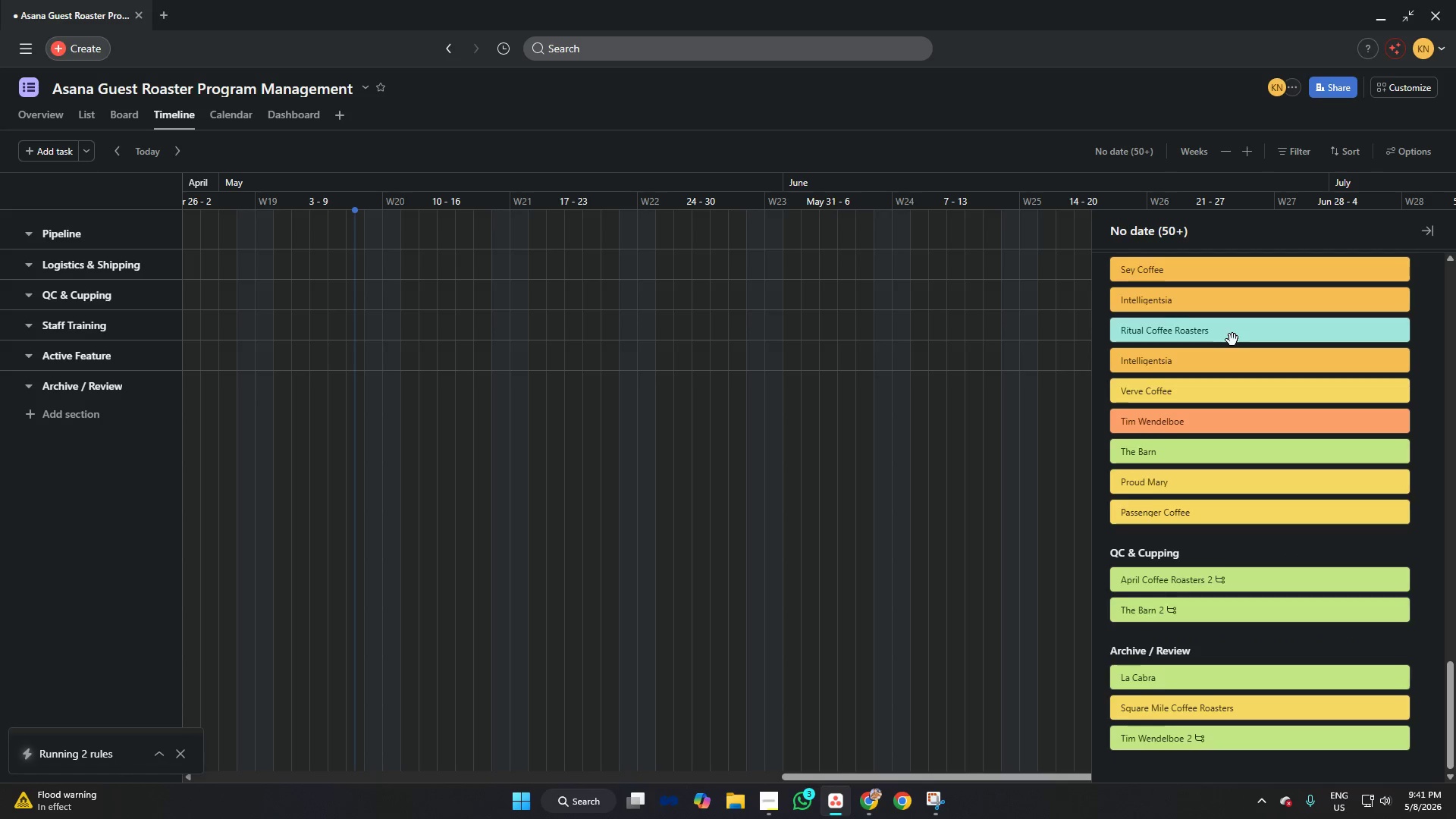 
scroll: coordinate [1232, 340], scroll_direction: up, amount: 17.0
 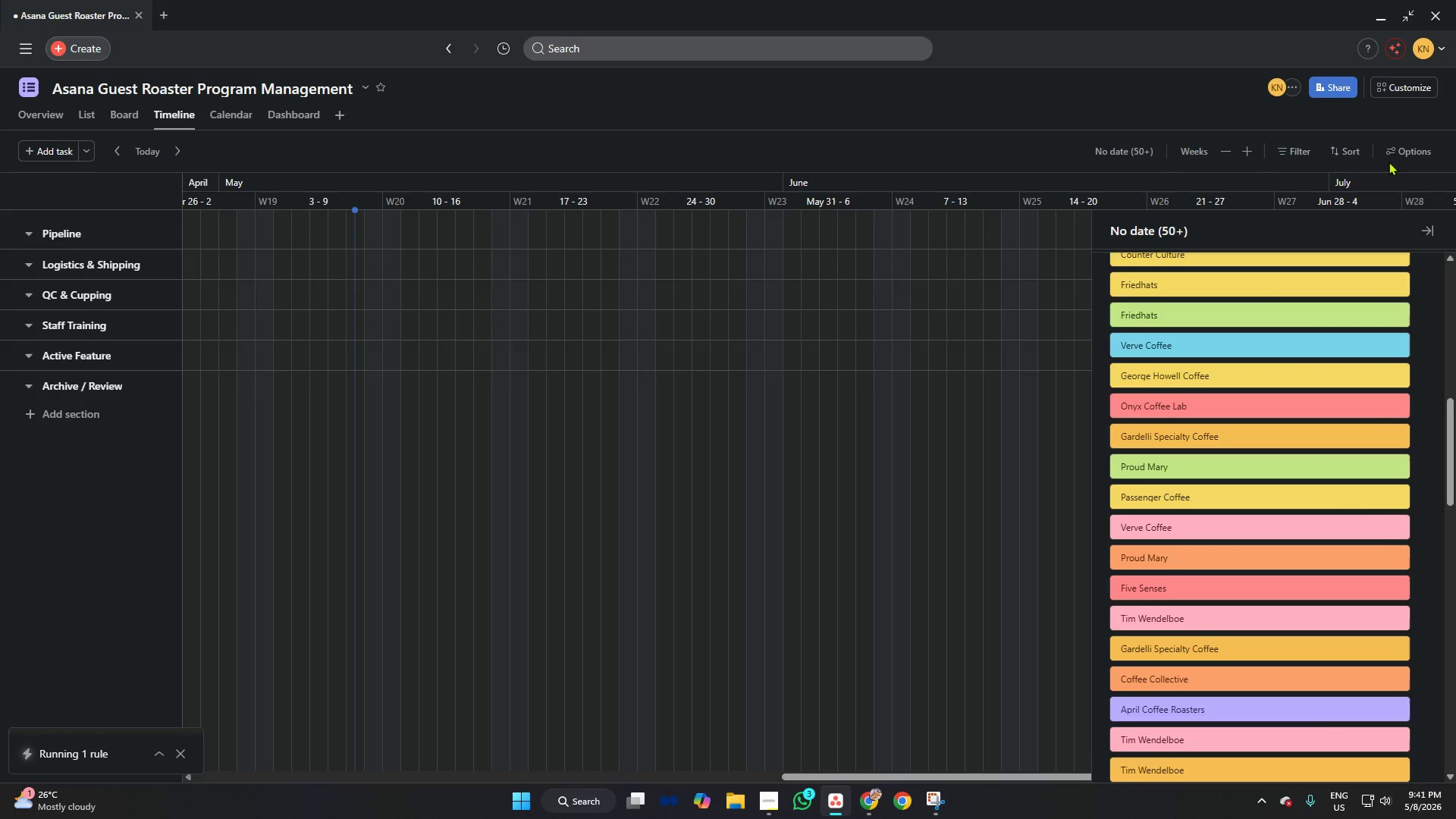 
left_click([1392, 152])
 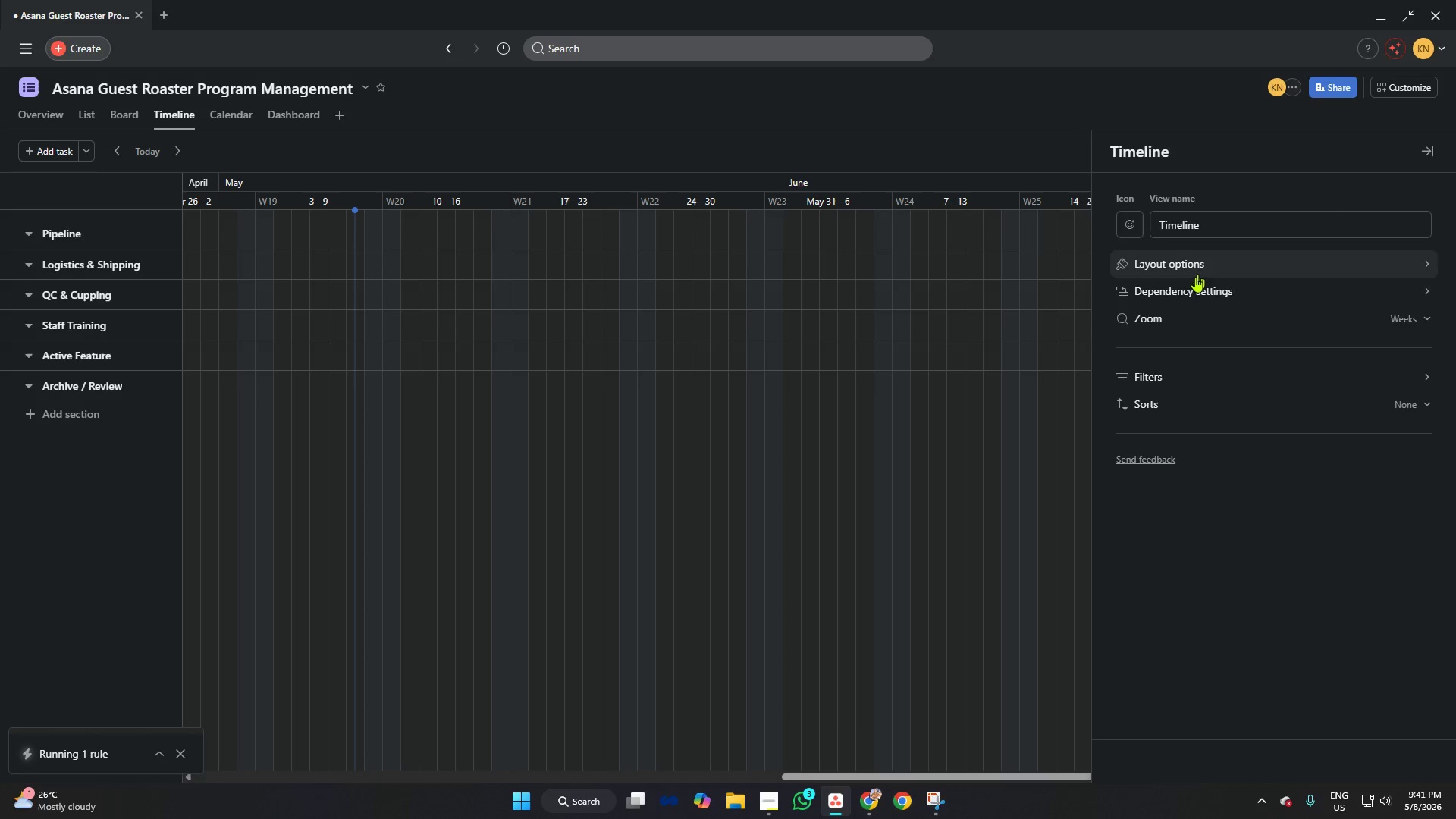 
left_click([1194, 287])
 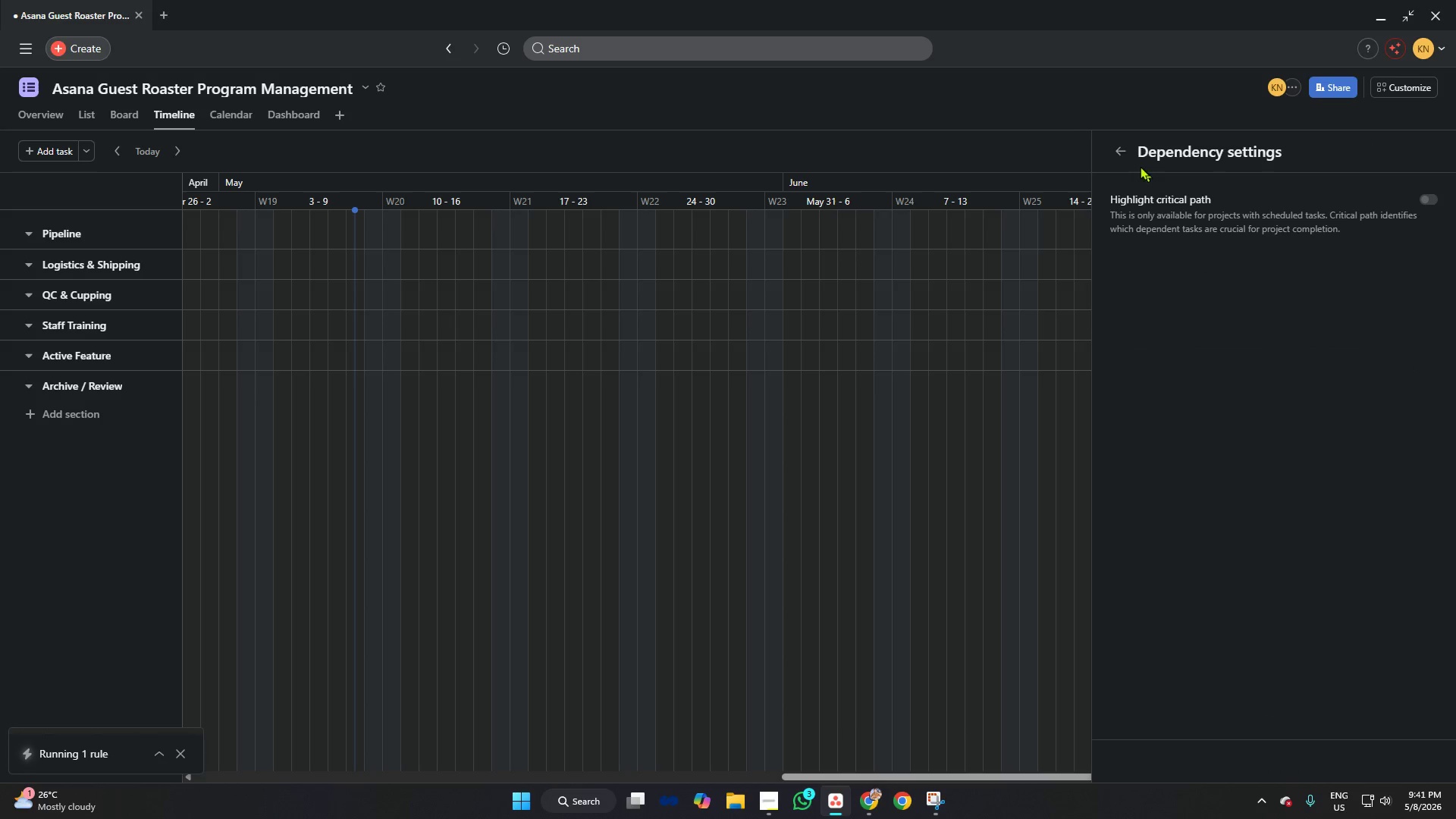 
left_click([1128, 149])
 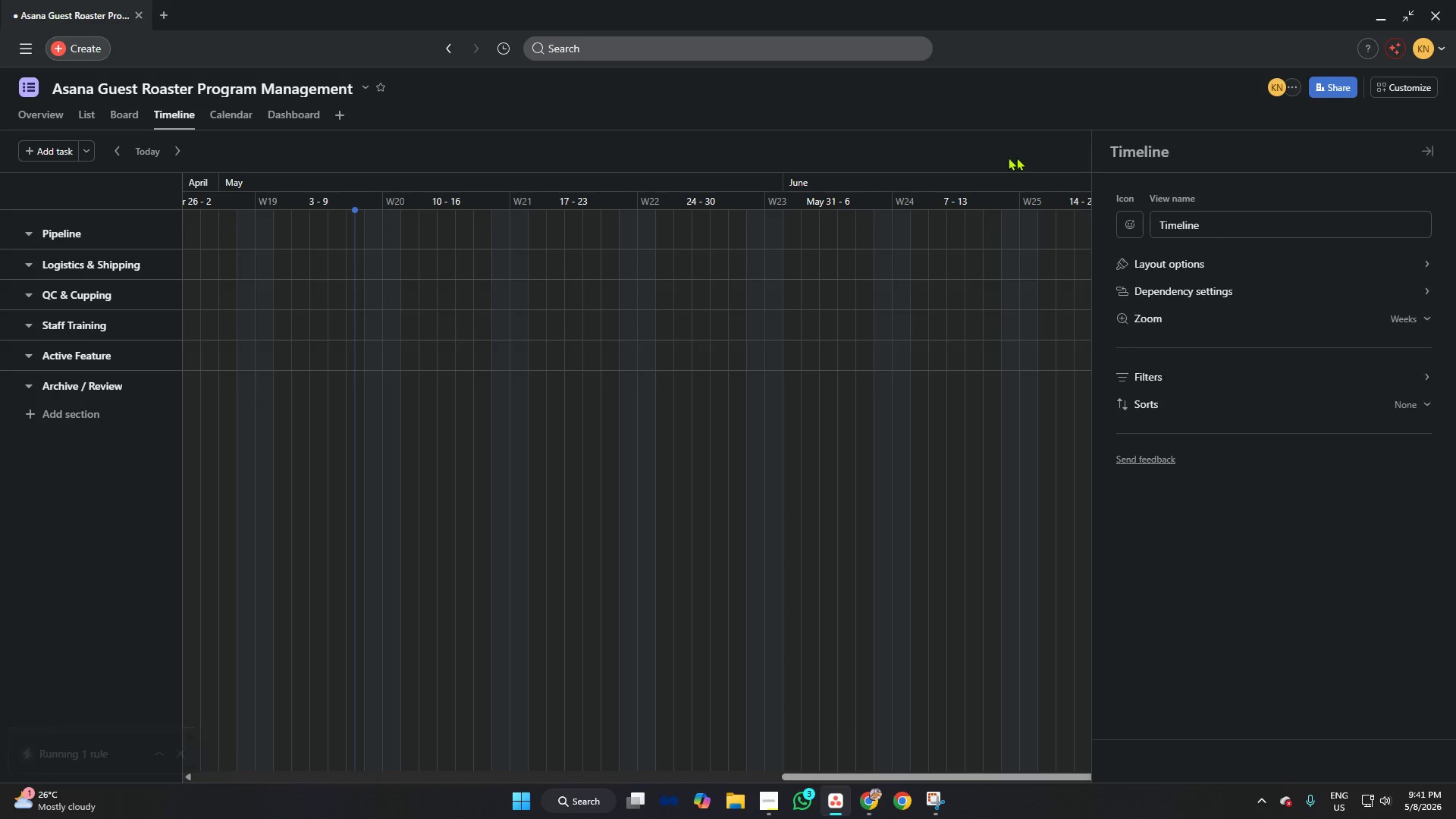 
left_click([1005, 156])
 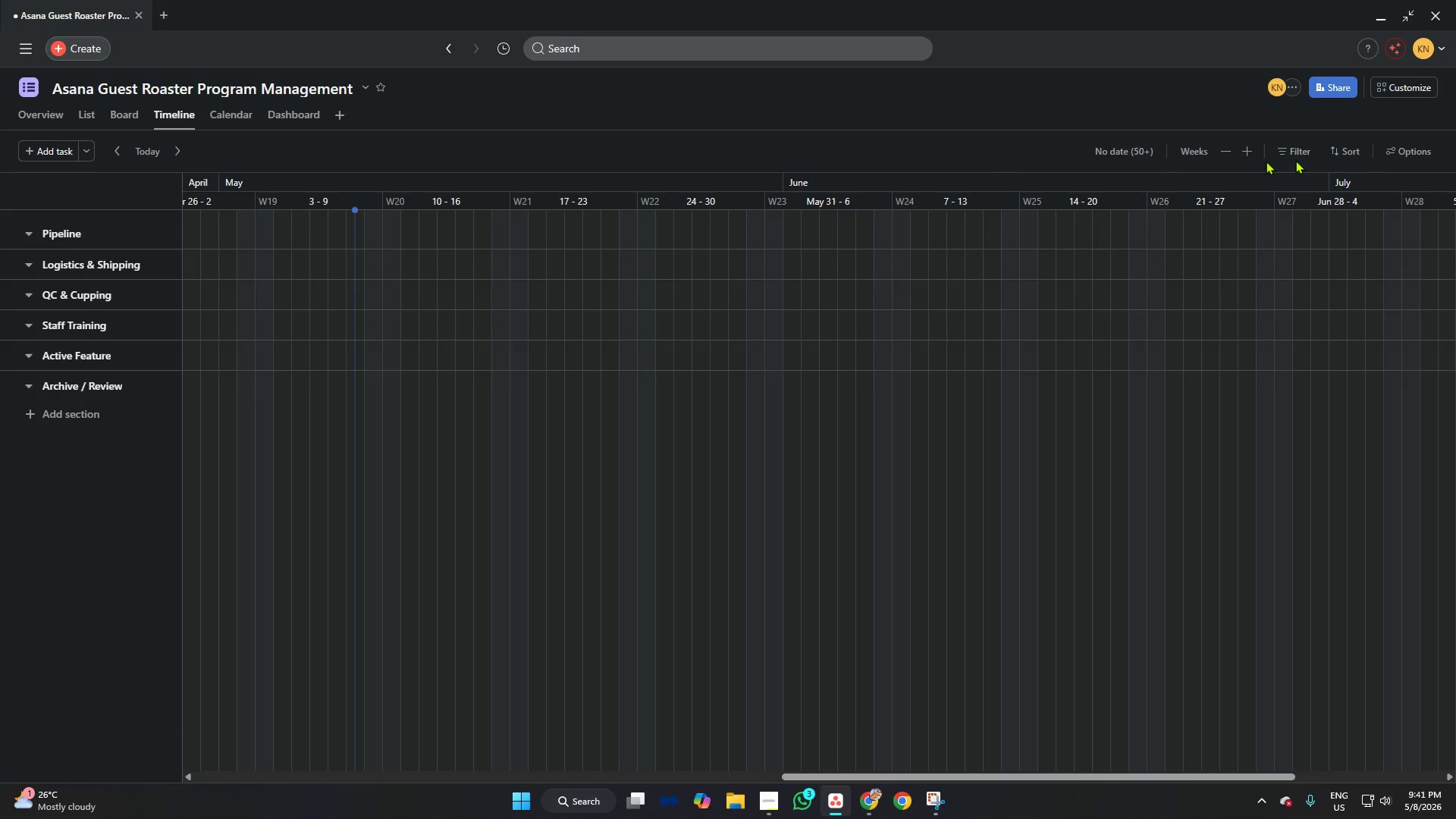 
left_click([1109, 152])
 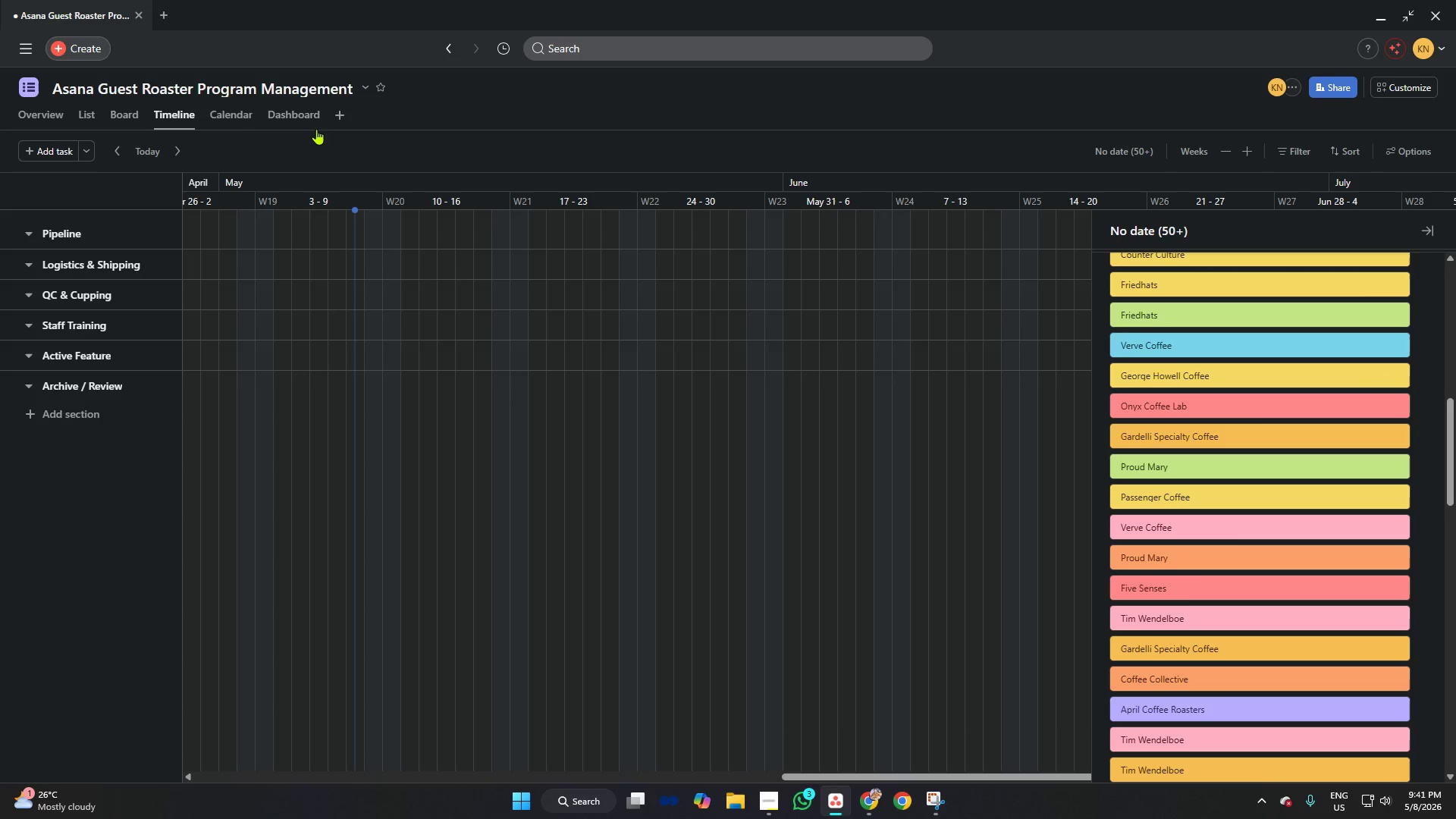 
left_click([229, 109])
 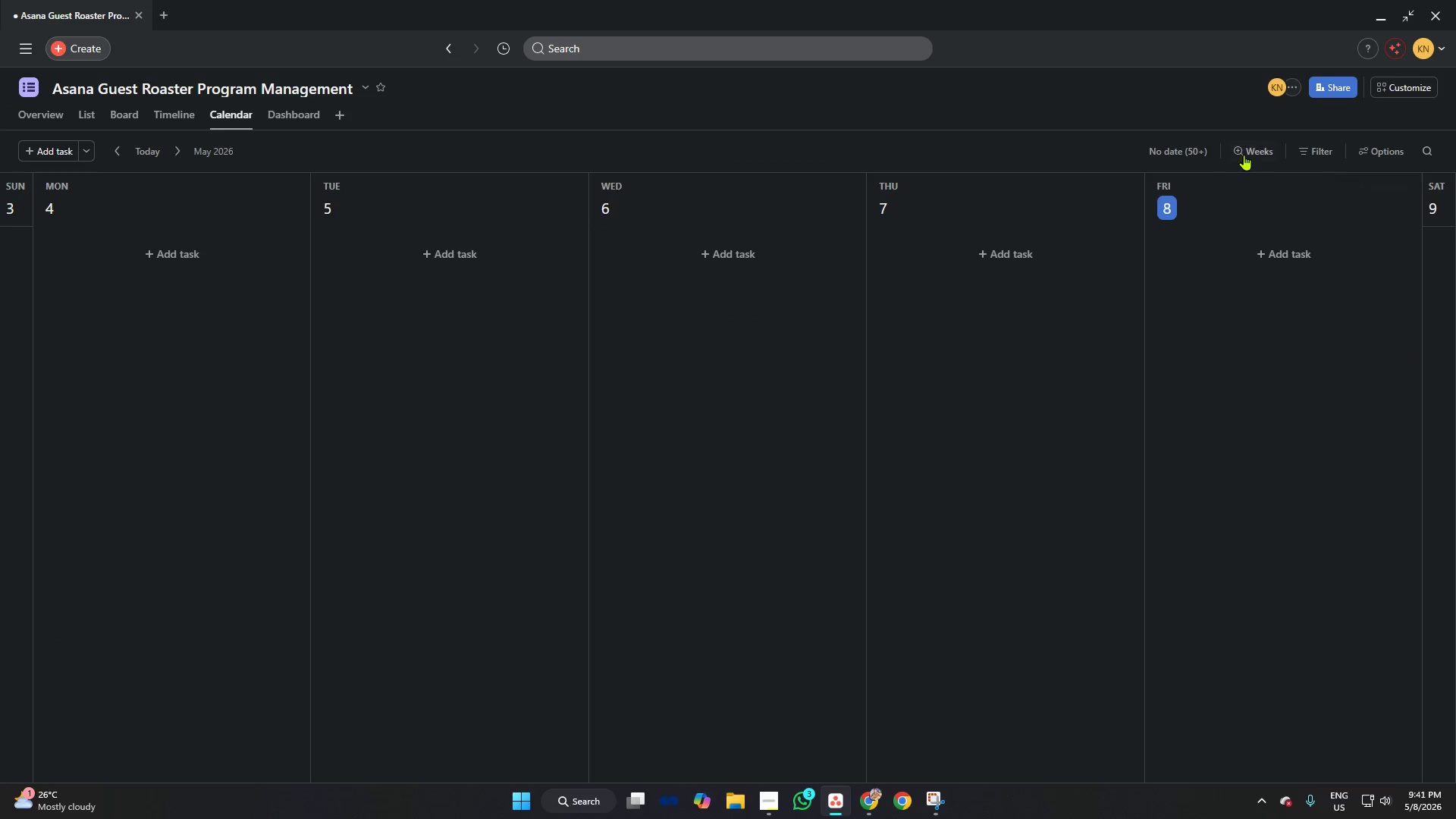 
left_click([1163, 153])
 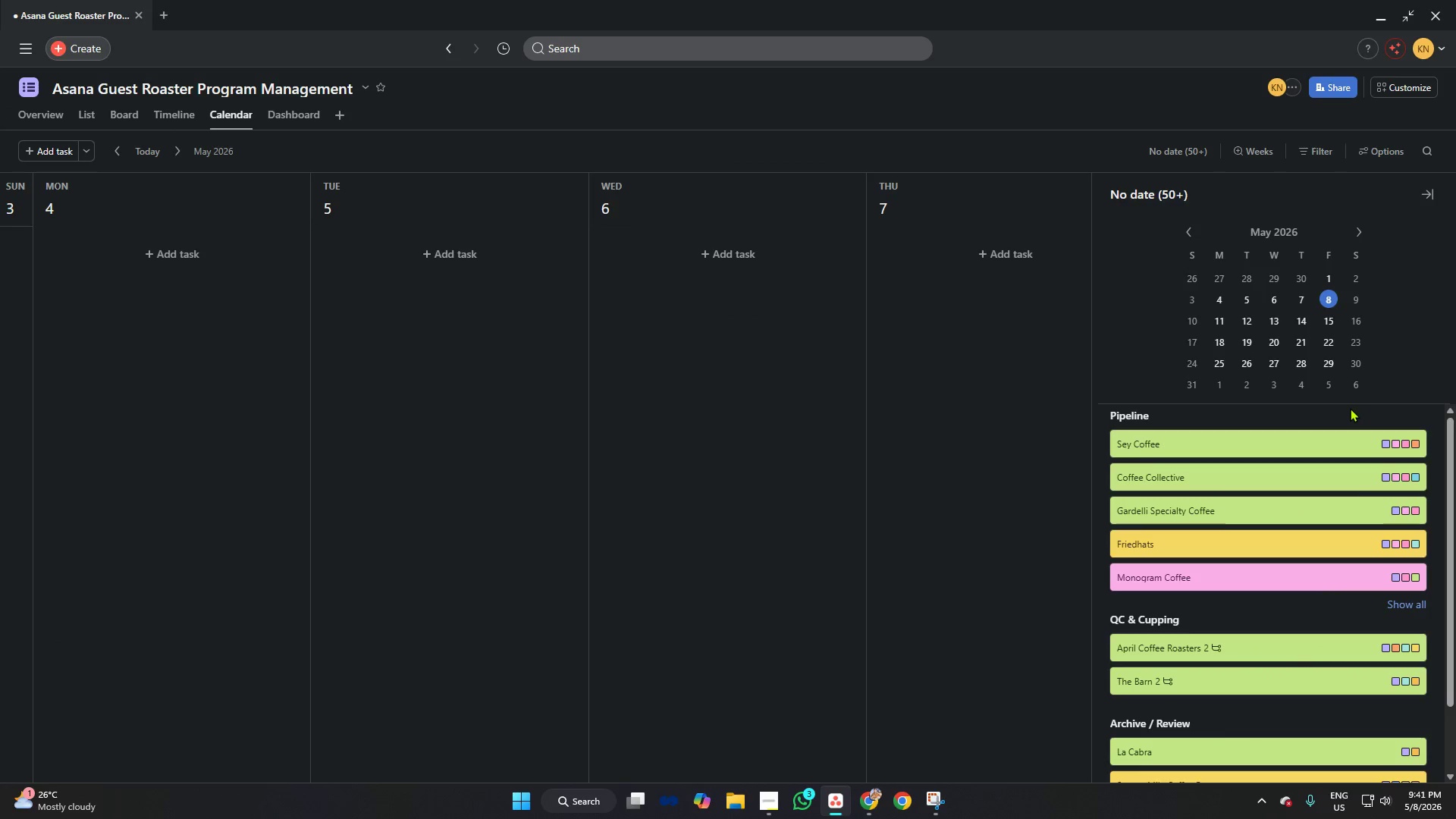 
scroll: coordinate [1360, 432], scroll_direction: down, amount: 10.0
 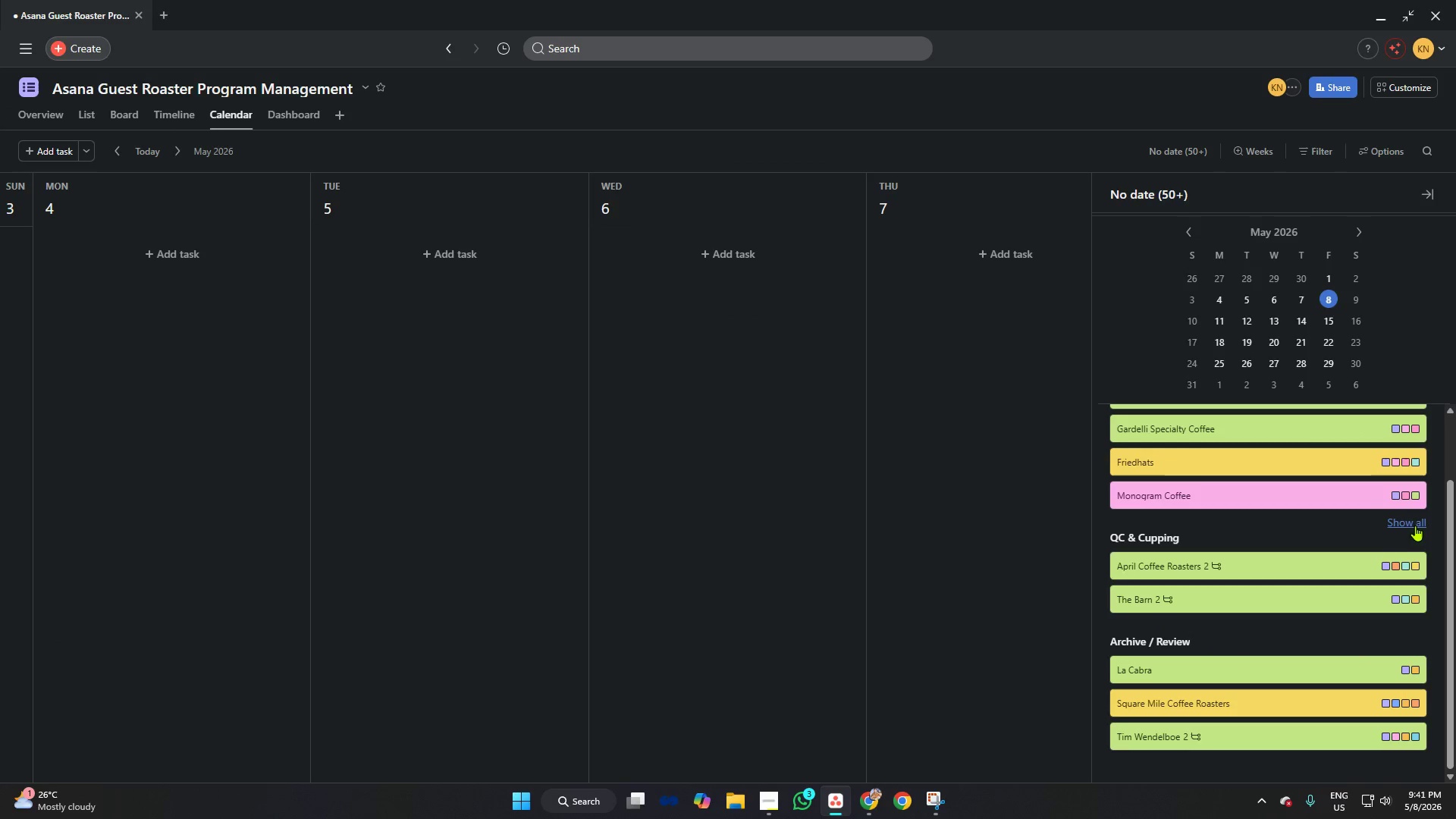 
left_click([1413, 522])
 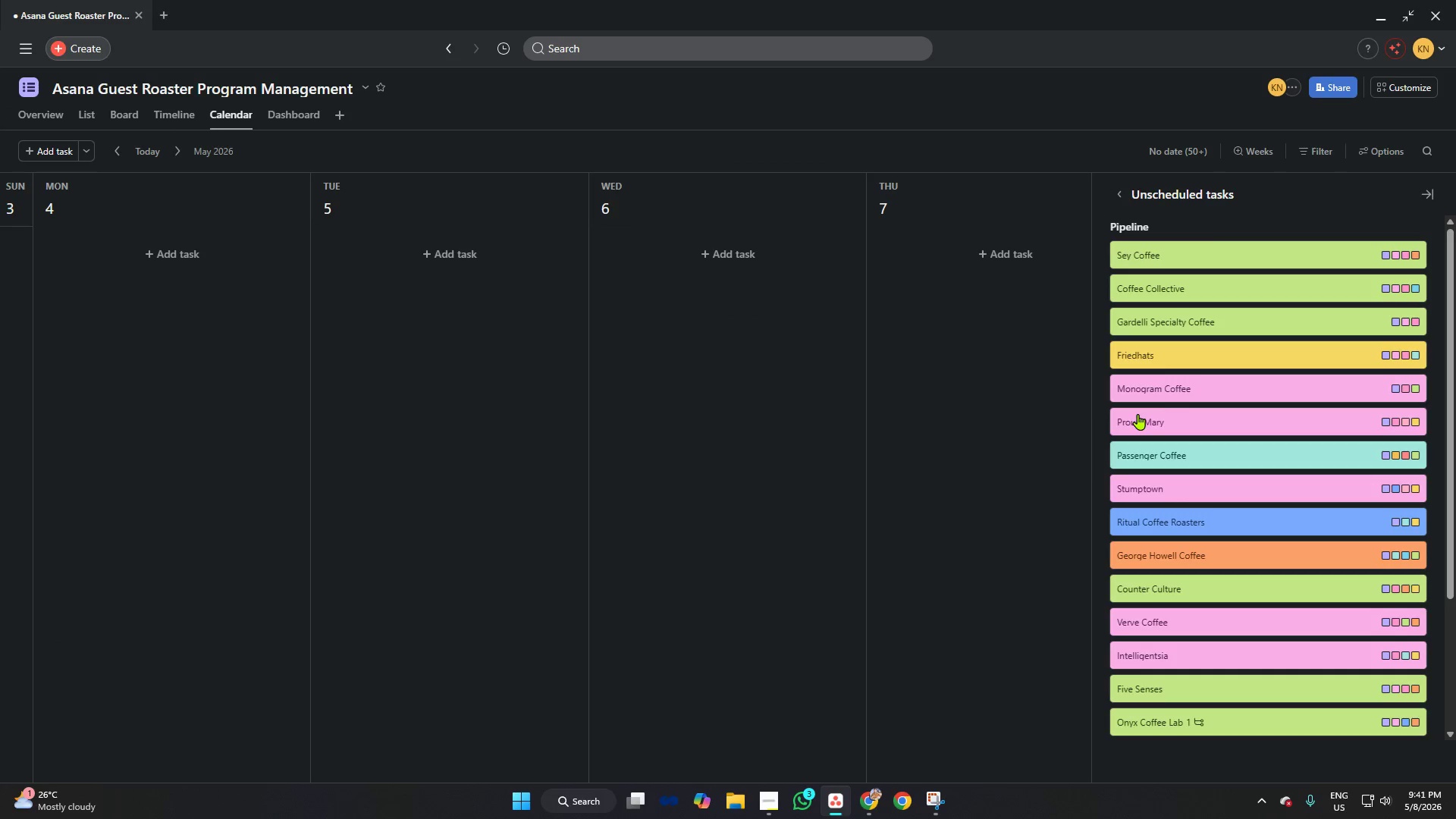 
scroll: coordinate [1246, 371], scroll_direction: down, amount: 10.0
 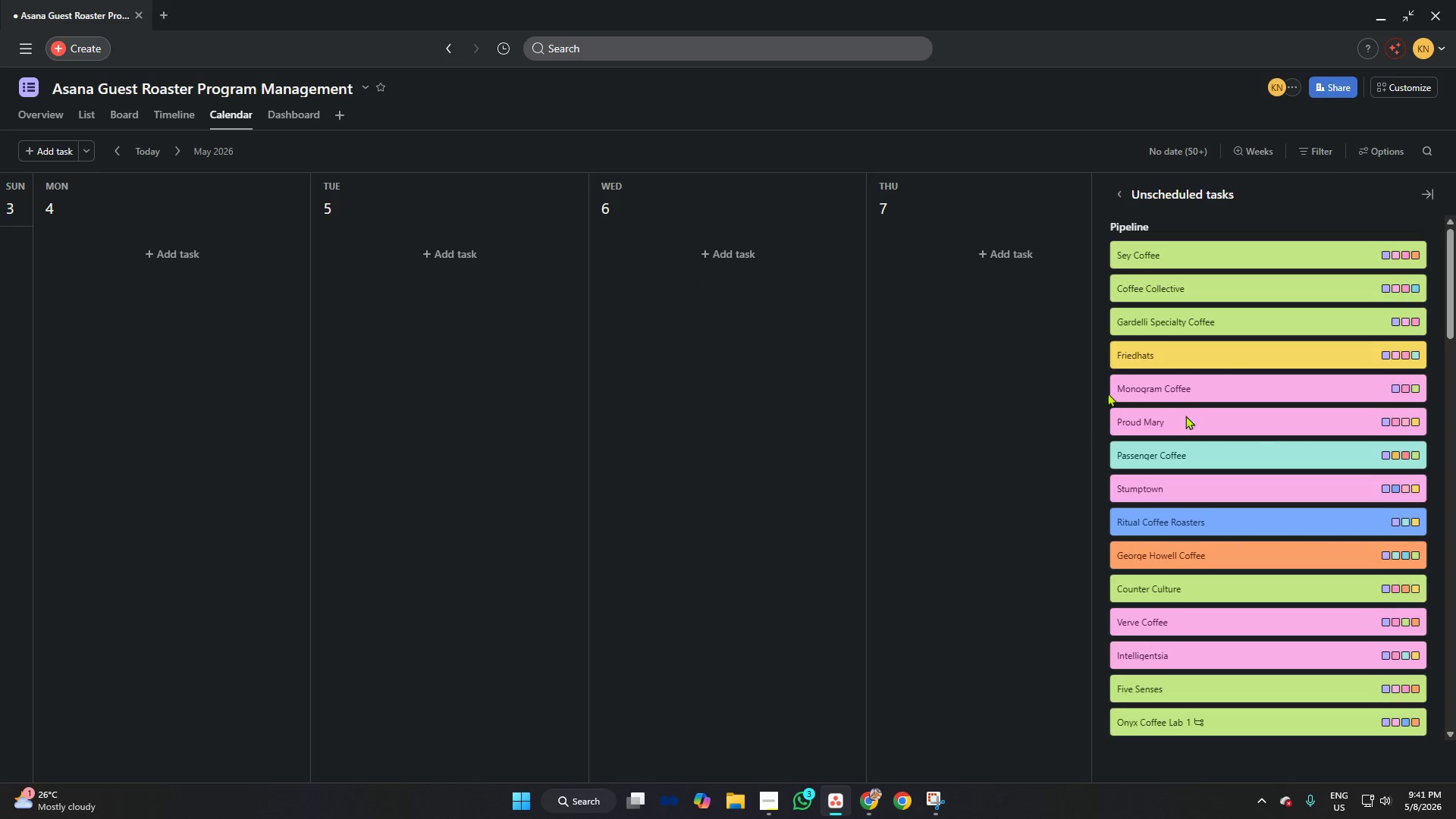 
scroll: coordinate [1306, 426], scroll_direction: up, amount: 5.0
 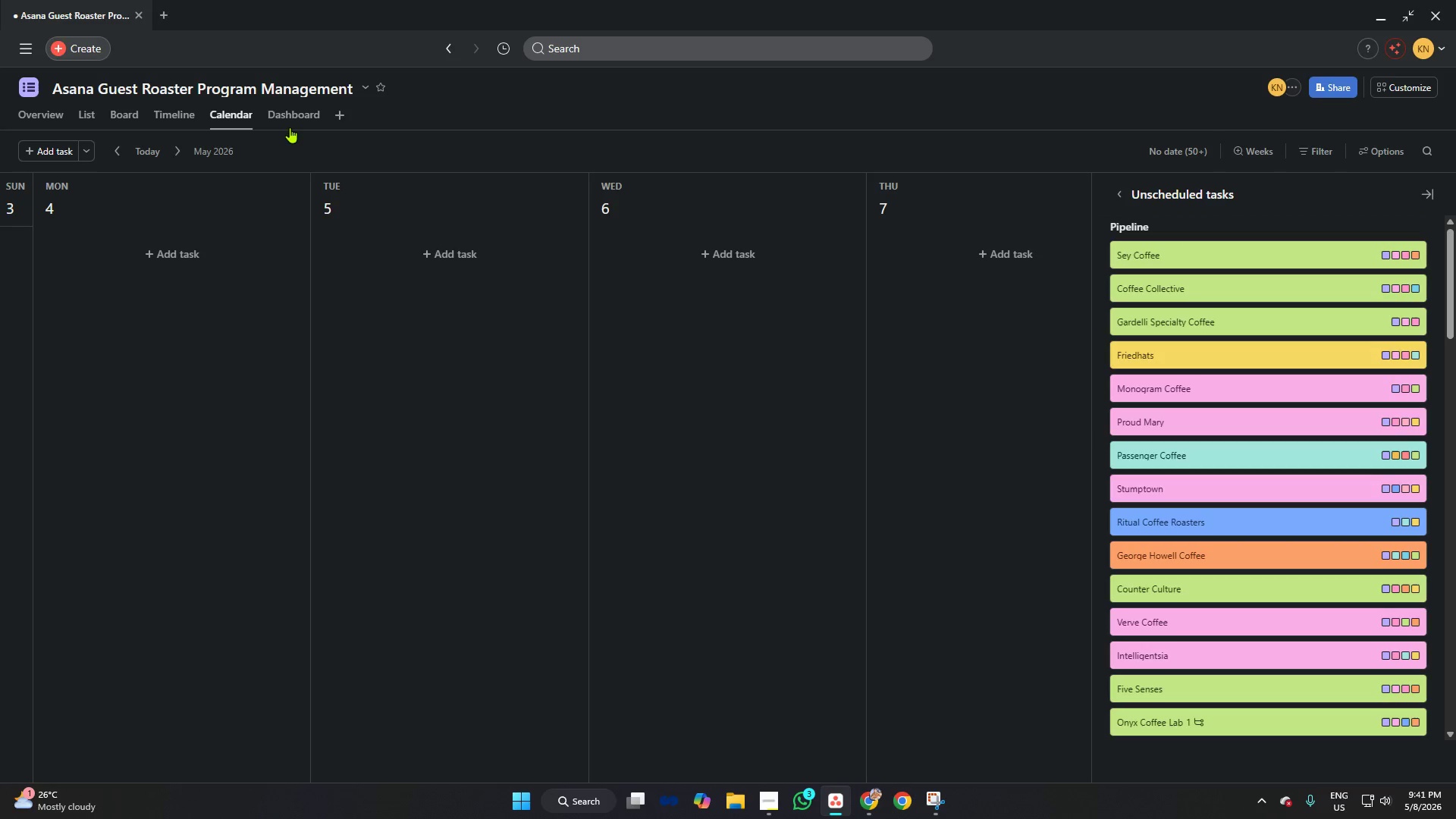 
left_click([290, 118])
 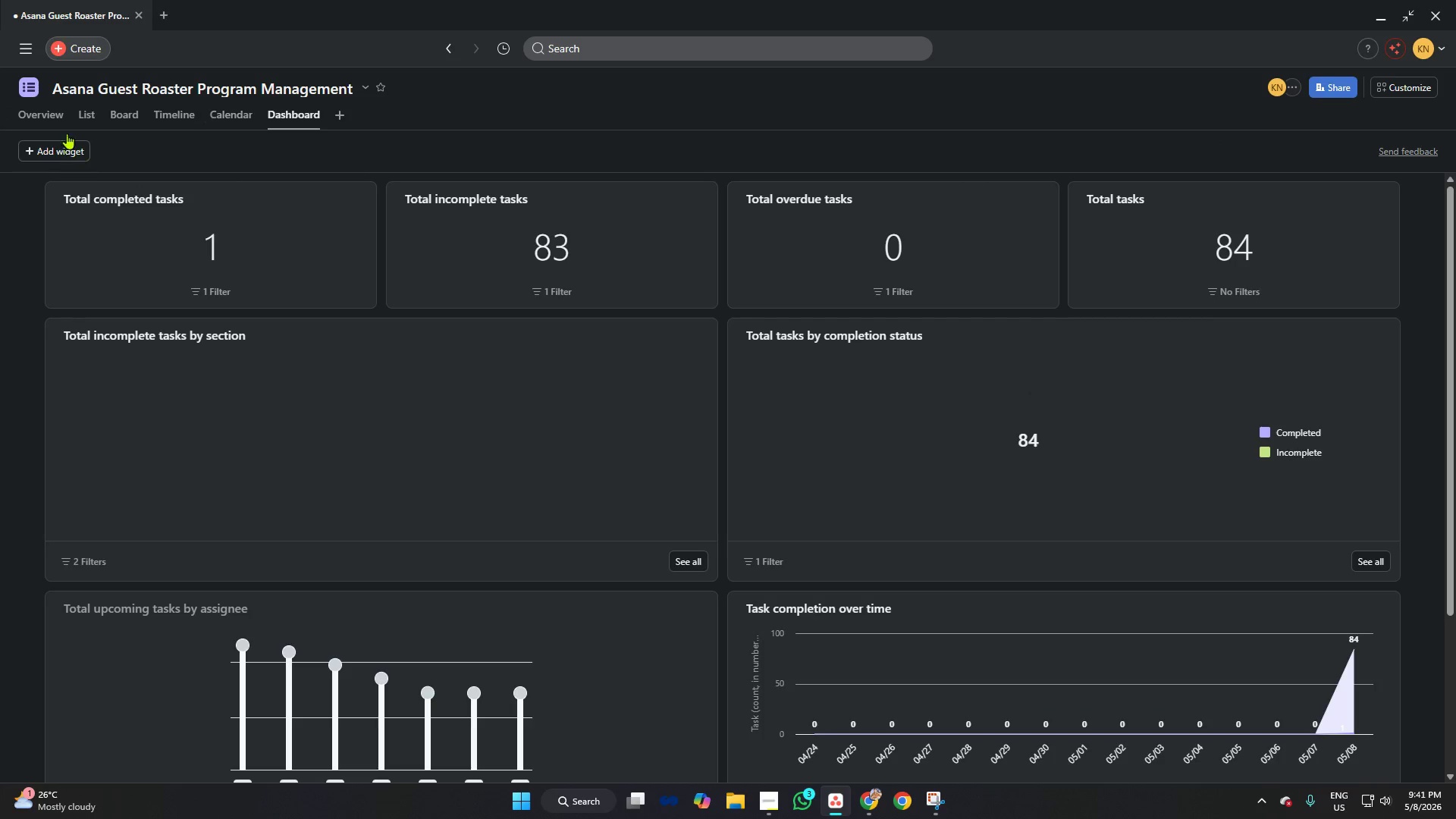 
left_click([96, 115])
 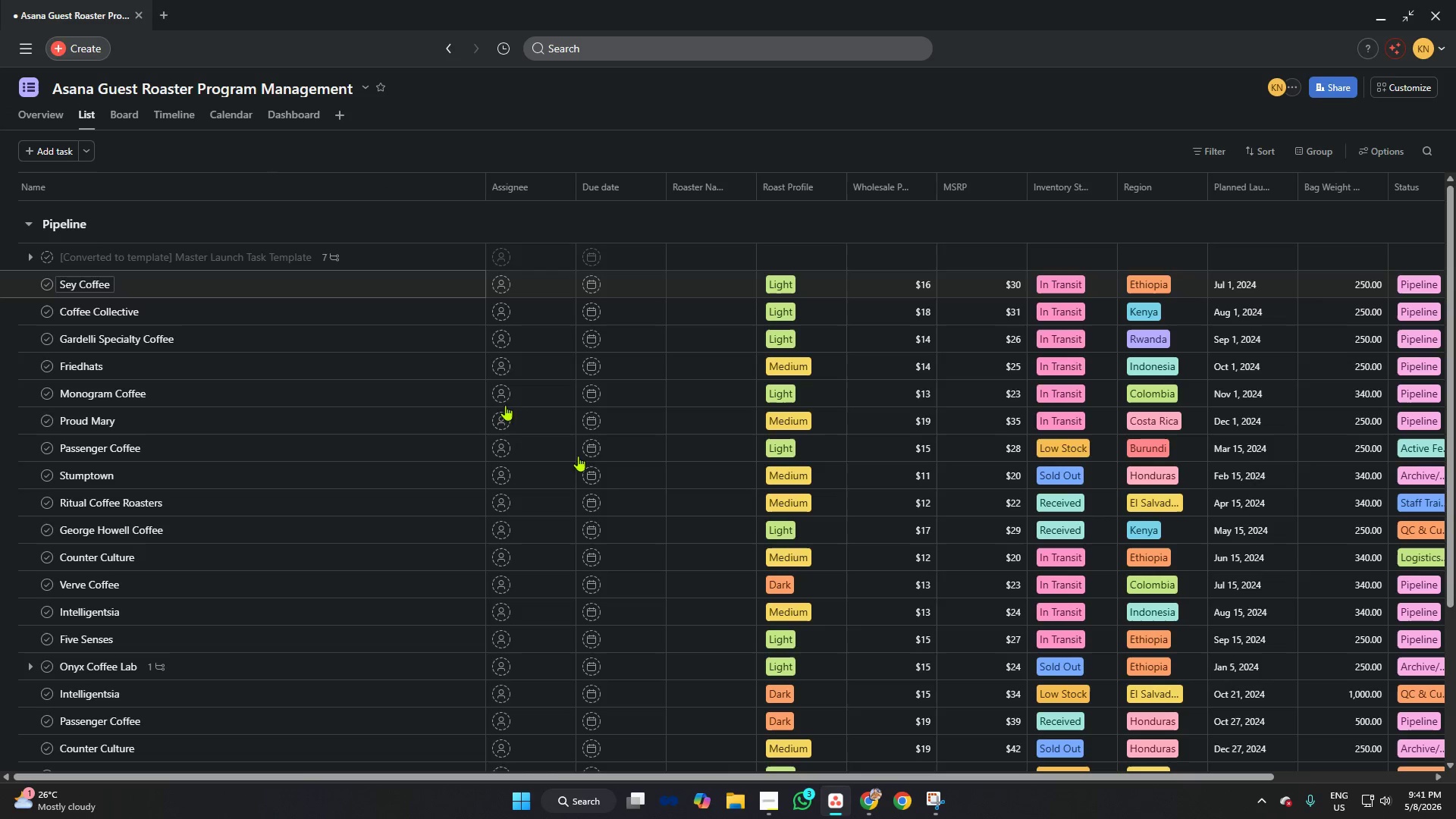 
scroll: coordinate [654, 432], scroll_direction: up, amount: 1.0
 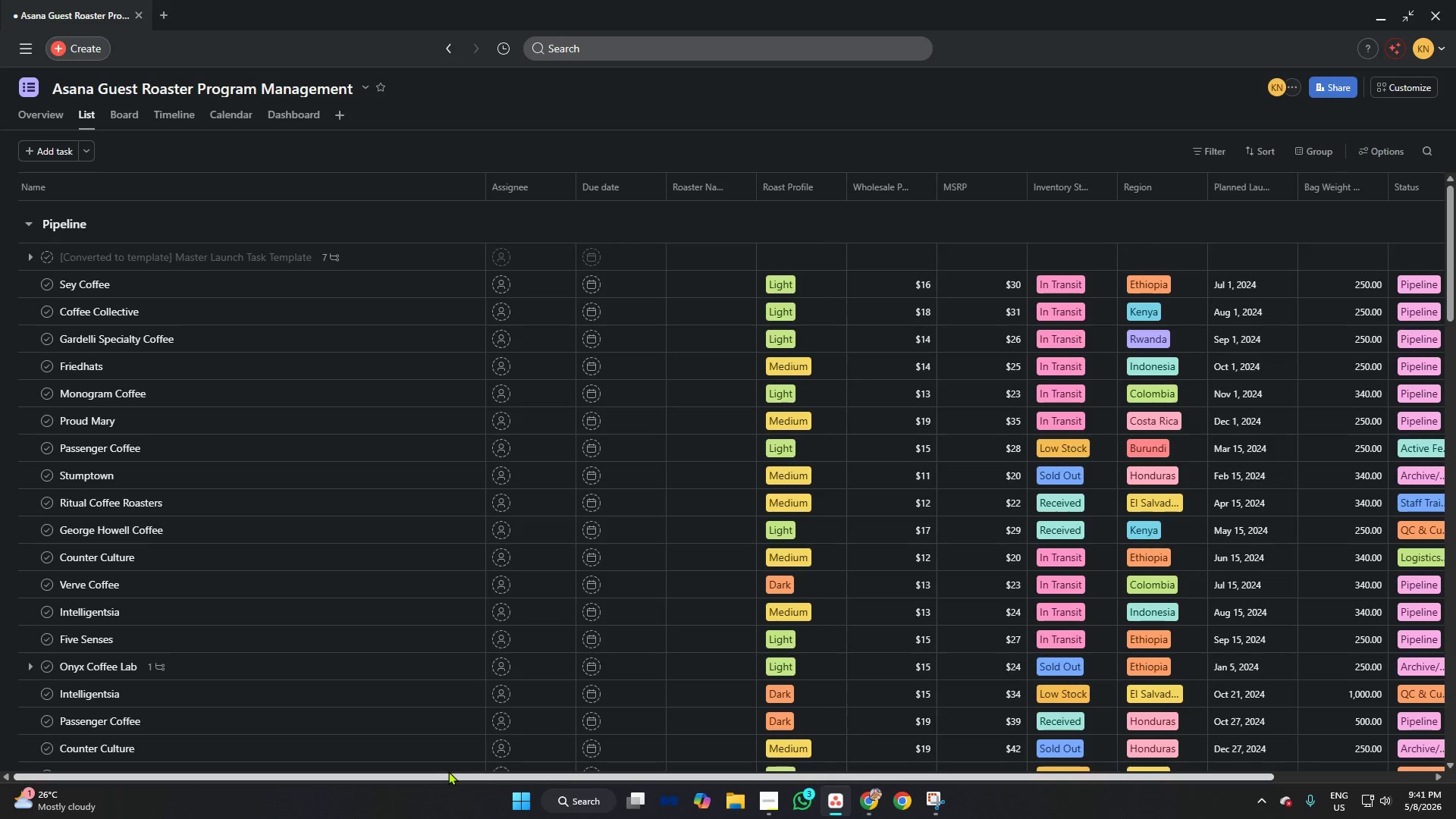 
left_click_drag(start_coordinate=[449, 774], to_coordinate=[936, 780])
 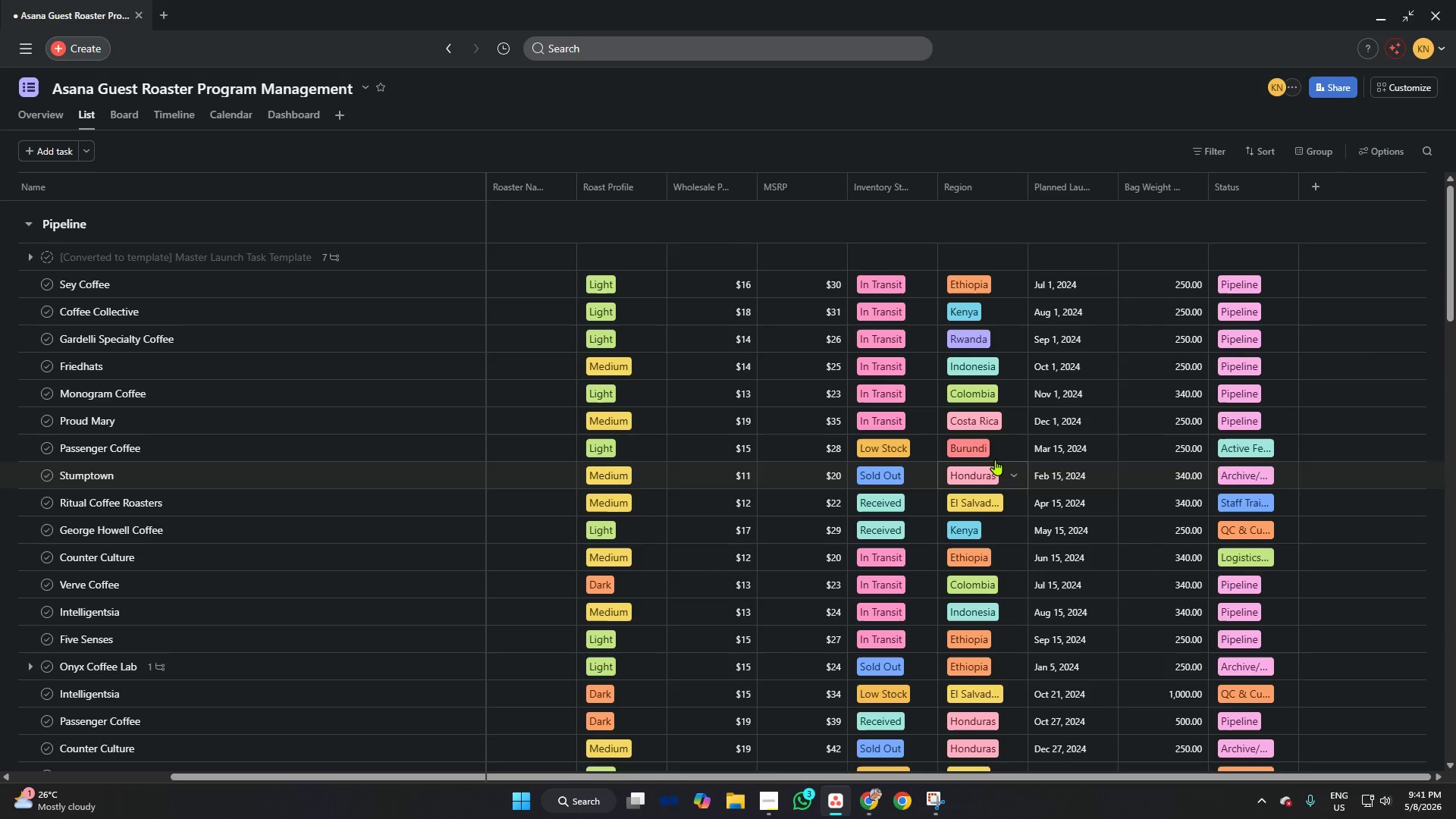 
scroll: coordinate [706, 438], scroll_direction: up, amount: 11.0
 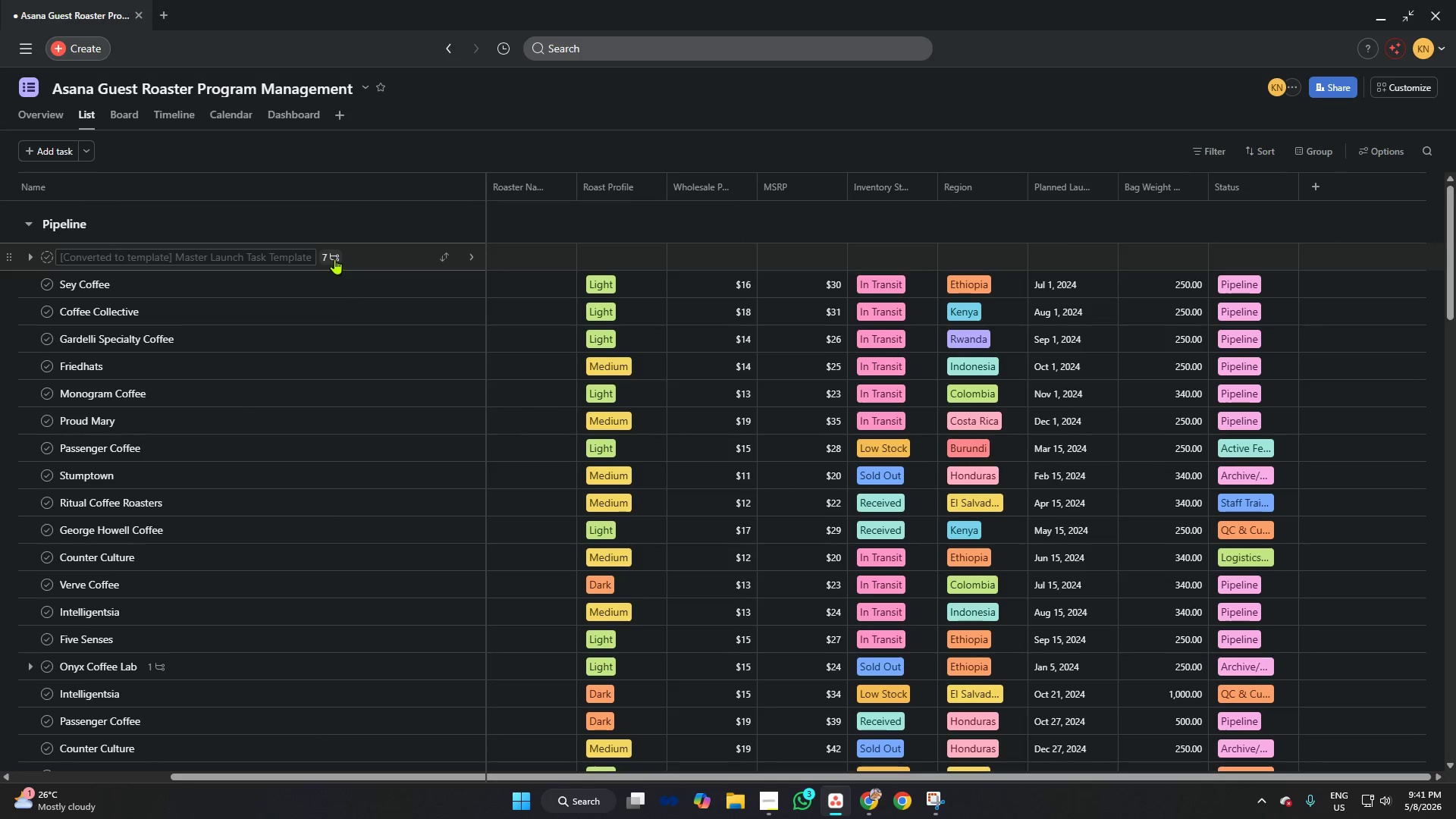 
left_click([335, 257])
 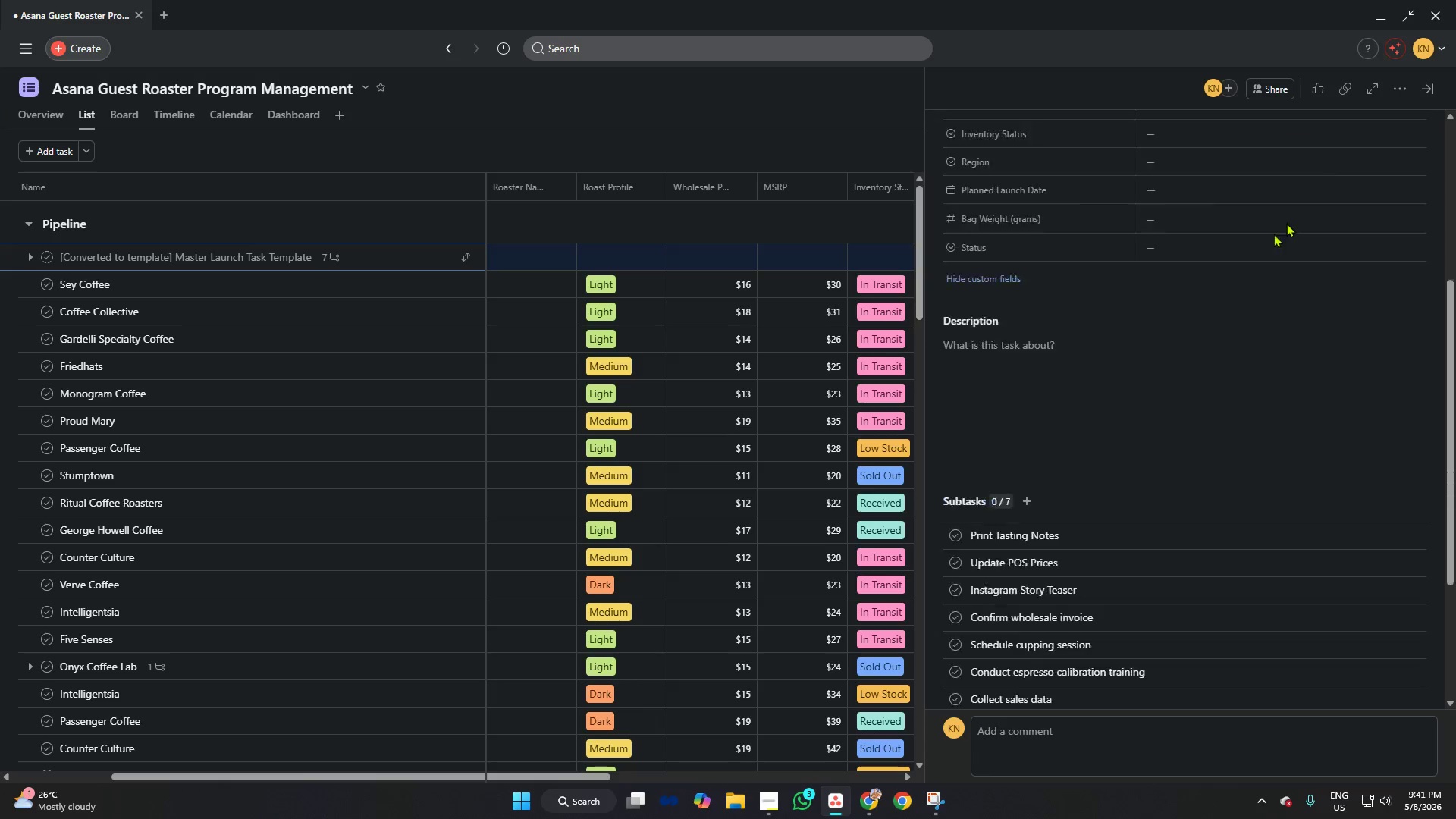 
scroll: coordinate [1087, 391], scroll_direction: down, amount: 4.0
 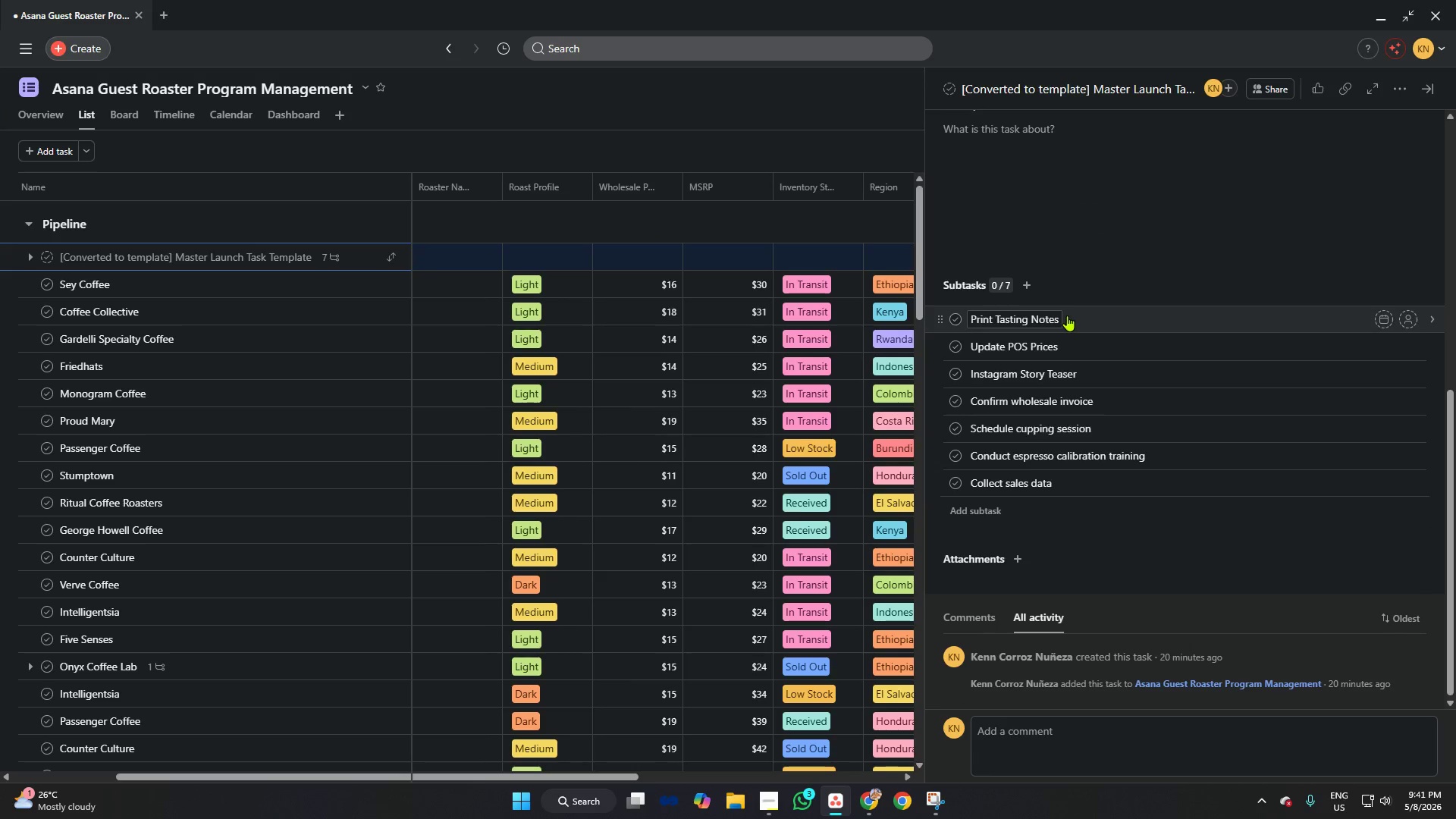 
scroll: coordinate [1067, 315], scroll_direction: up, amount: 10.0
 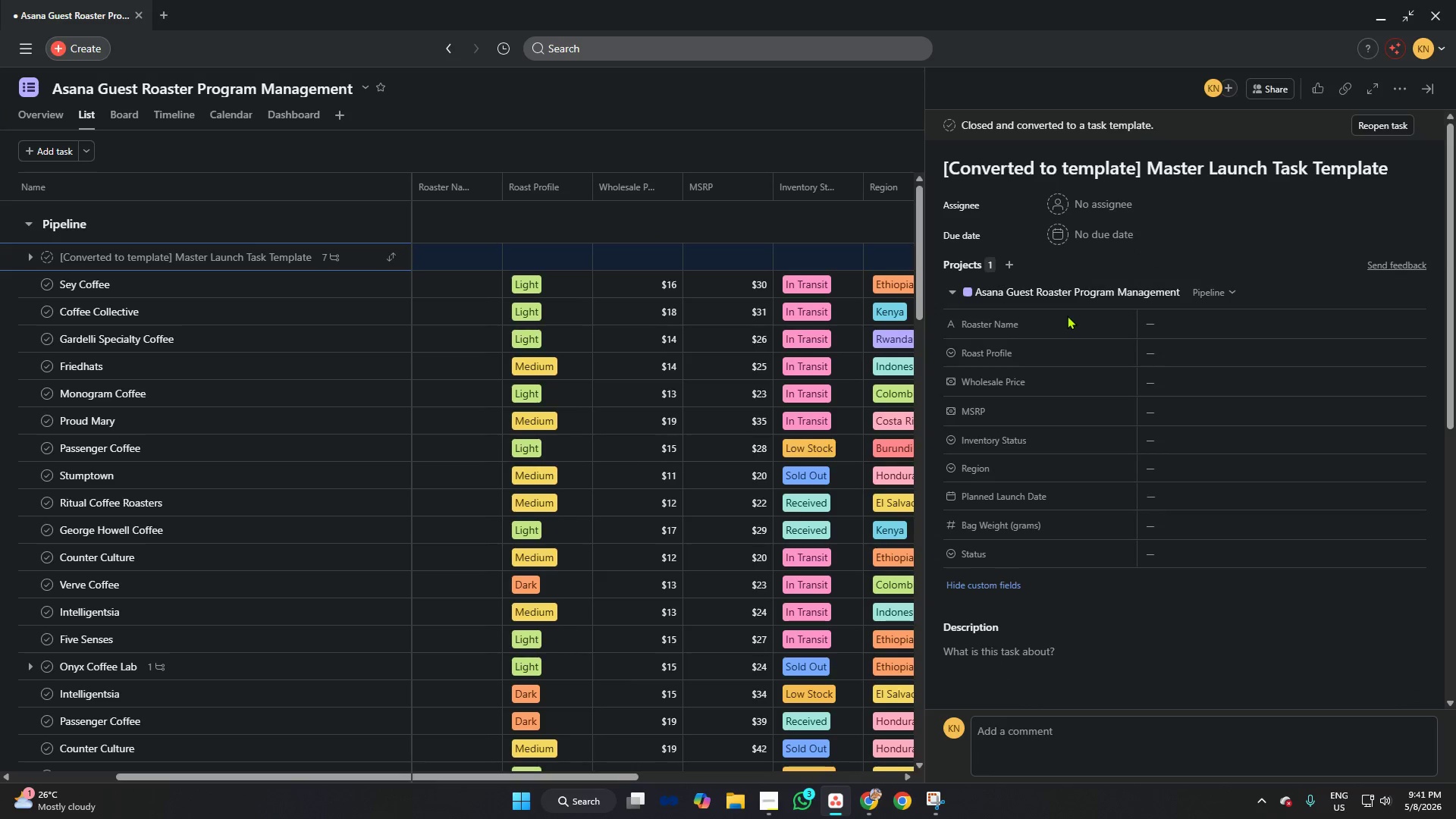 
scroll: coordinate [1076, 315], scroll_direction: down, amount: 7.0
 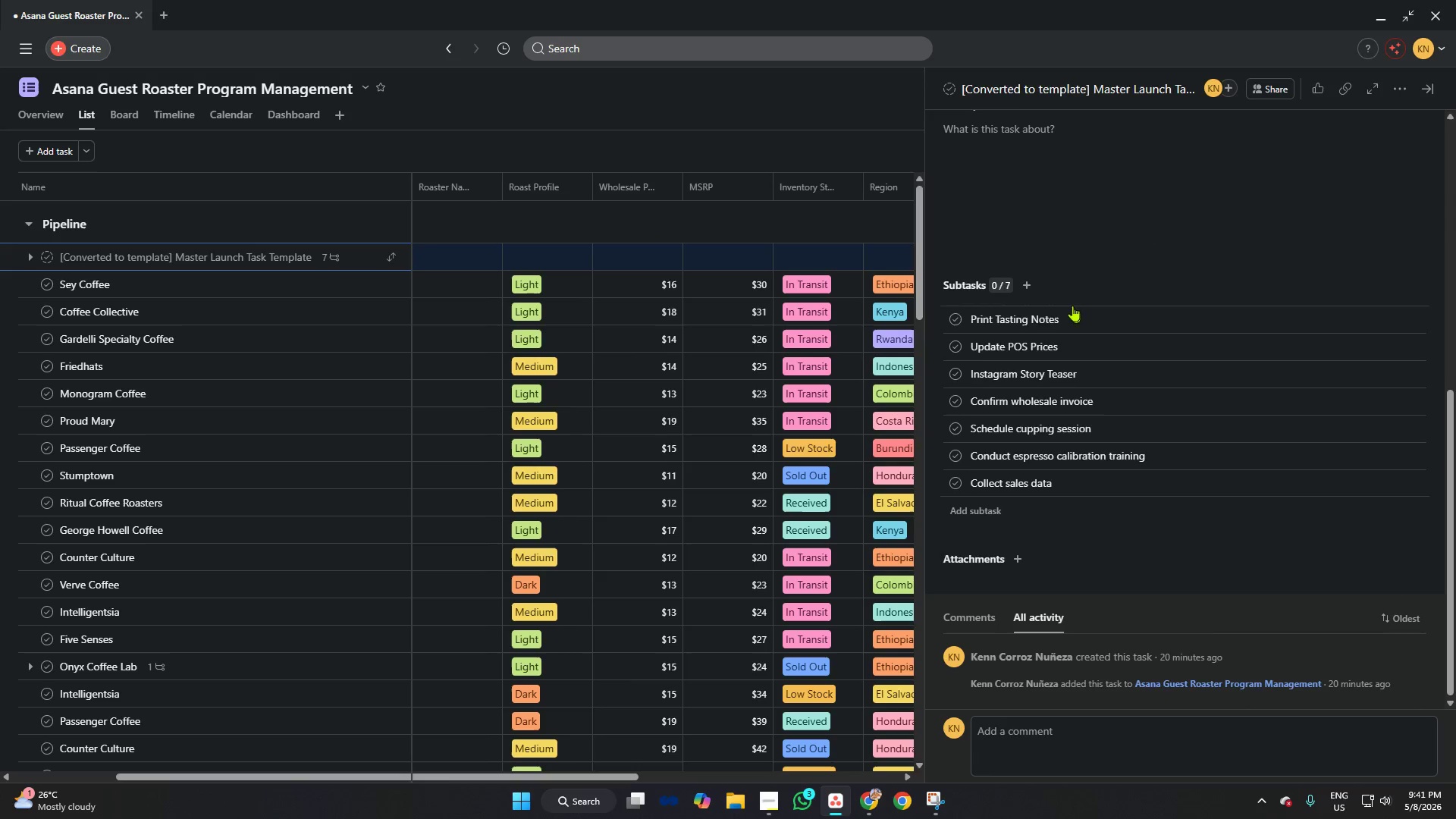 
scroll: coordinate [1053, 291], scroll_direction: up, amount: 3.0
 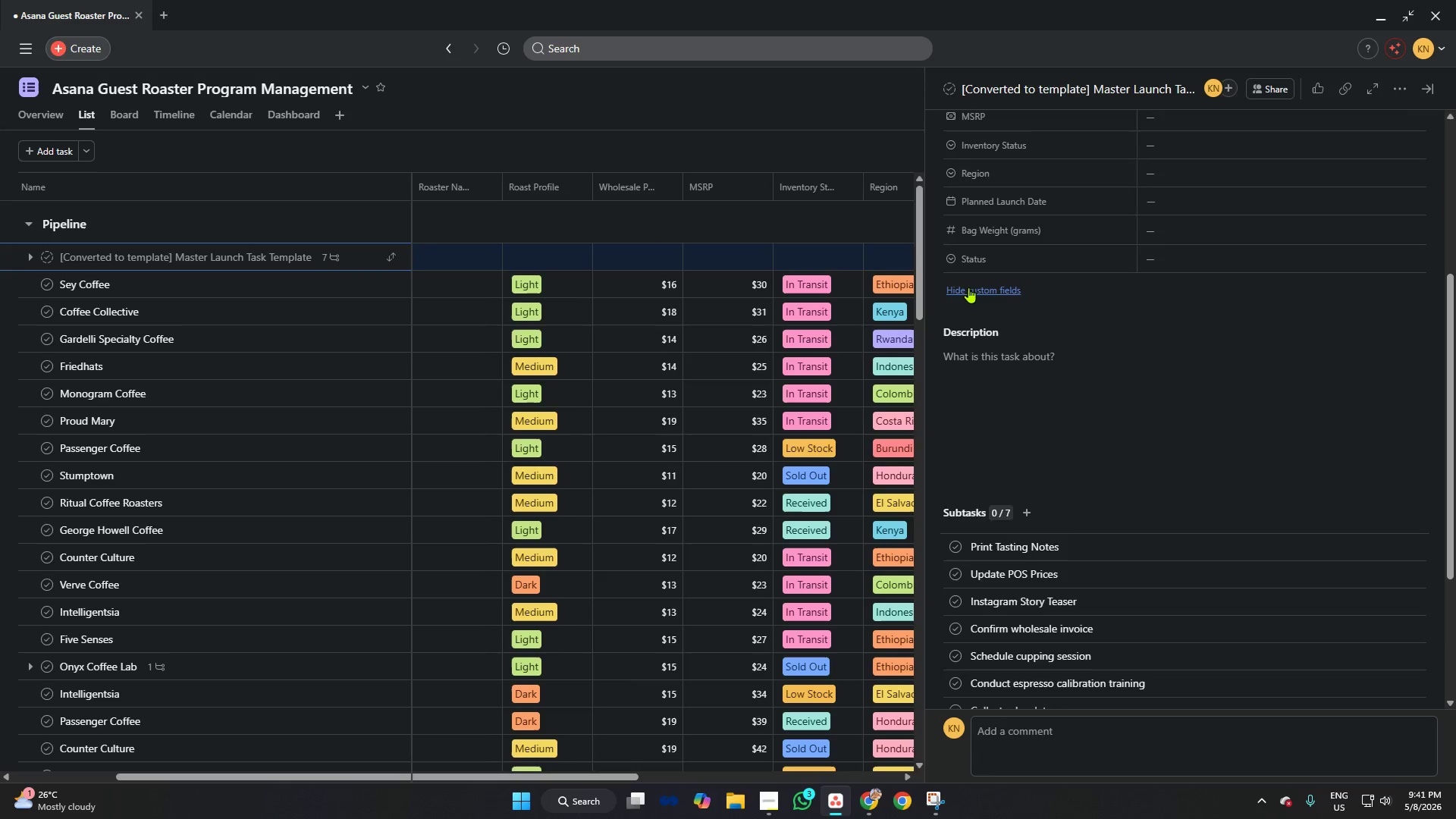 
left_click([968, 287])
 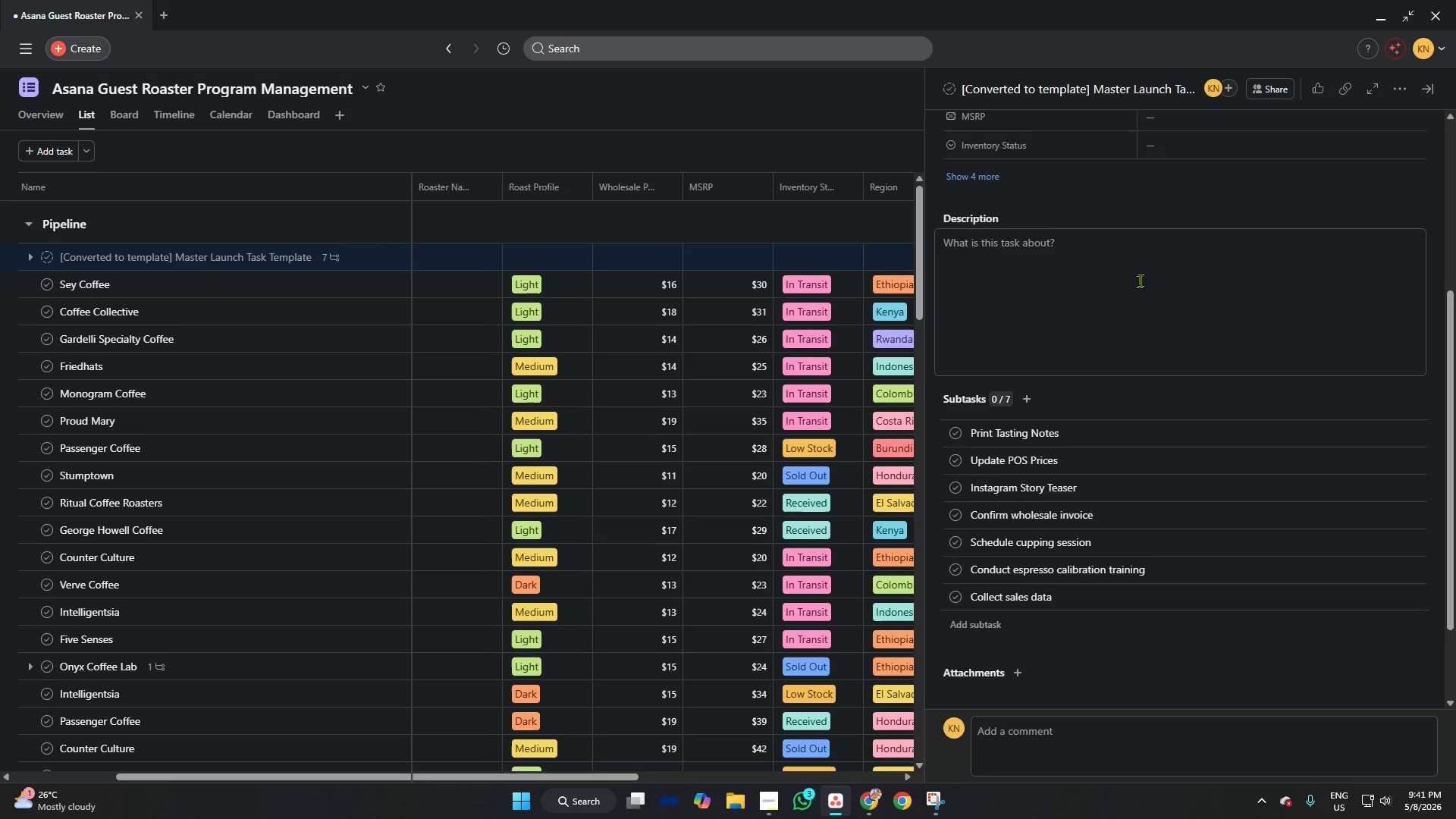 
scroll: coordinate [1151, 271], scroll_direction: down, amount: 8.0
 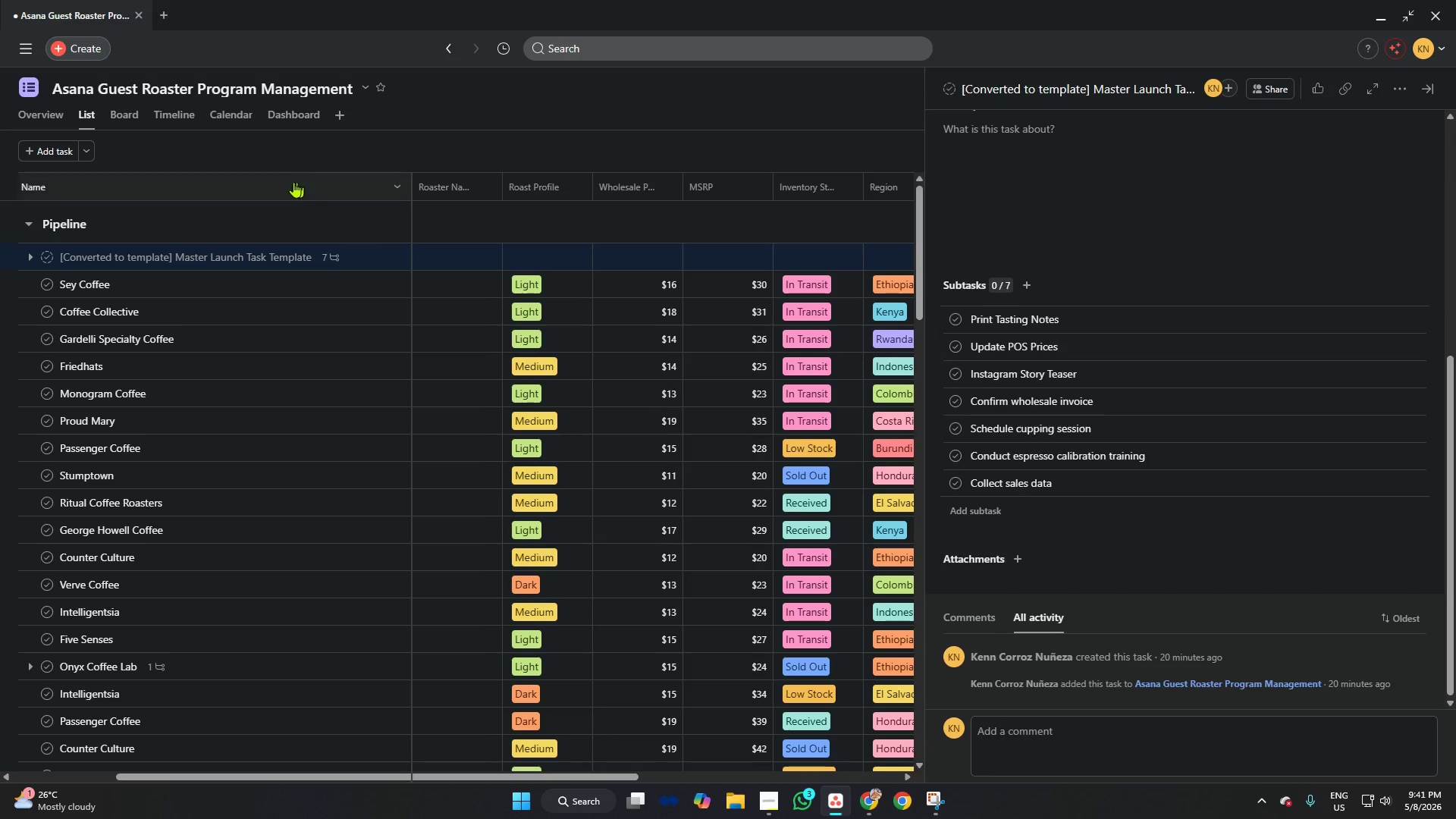 
left_click([265, 152])
 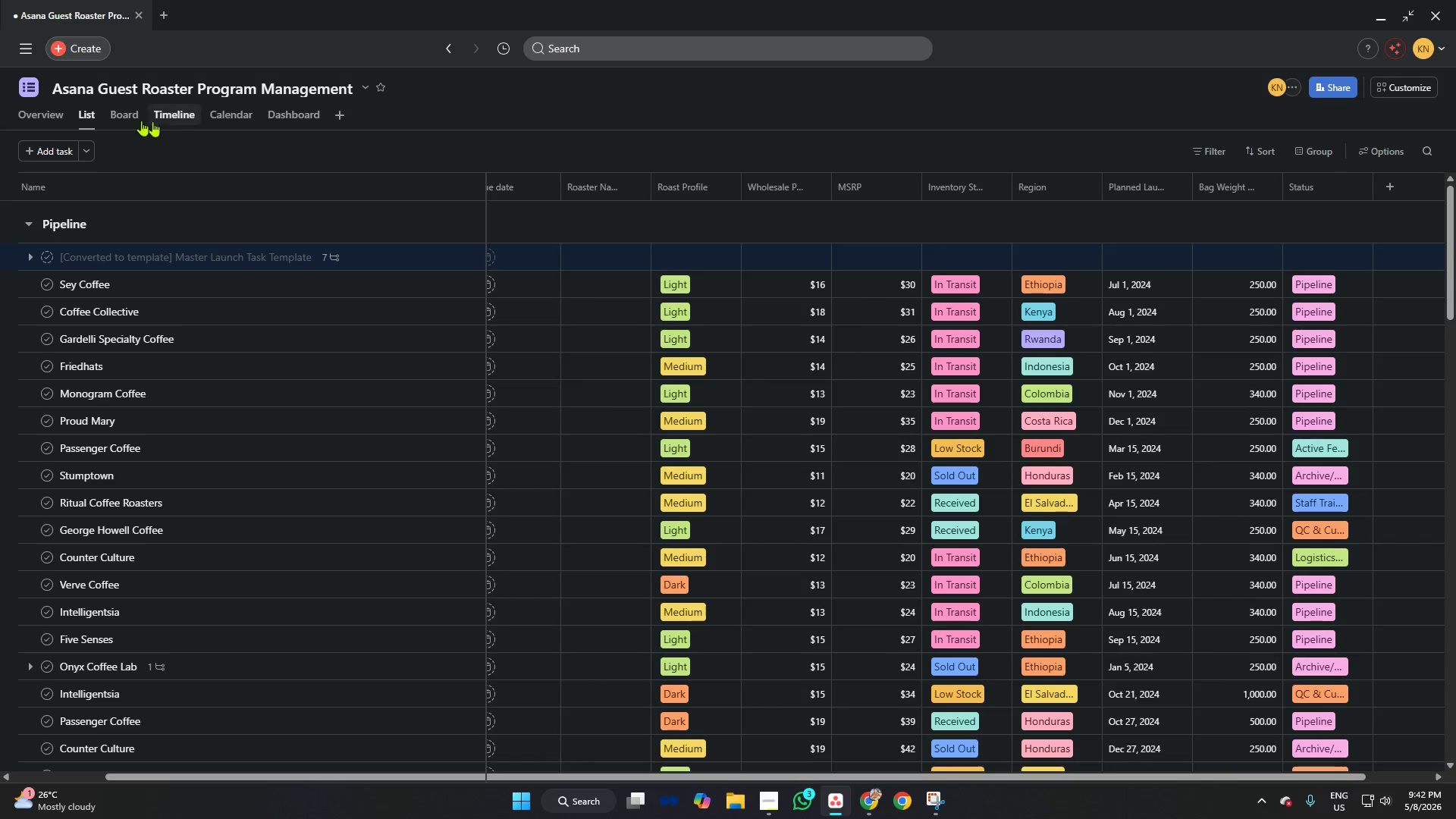 
left_click([133, 117])
 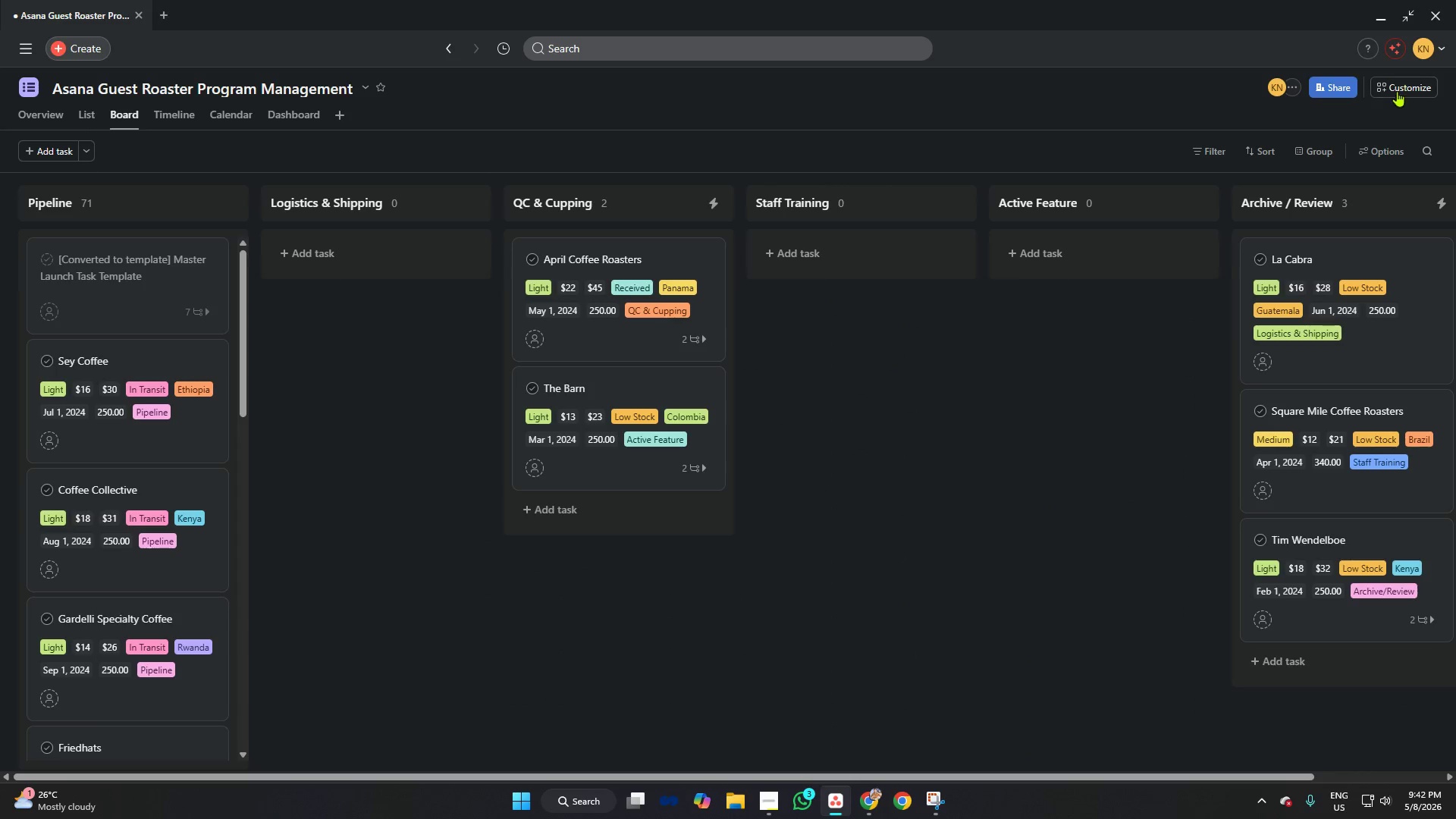 
left_click([1399, 89])
 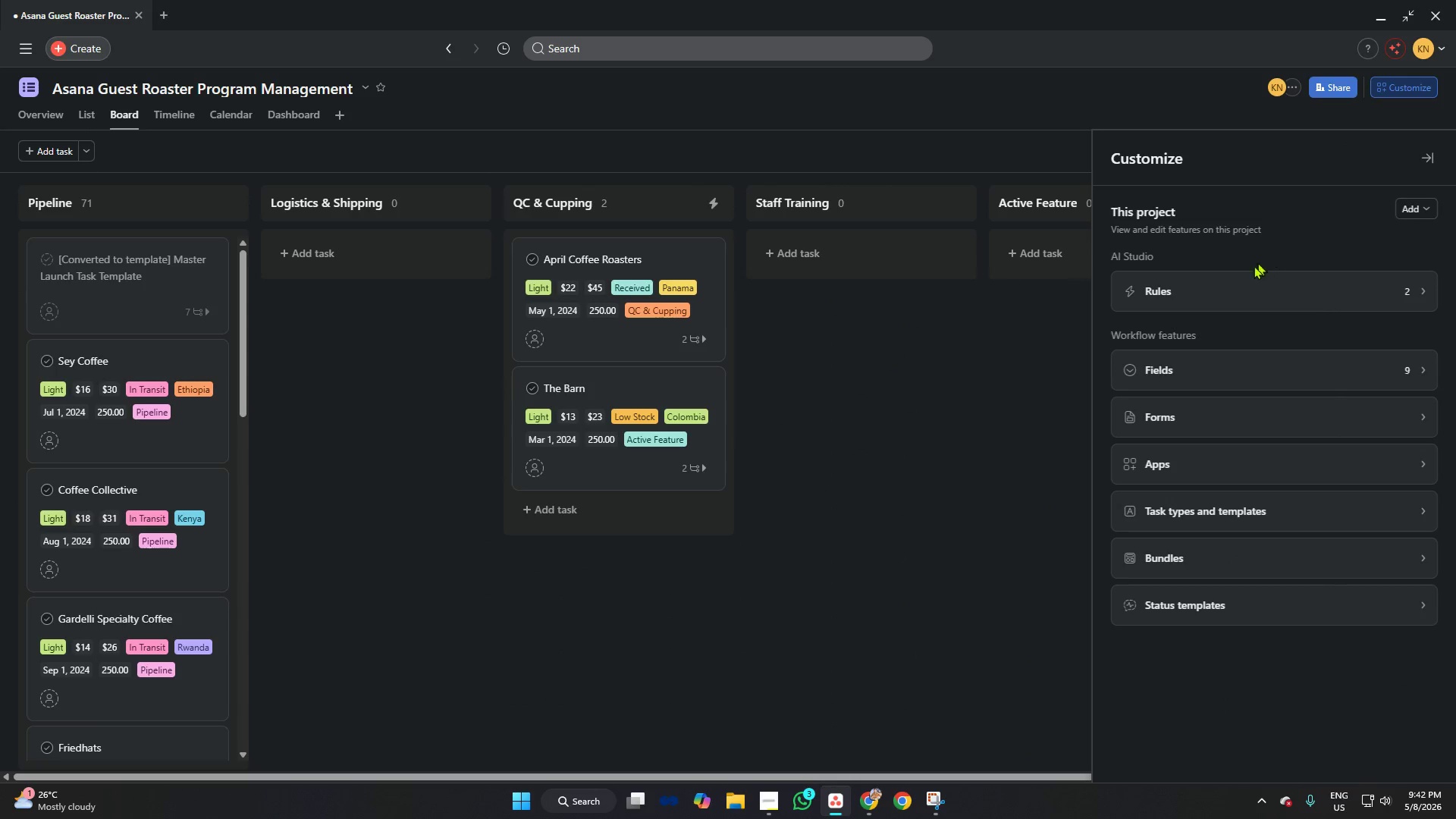 
left_click([1185, 305])
 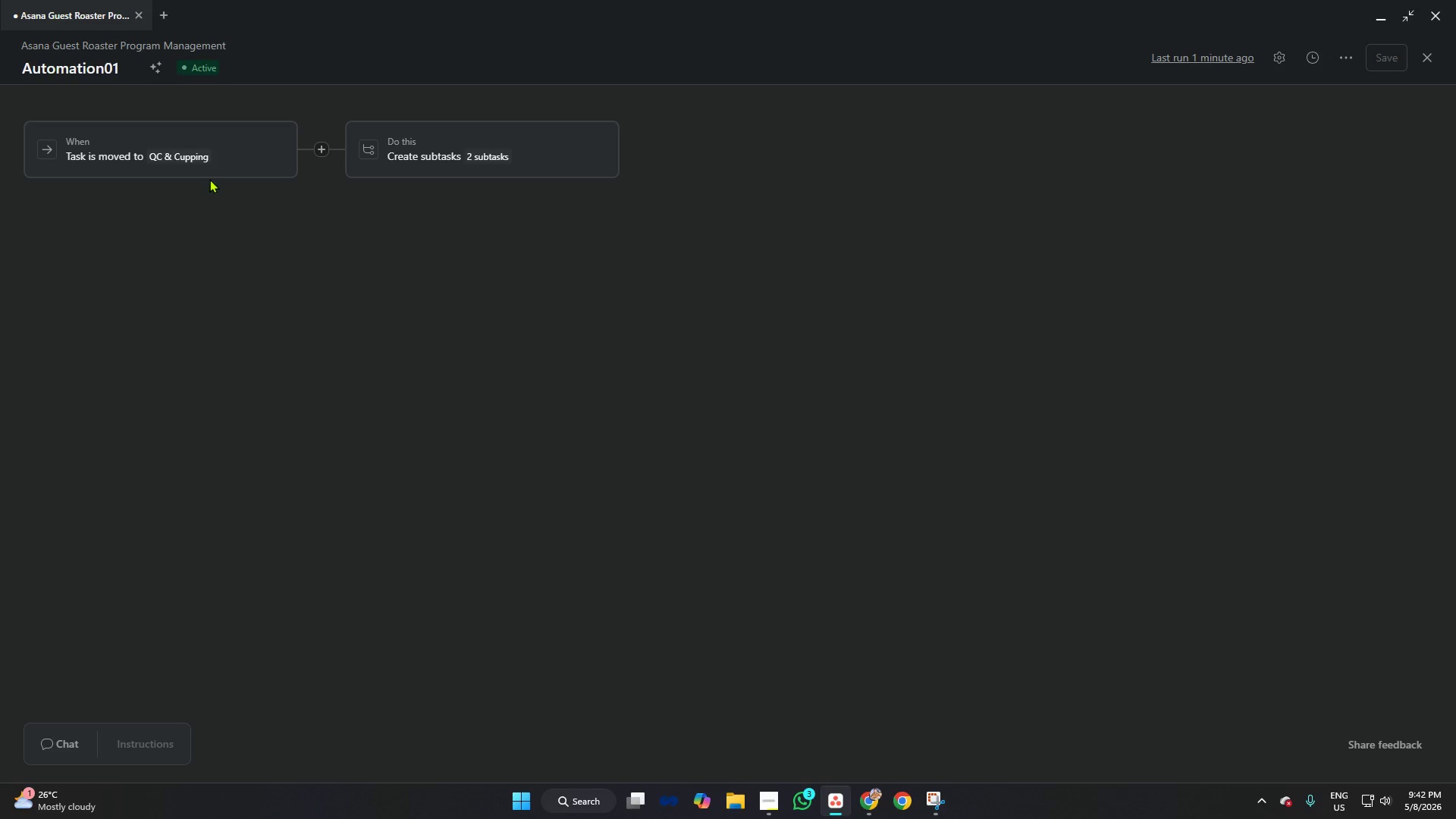 
wait(8.27)
 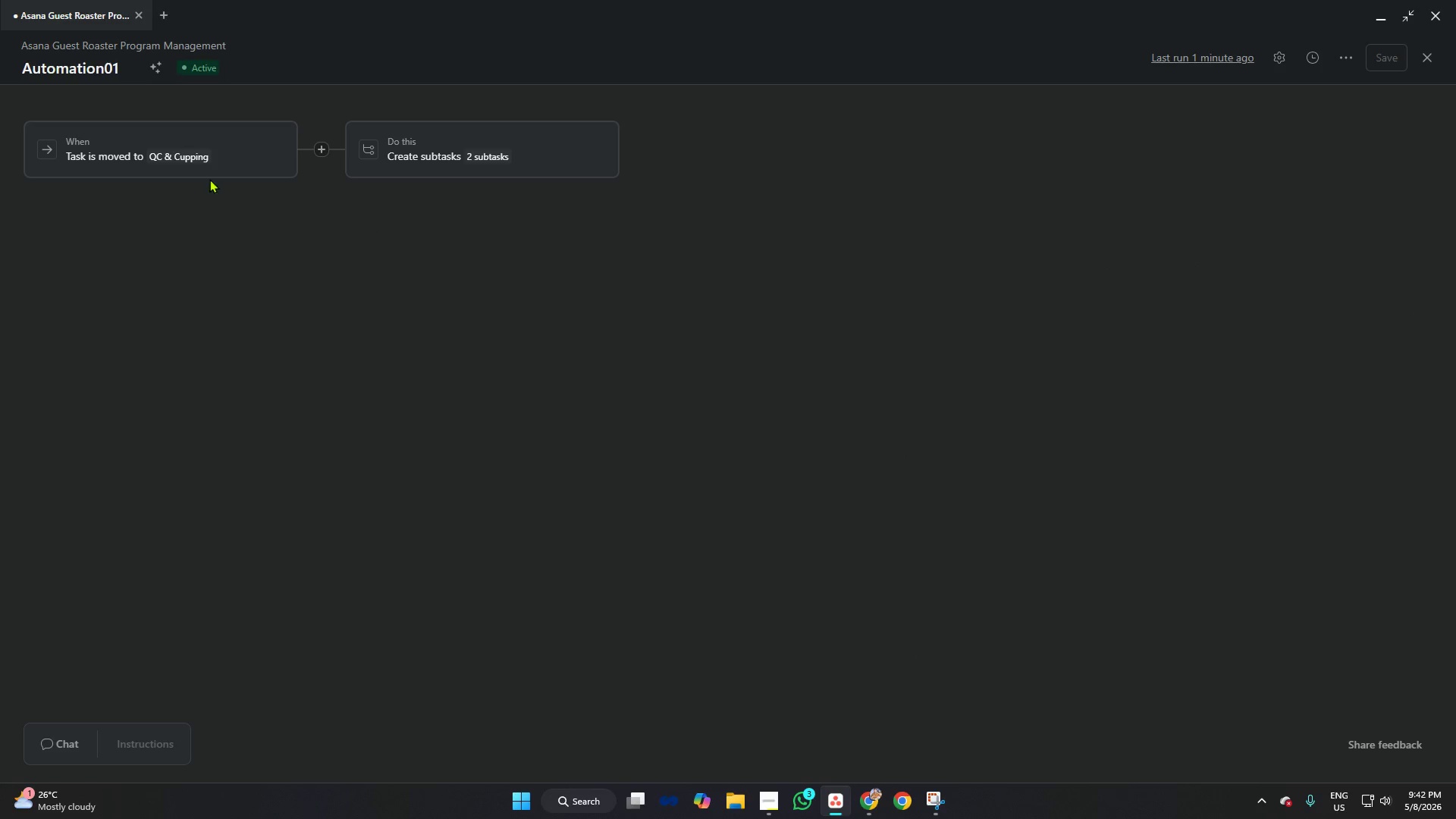 
left_click([1432, 64])
 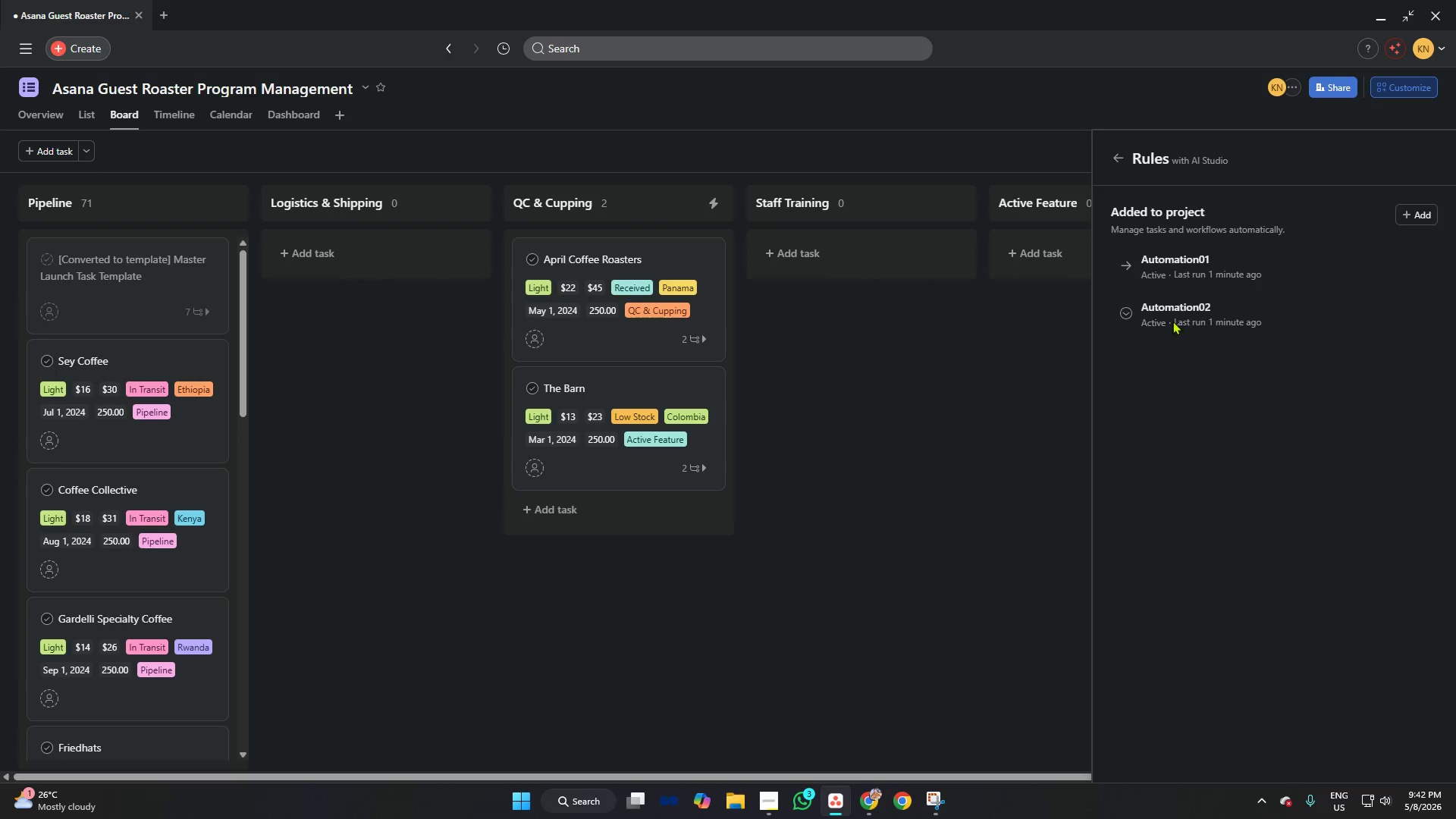 
left_click([1181, 303])
 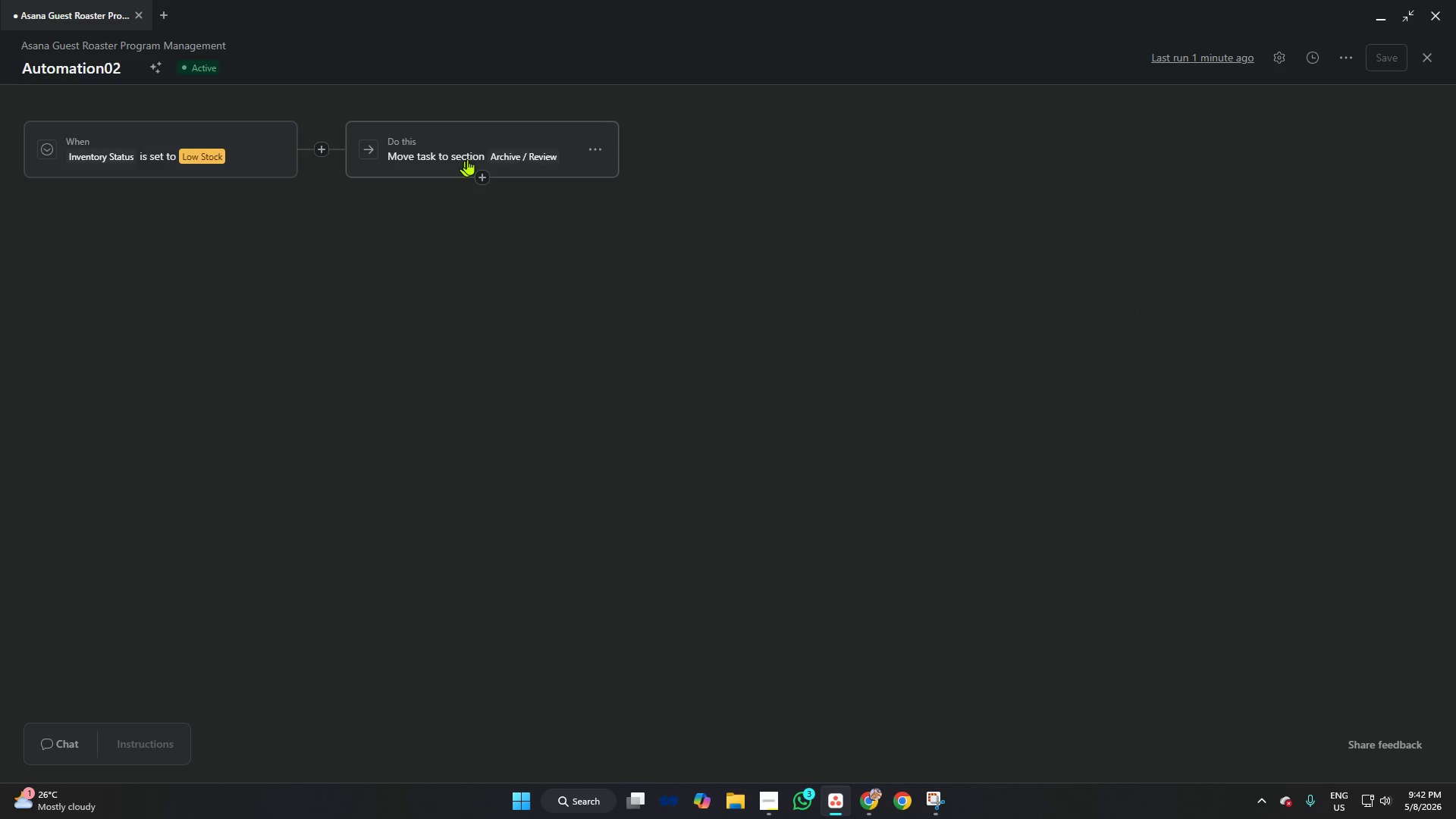 
wait(6.47)
 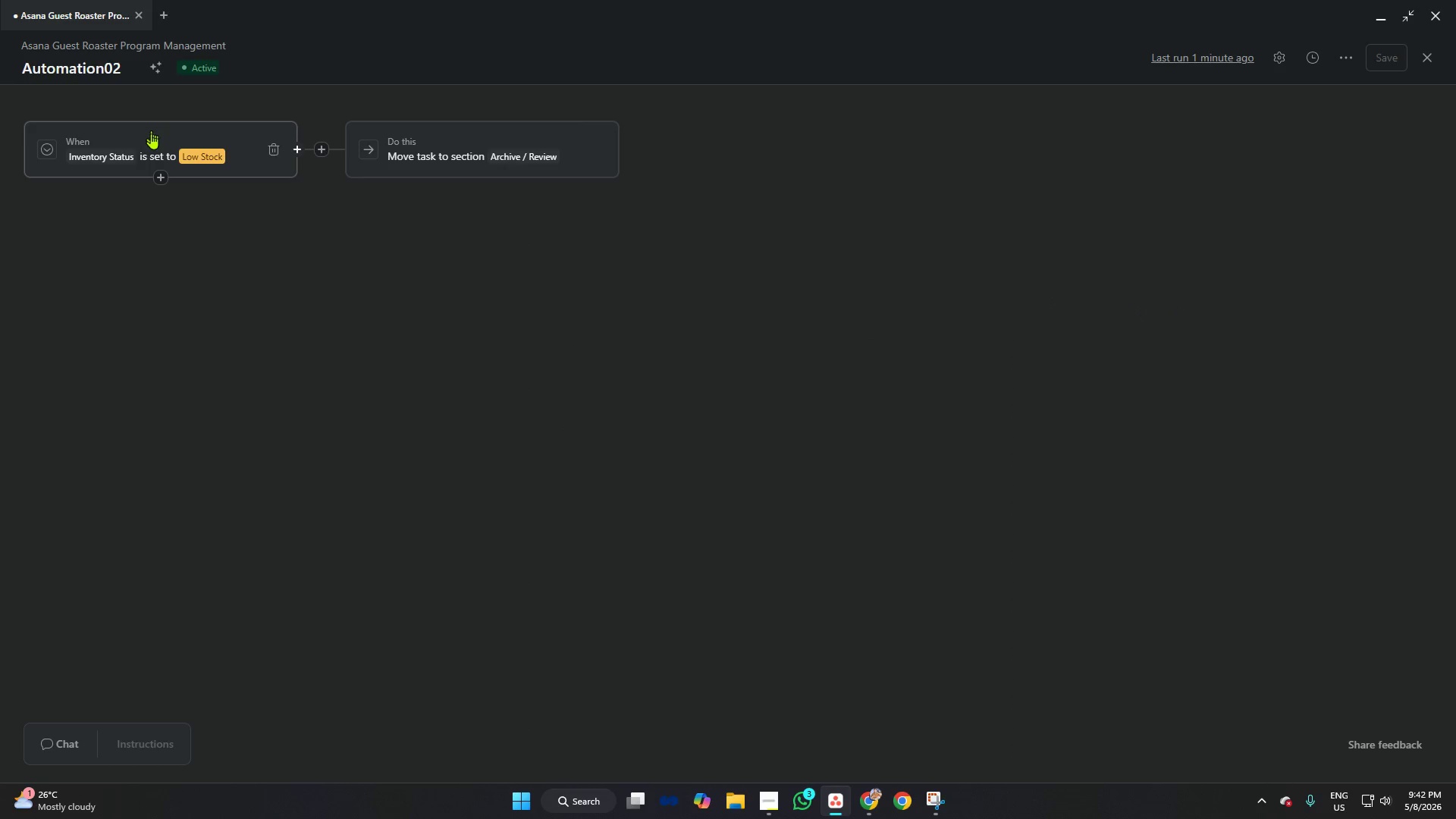 
left_click([1423, 59])
 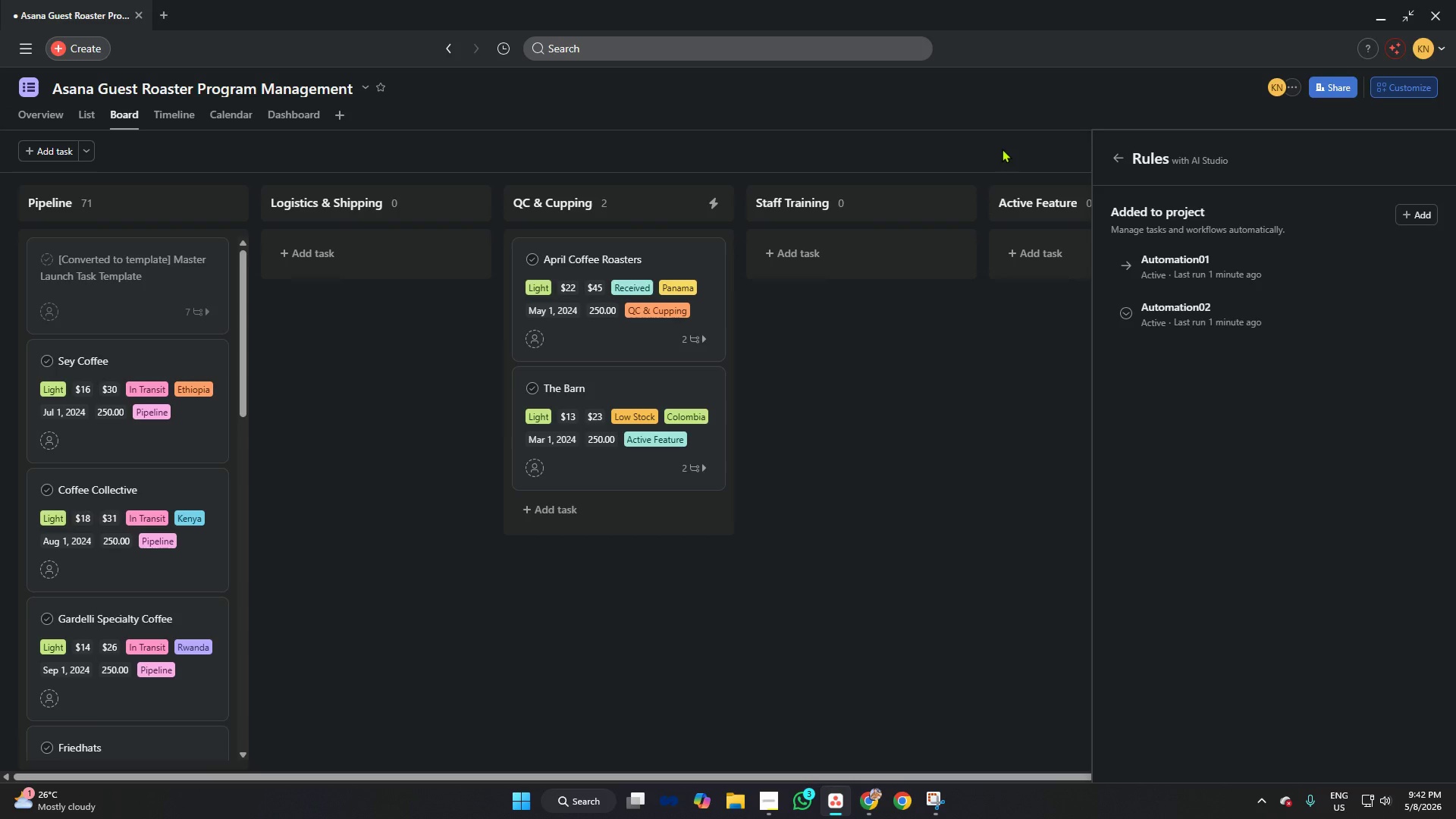 
wait(5.33)
 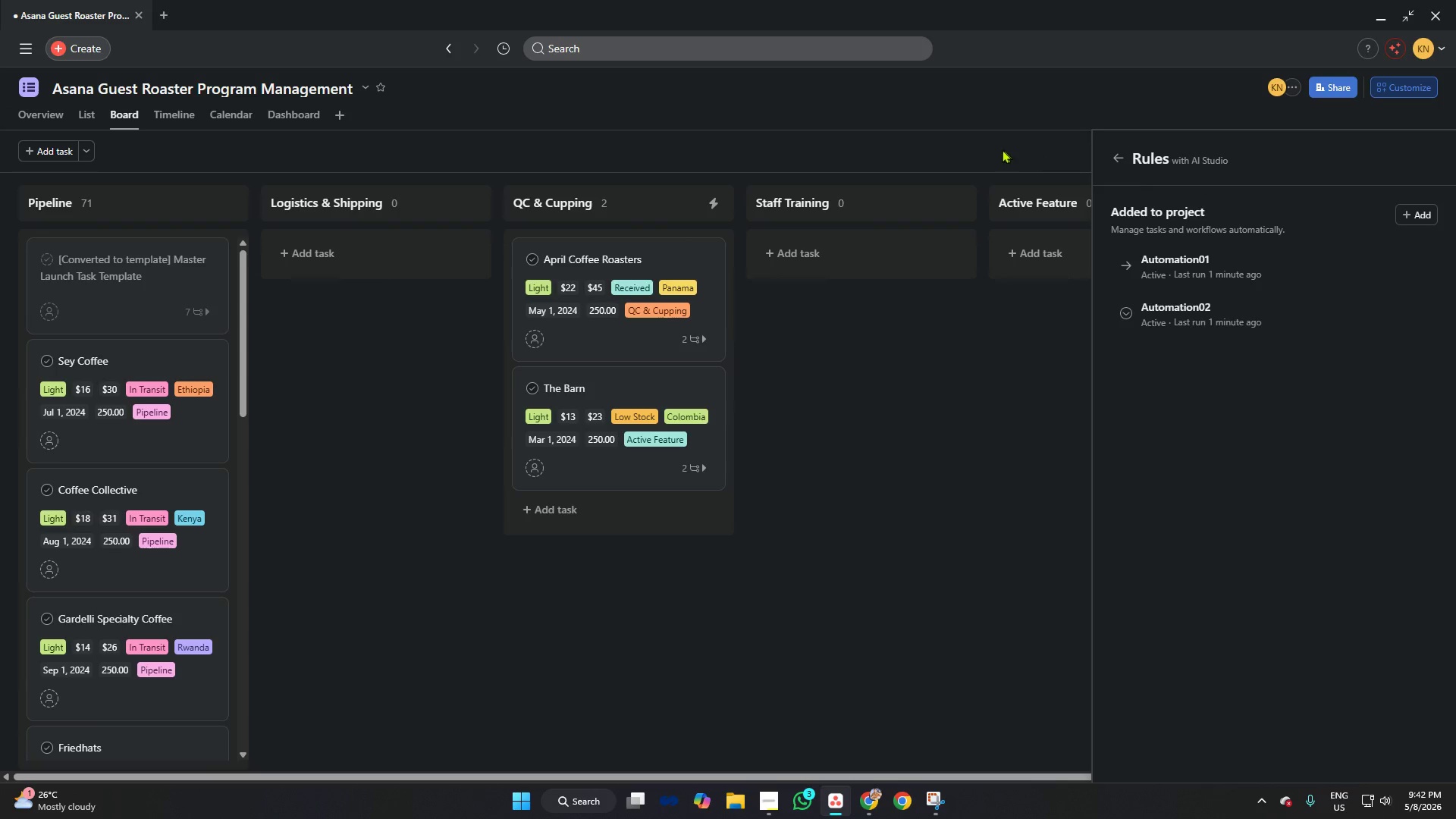 
left_click([1213, 326])
 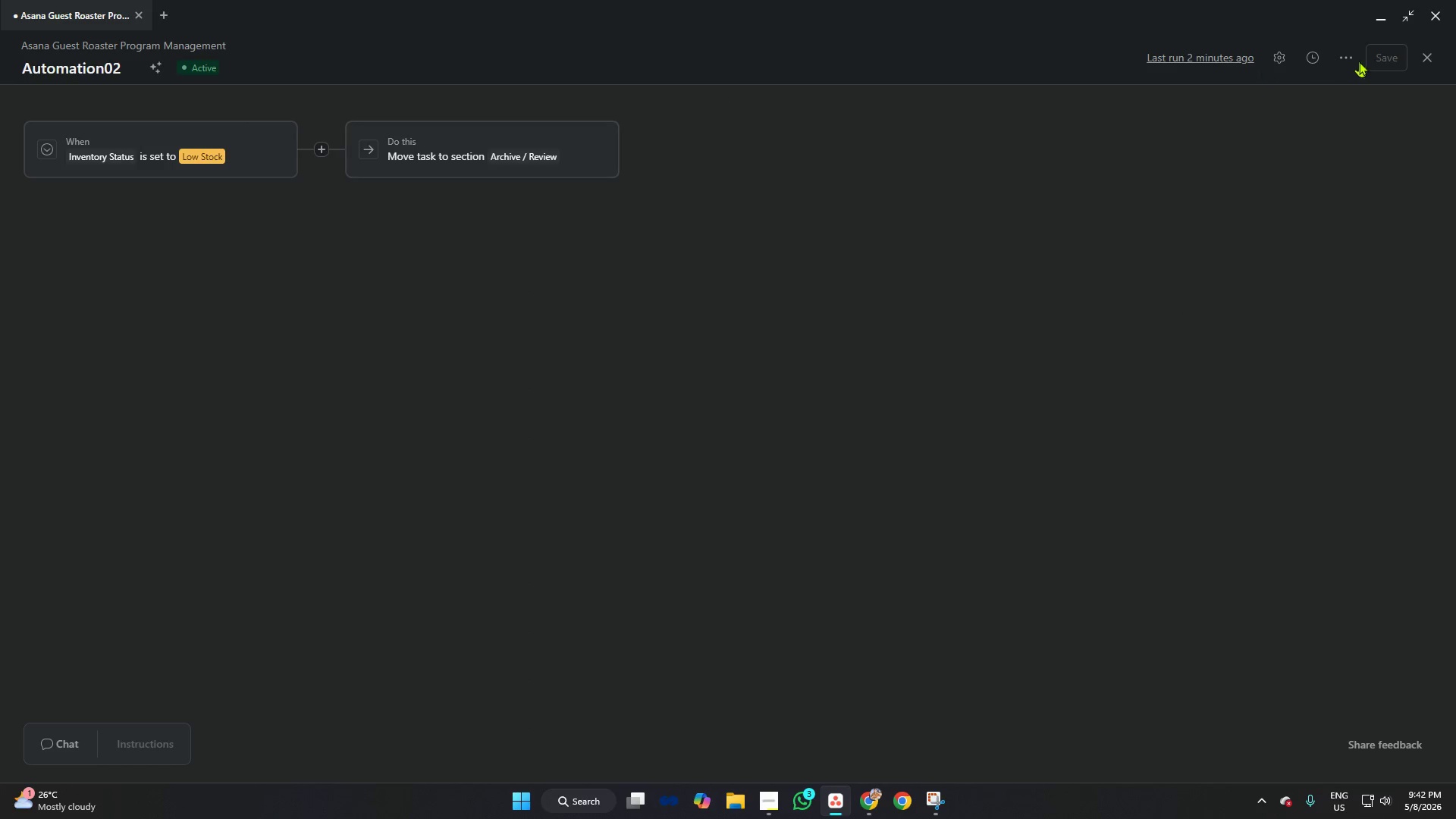 
left_click([1421, 67])
 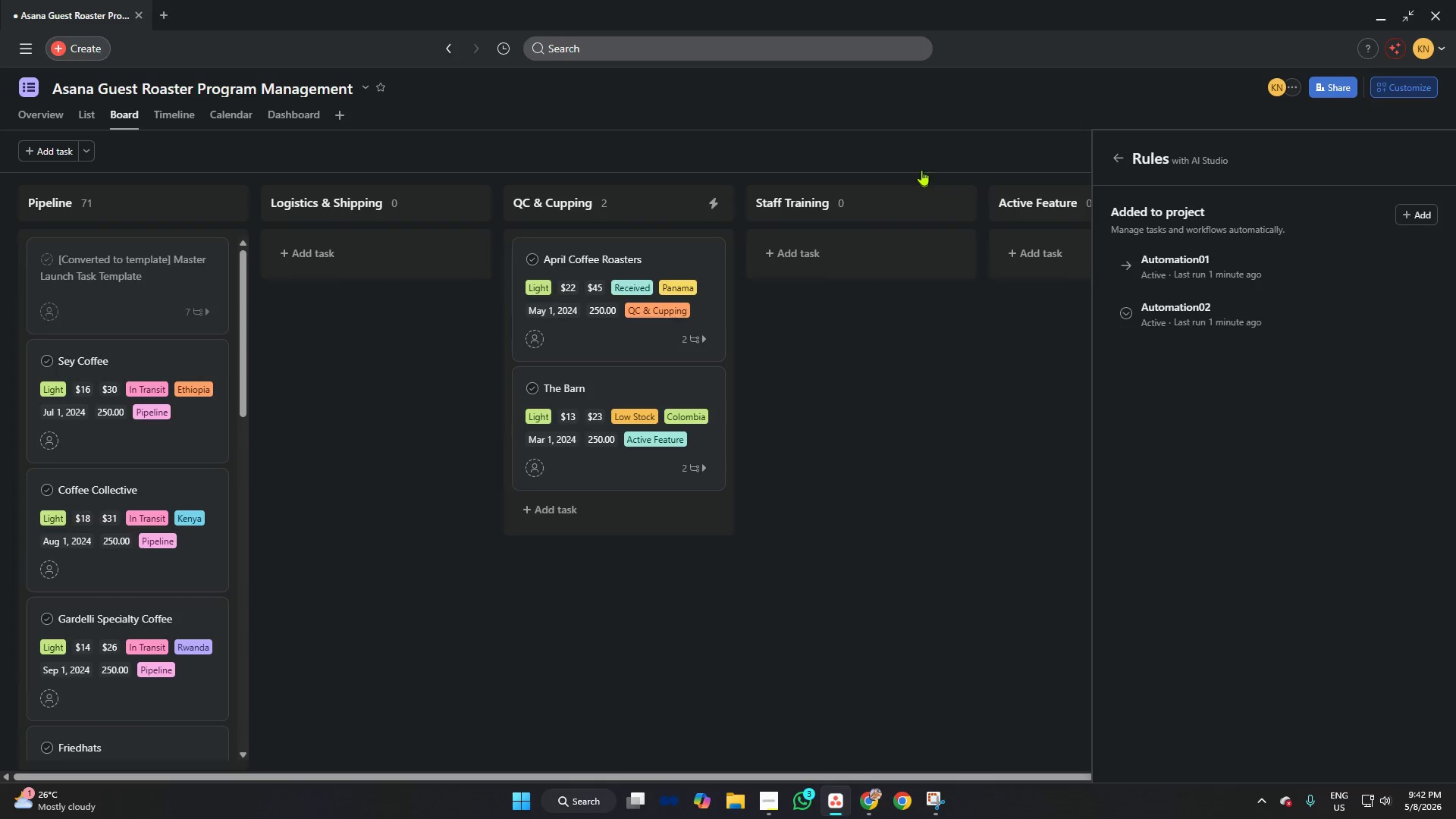 
left_click([925, 155])
 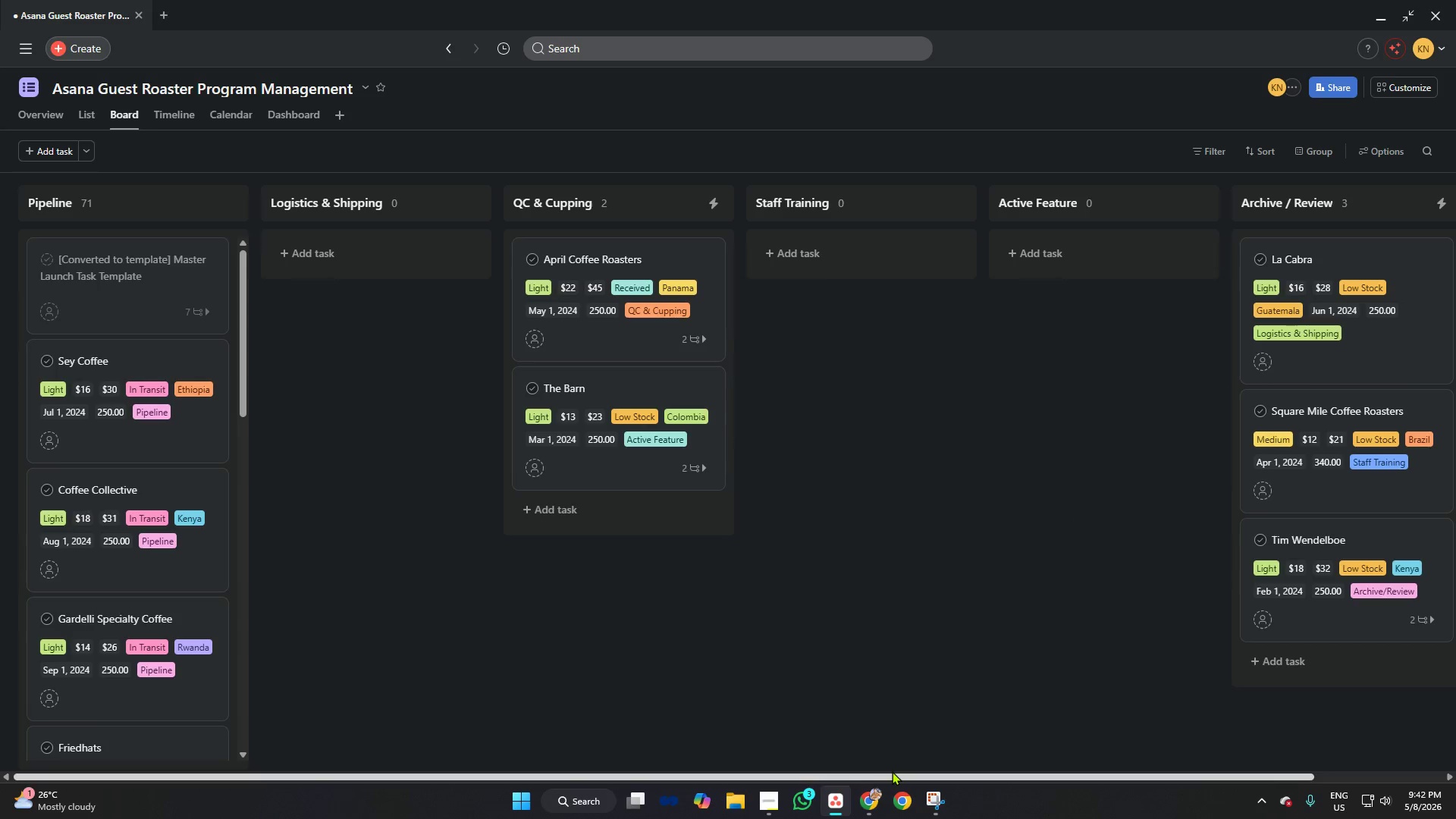 
left_click_drag(start_coordinate=[892, 777], to_coordinate=[718, 777])
 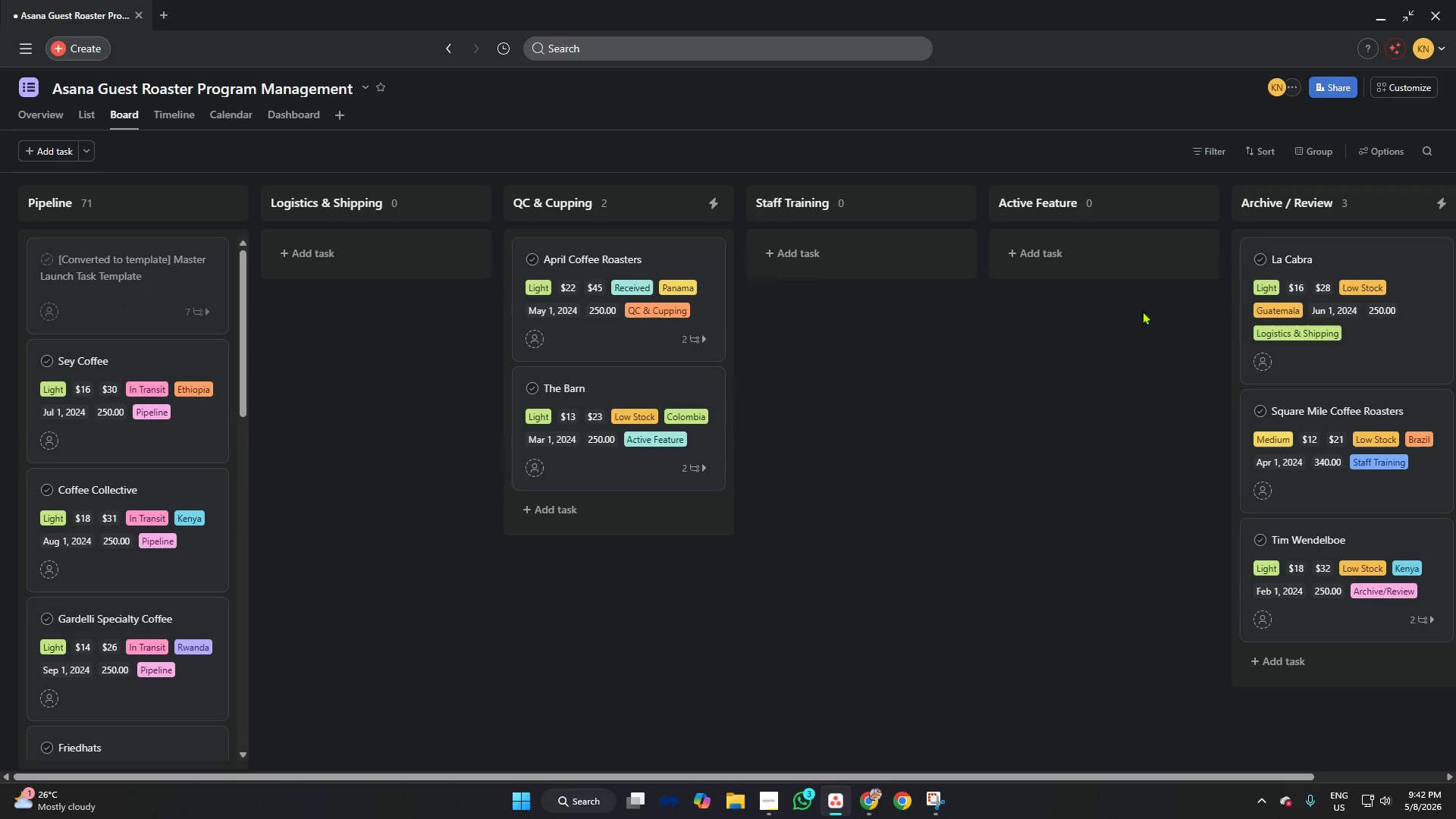 
left_click([1372, 83])
 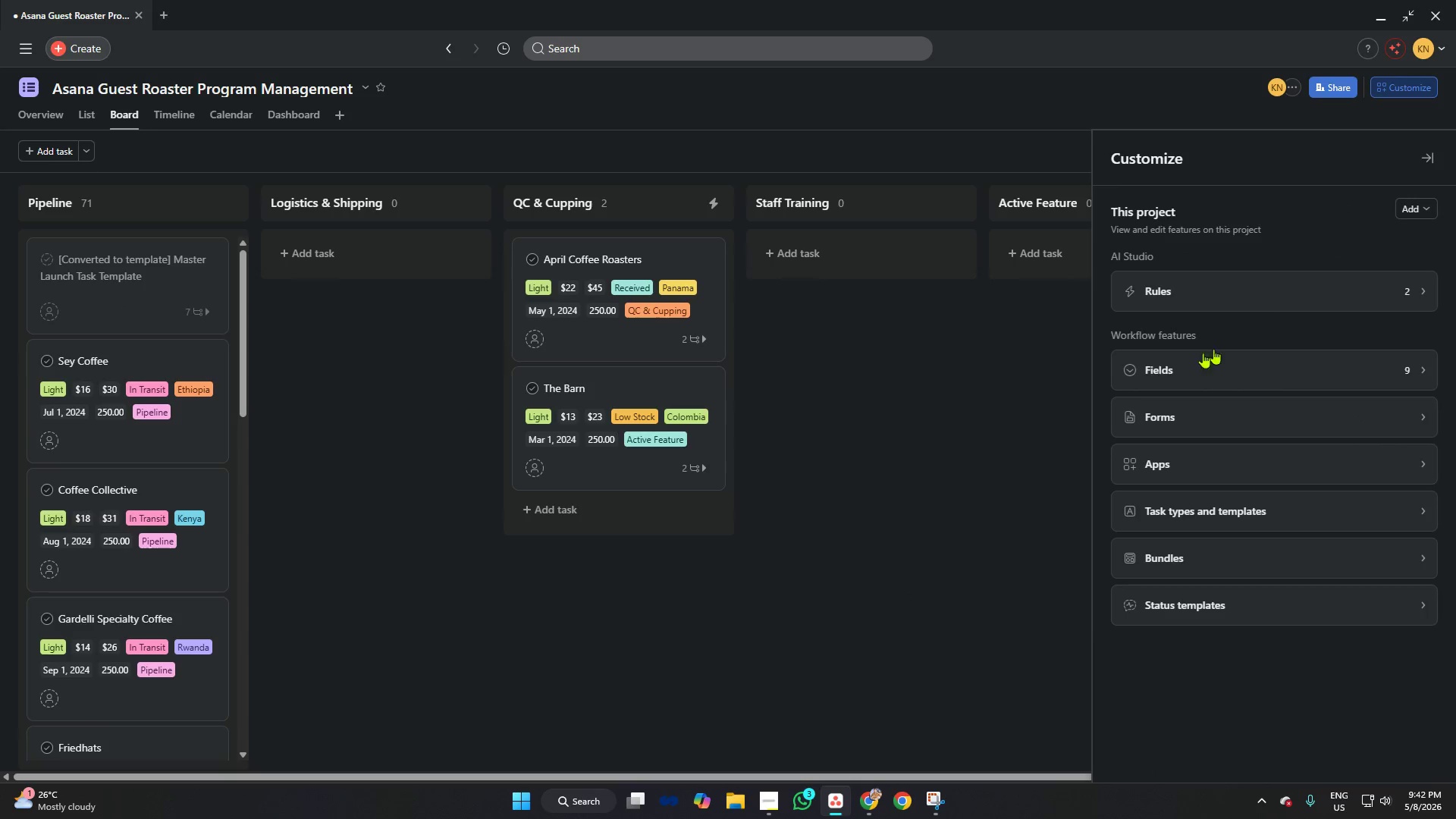 
left_click([1183, 365])
 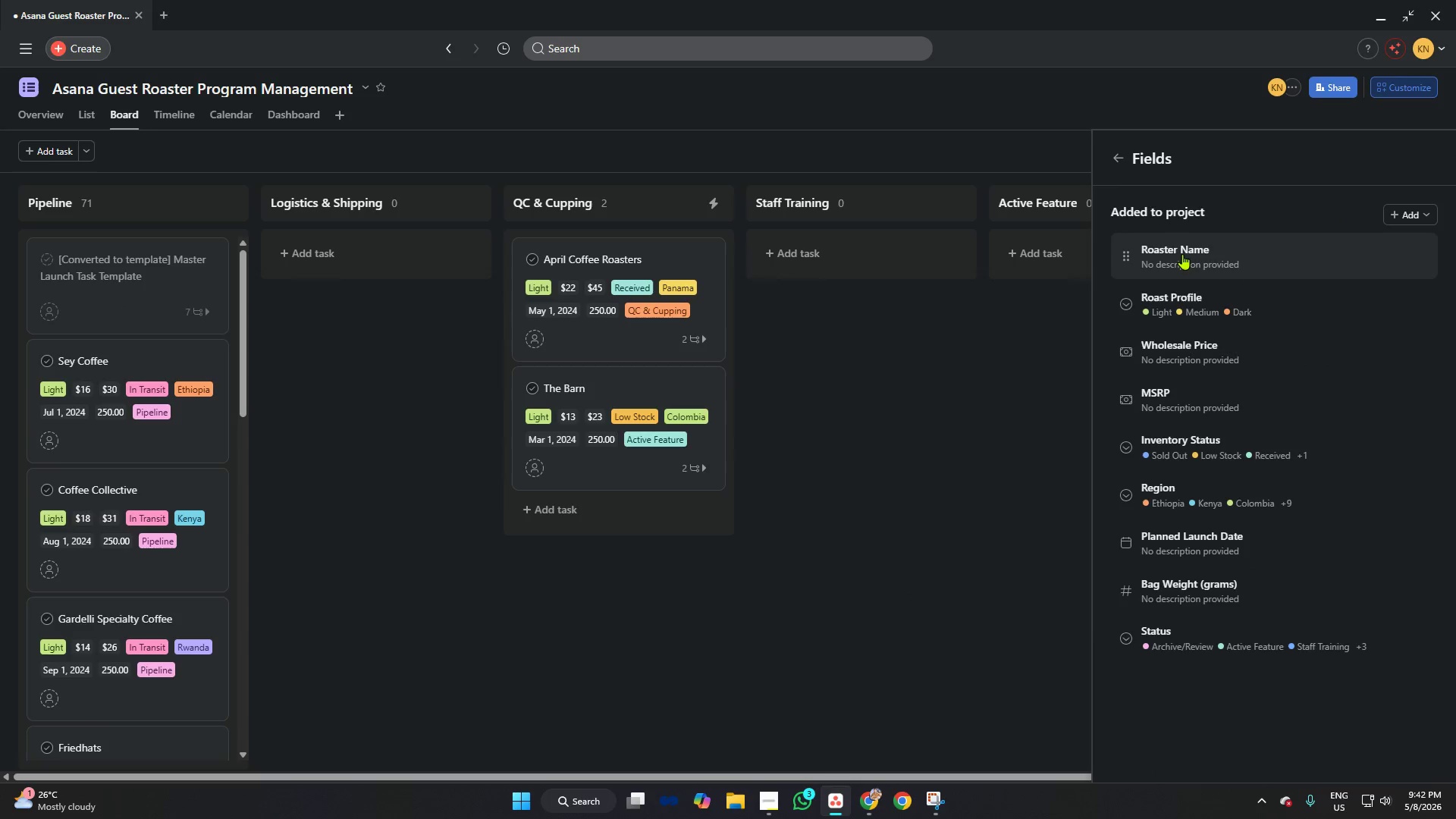 
left_click([1182, 251])
 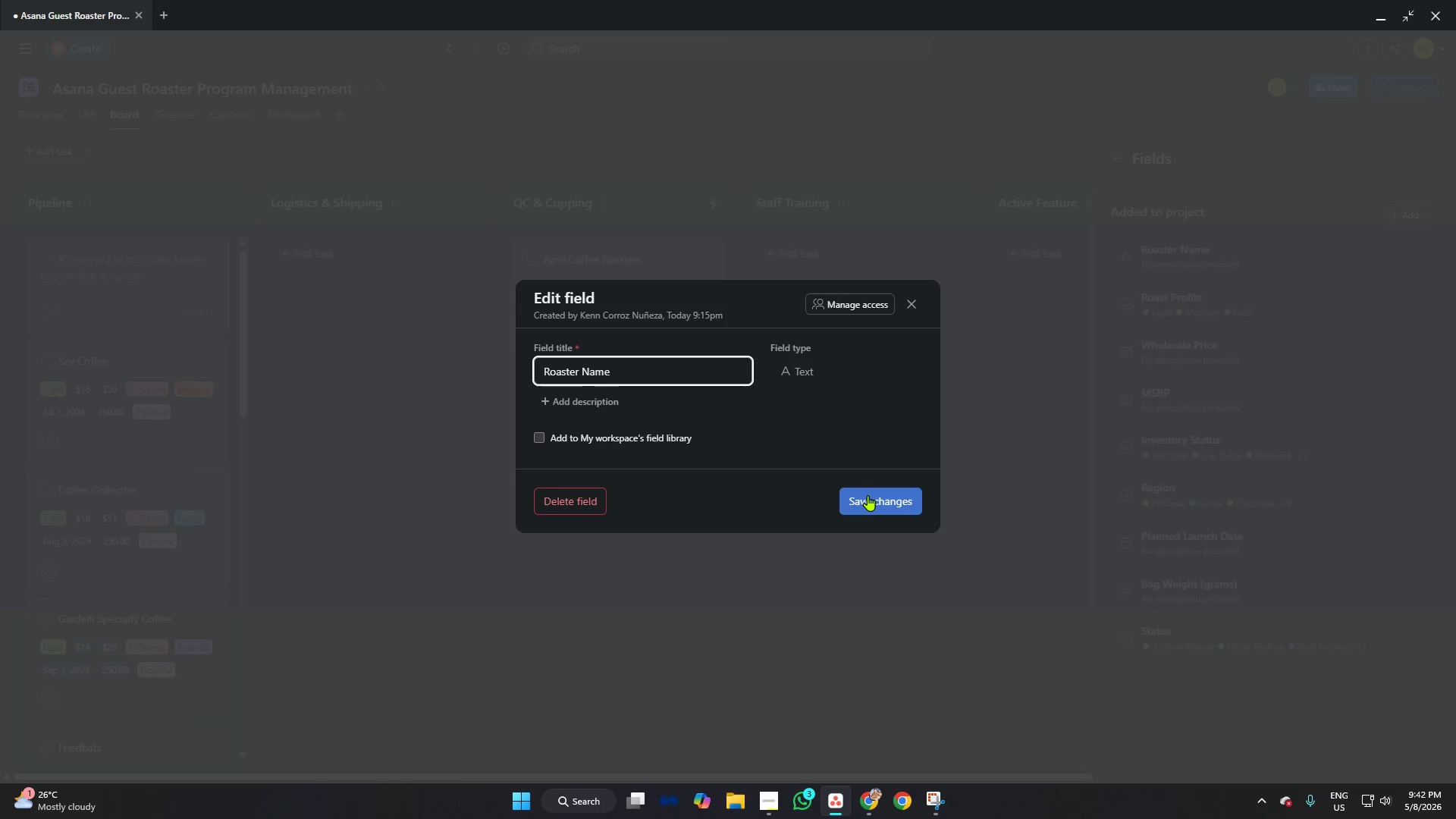 
left_click([865, 500])
 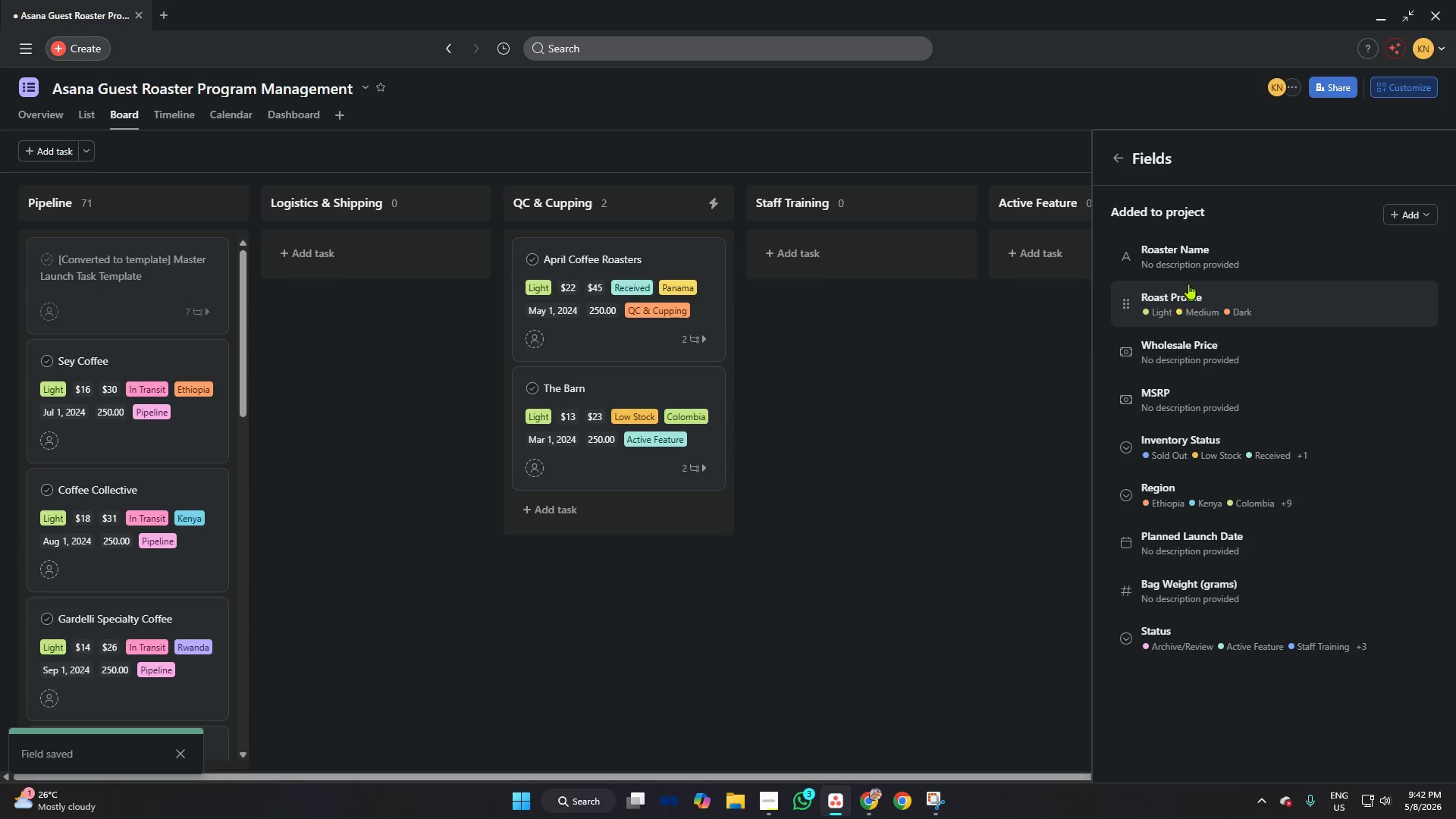 
left_click([1188, 281])
 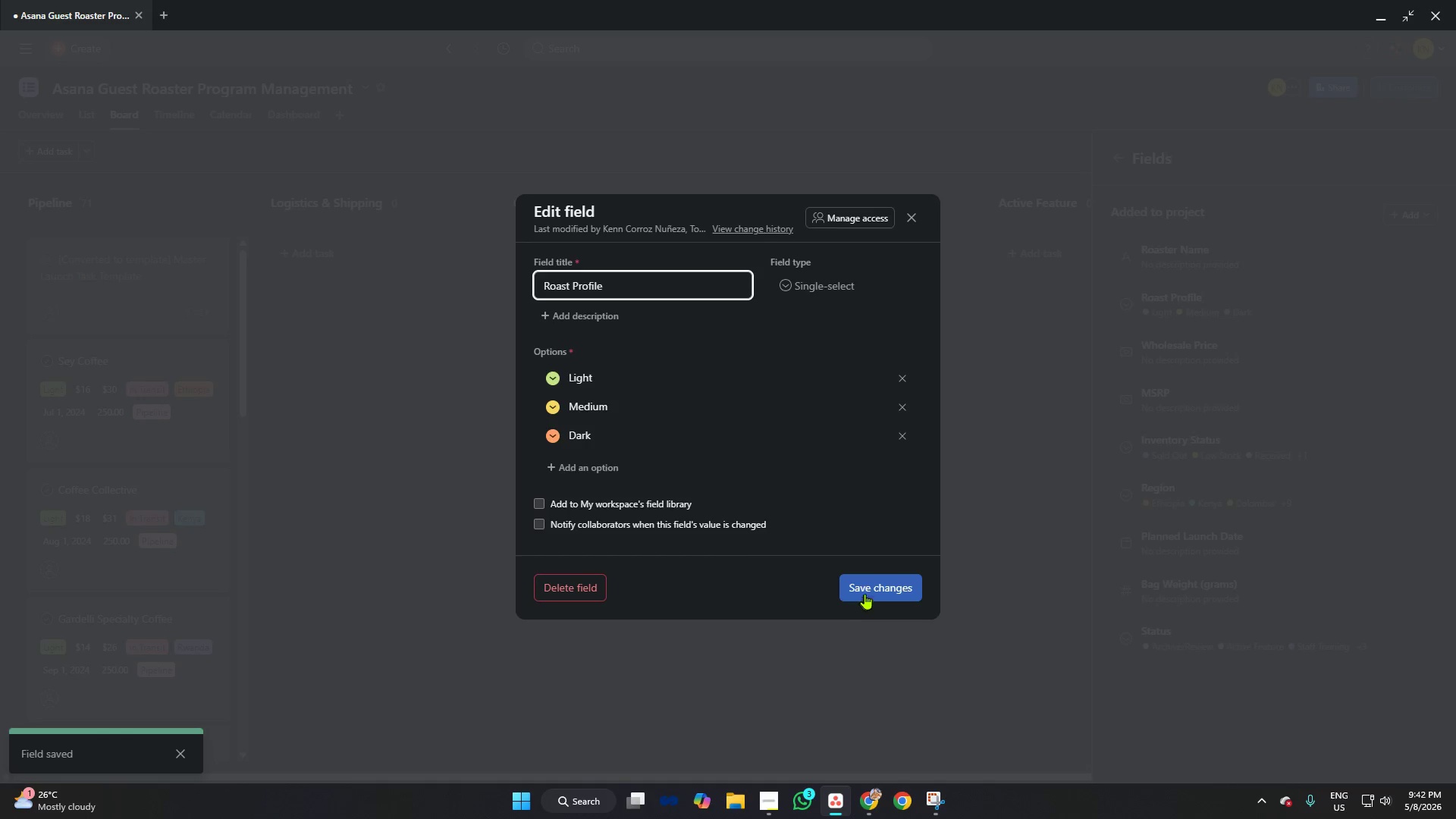 
left_click([881, 582])
 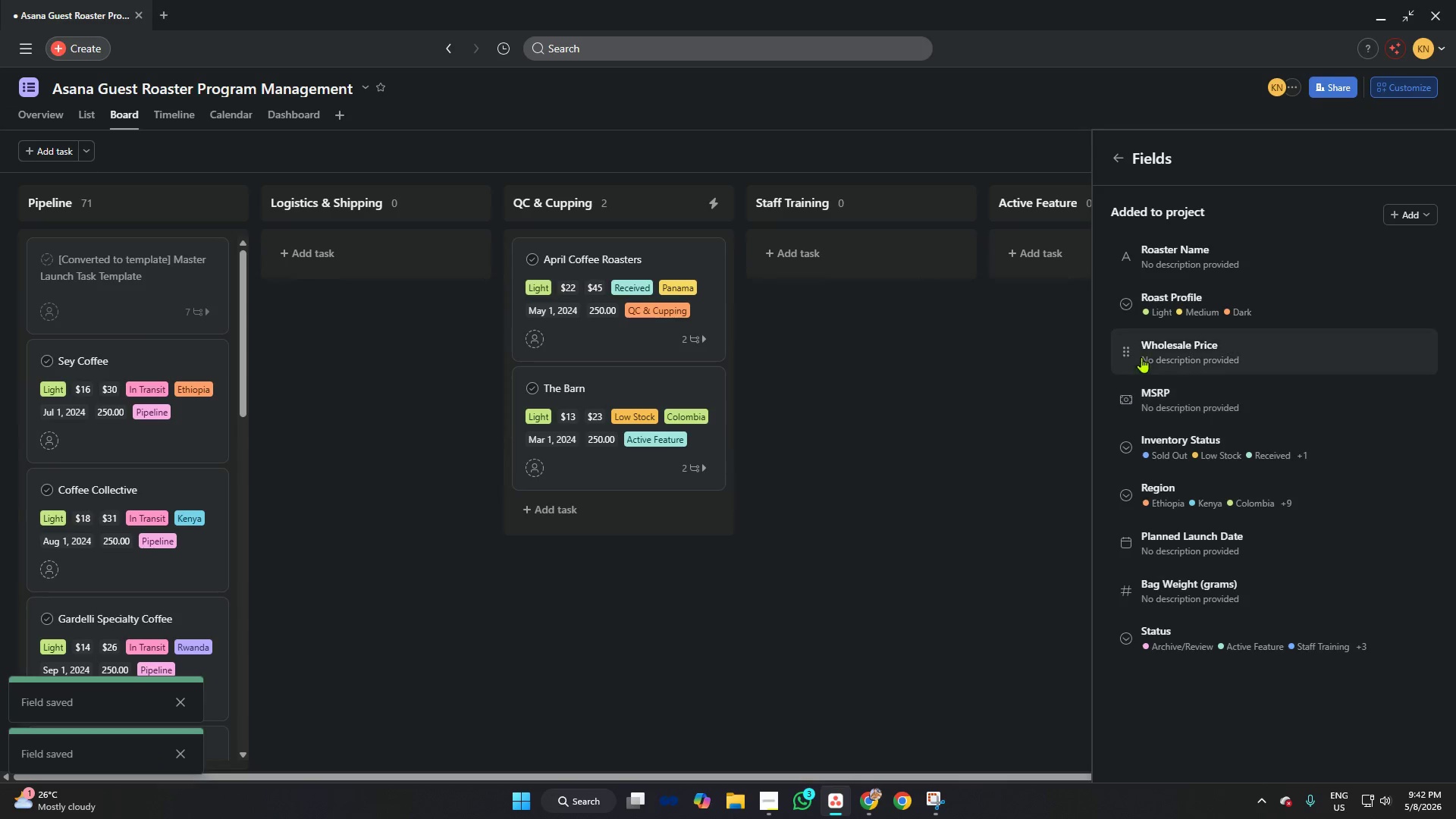 
left_click([1144, 357])
 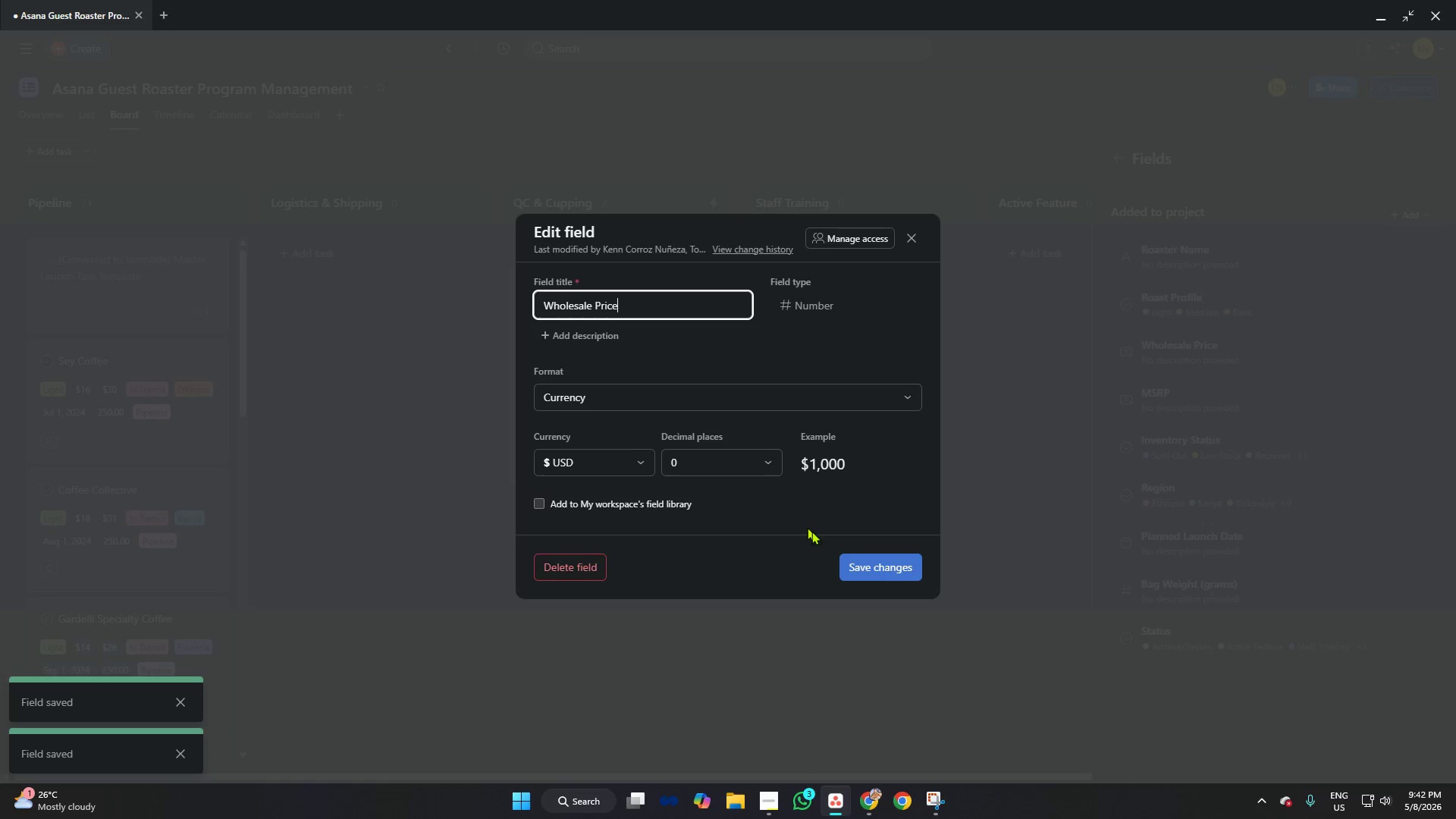 
left_click([879, 566])
 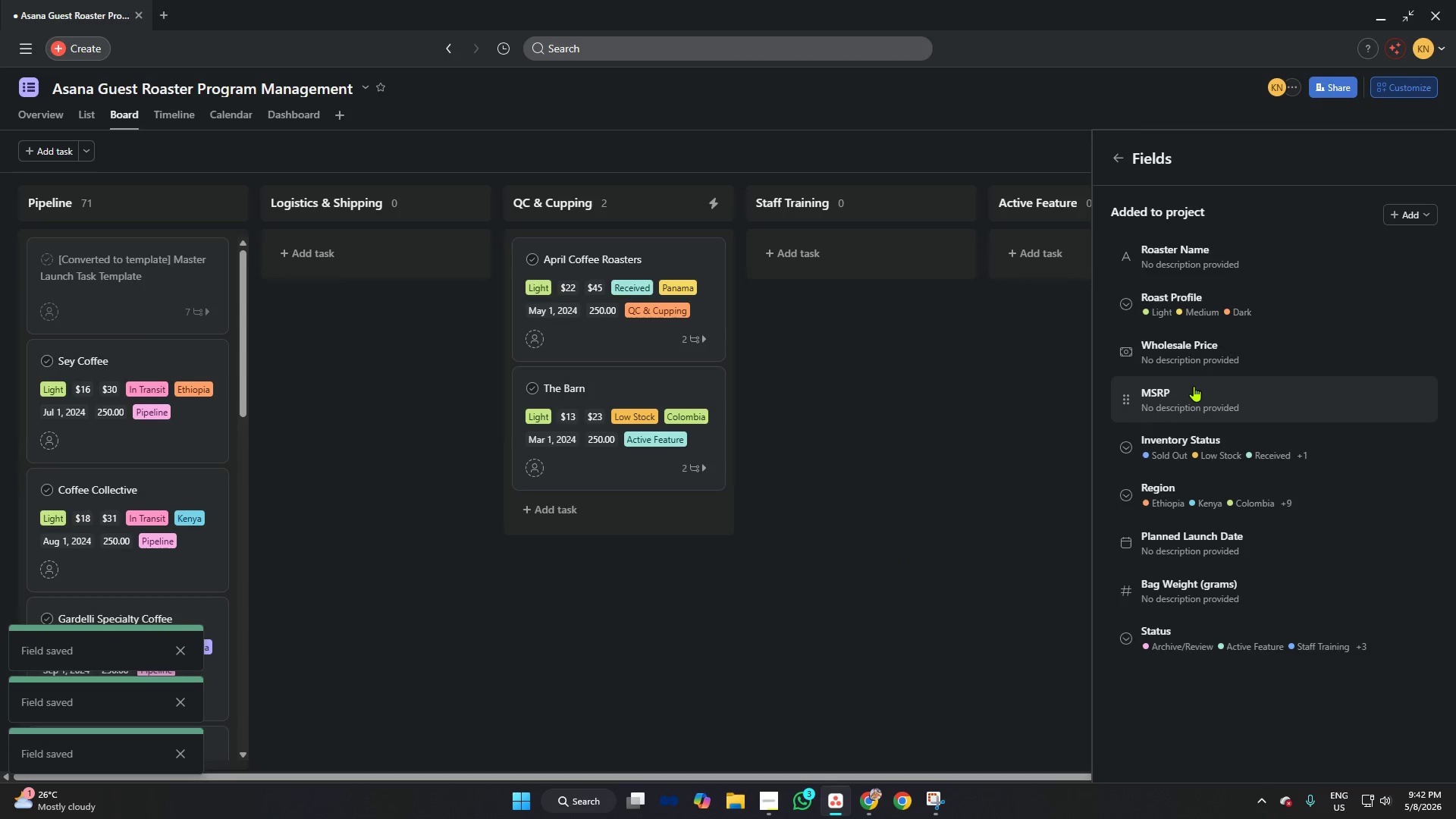 
left_click([1194, 386])
 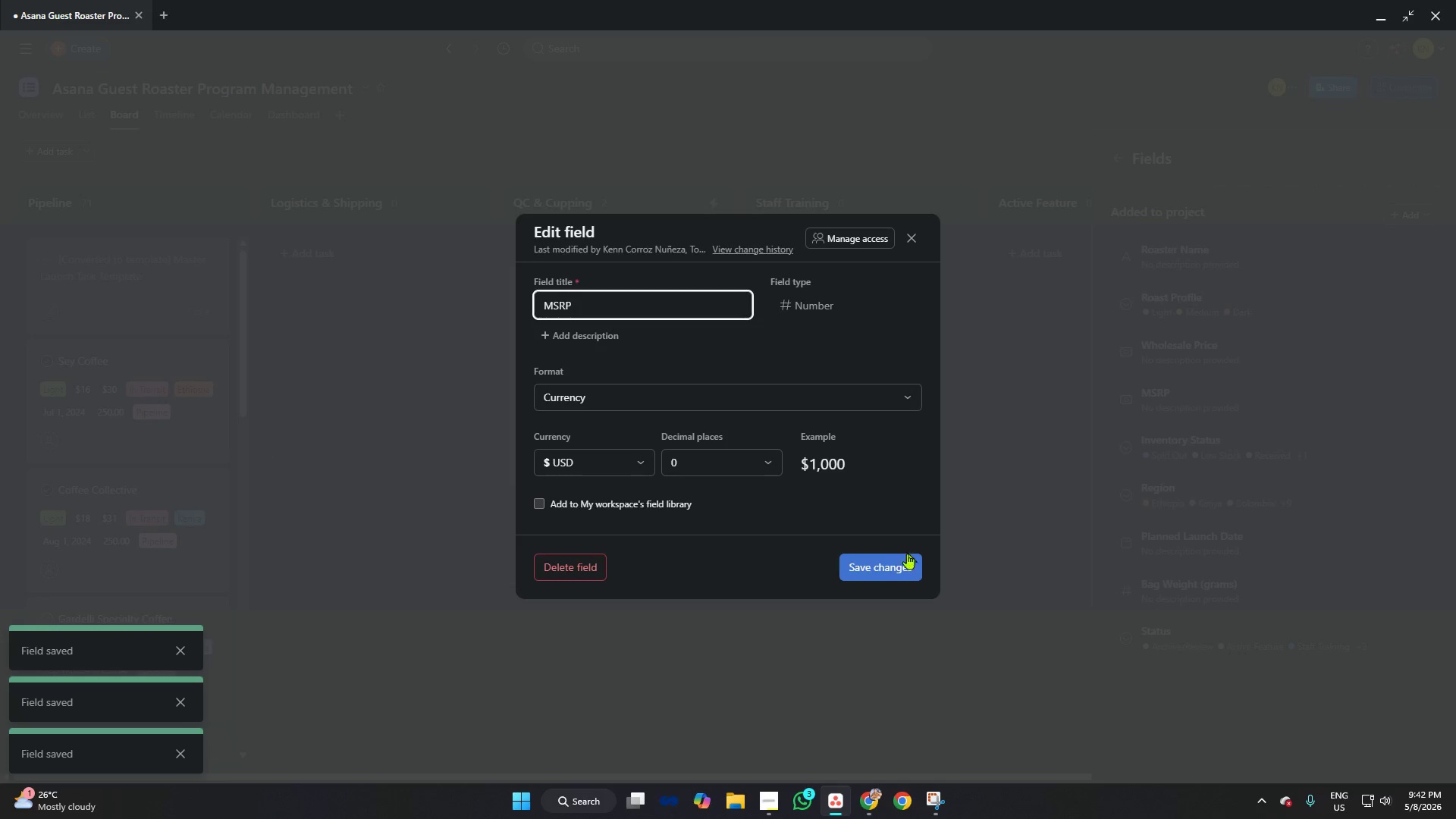 
left_click([881, 565])
 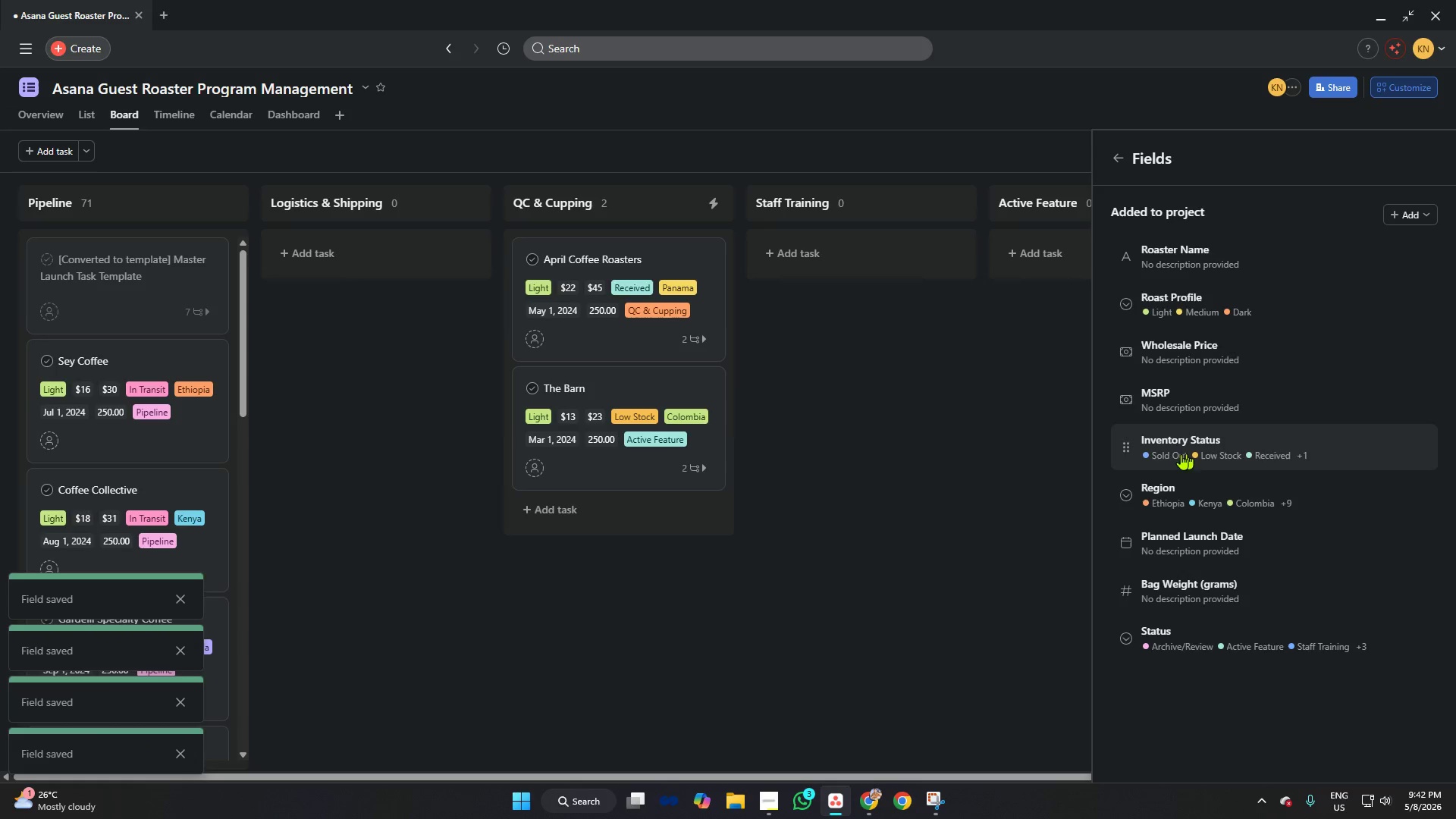 
left_click([1179, 453])
 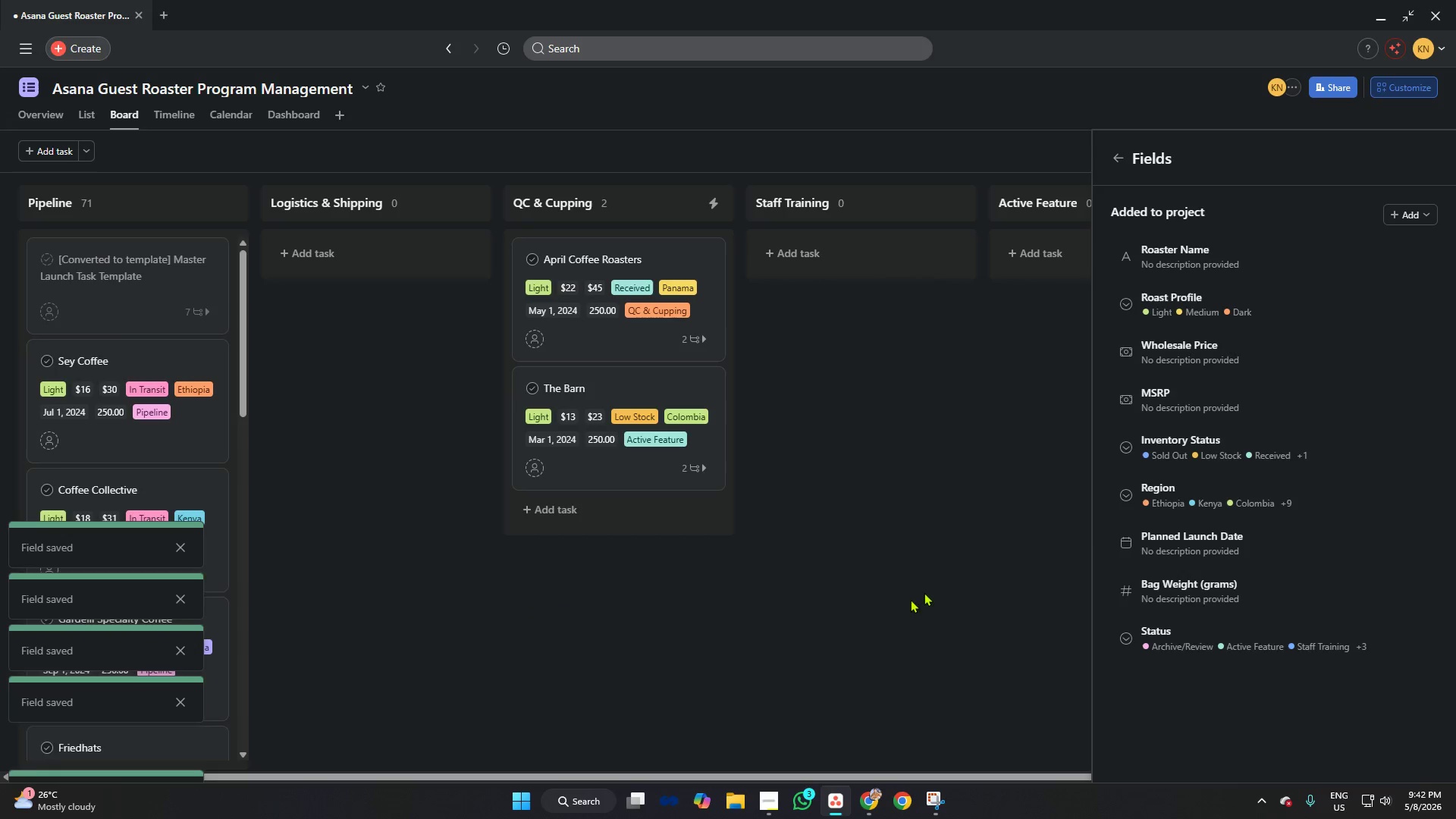 
left_click([1163, 487])
 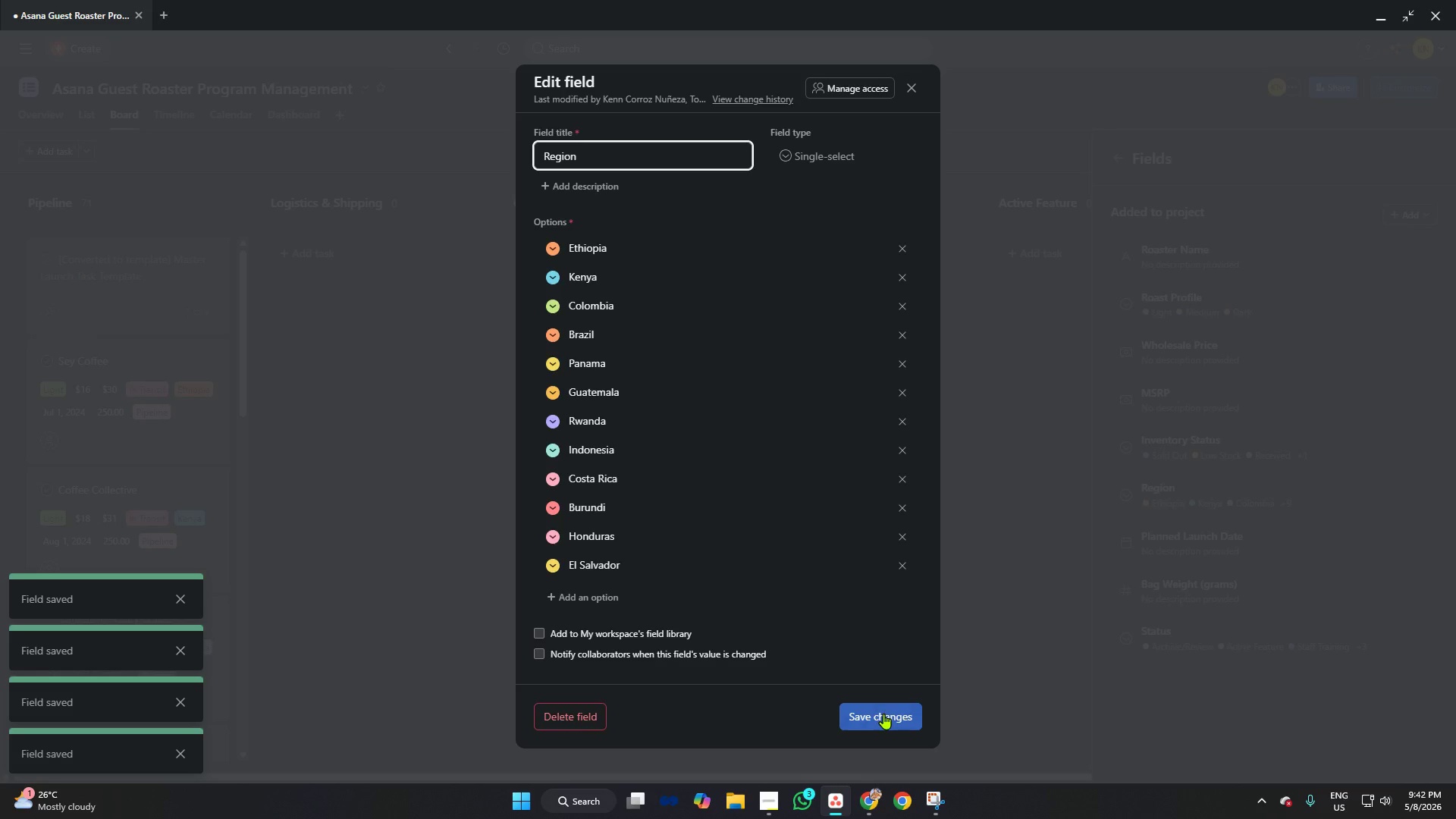 
left_click([883, 714])
 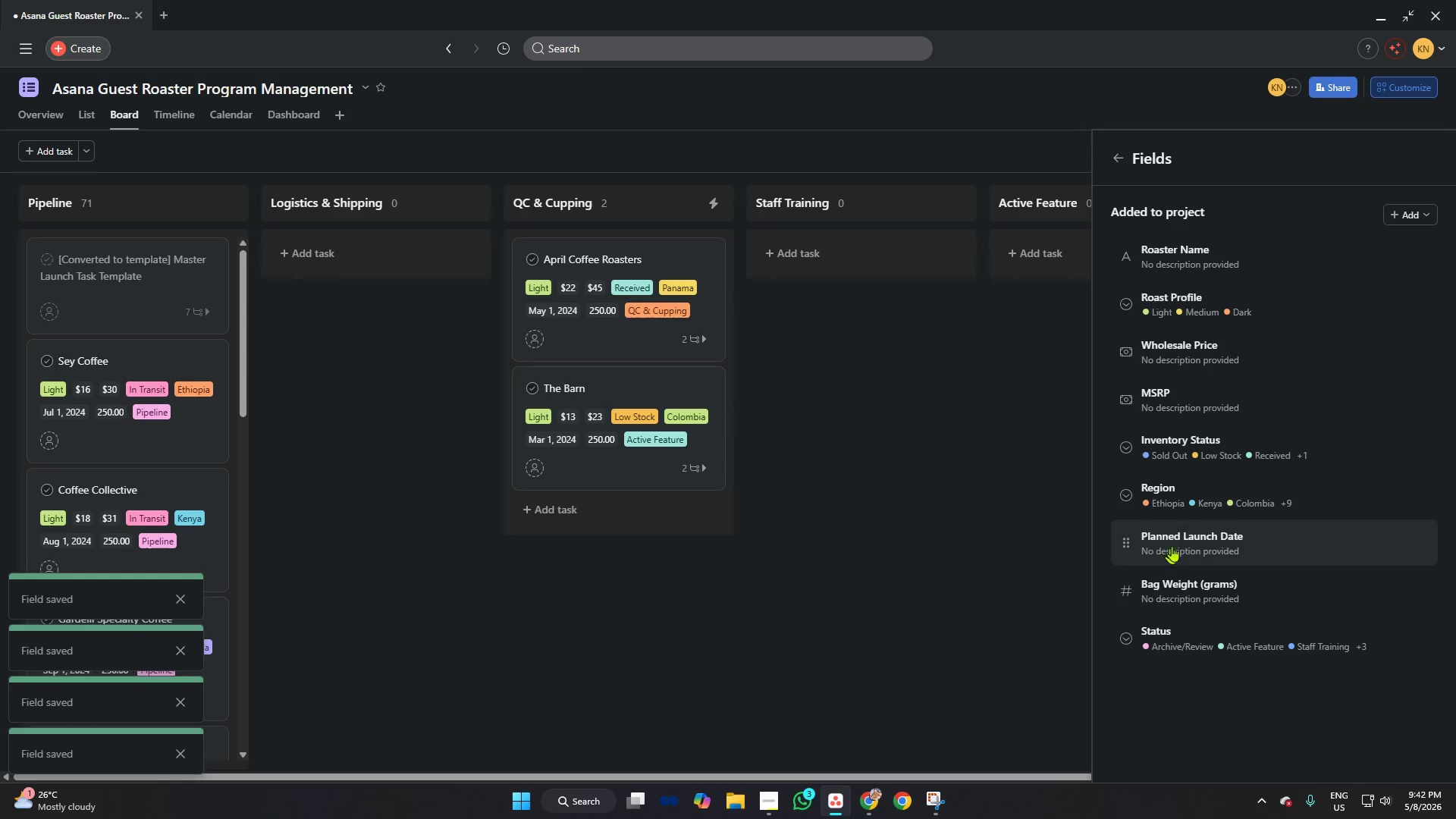 
left_click([1175, 541])
 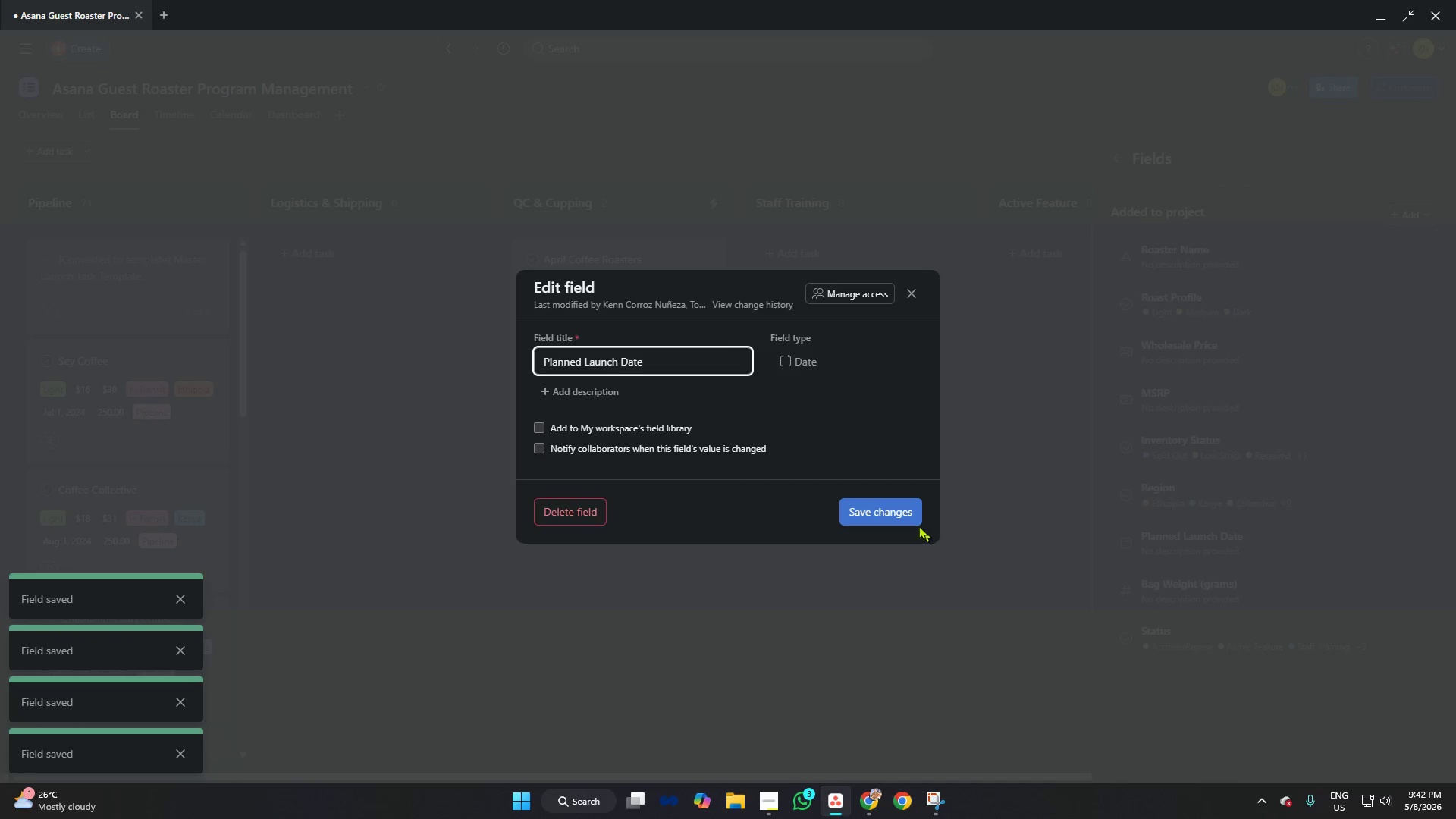 
left_click([893, 505])
 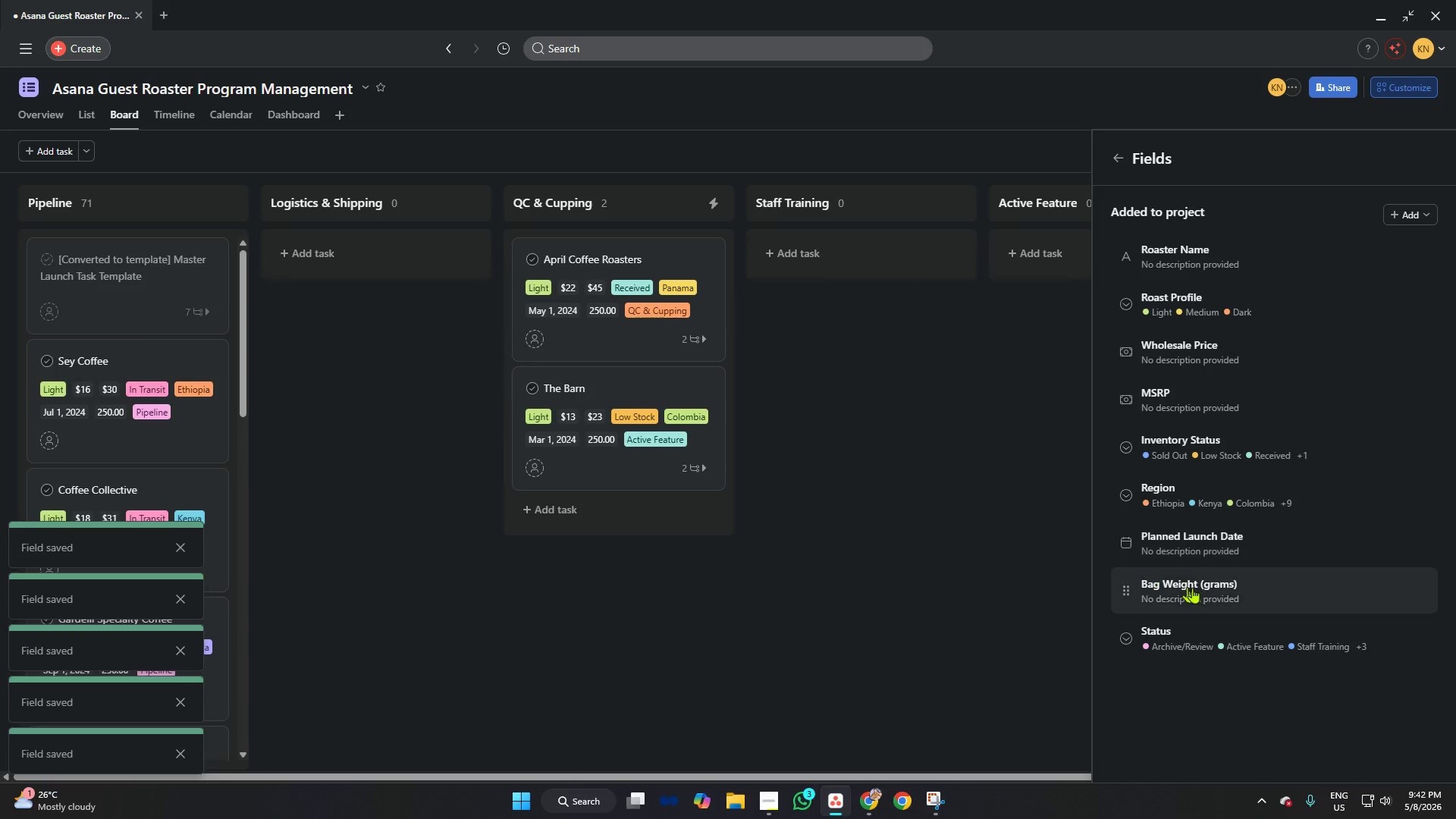 
left_click([1206, 587])
 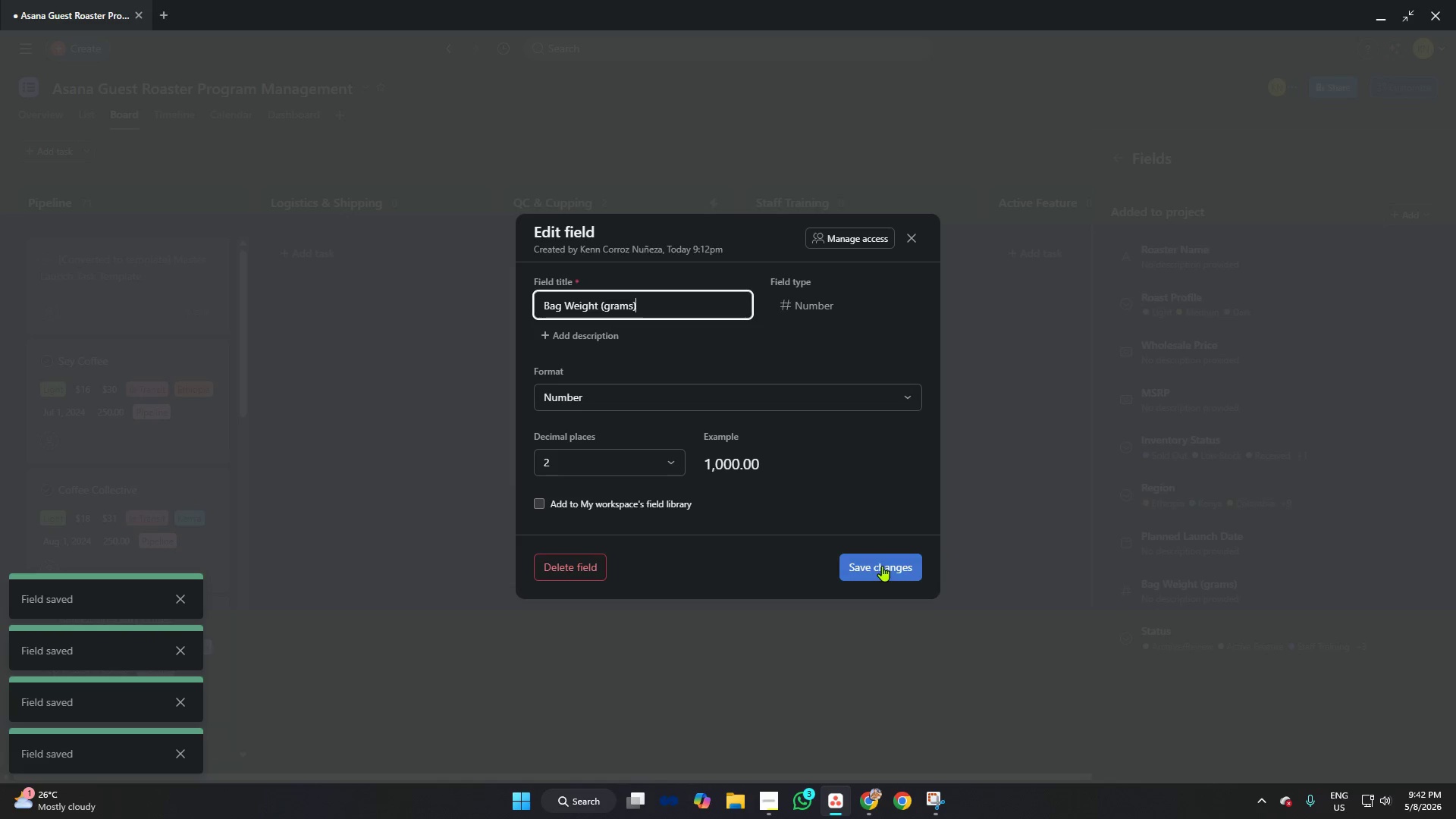 
left_click([882, 566])
 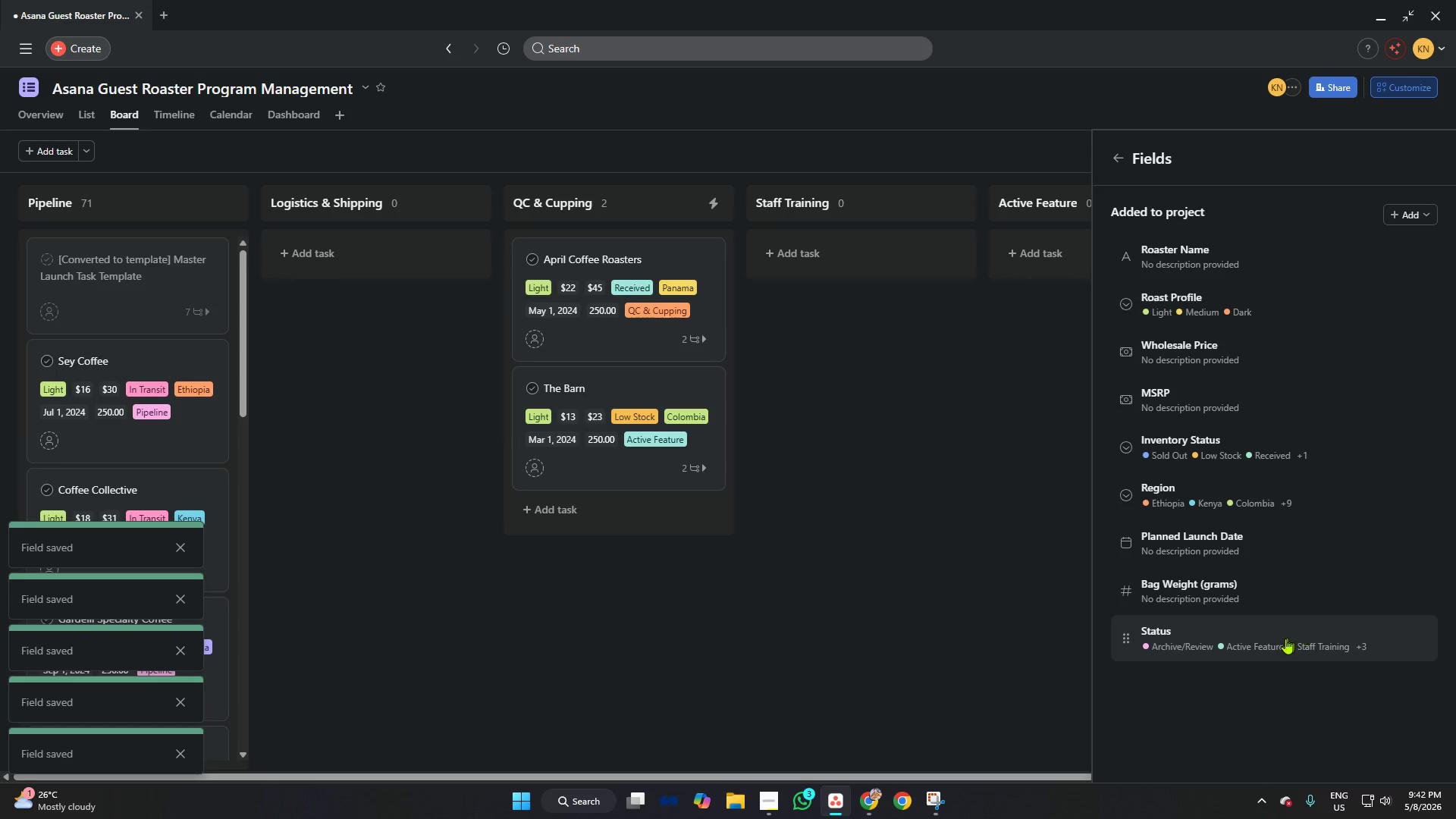 
left_click([1282, 639])
 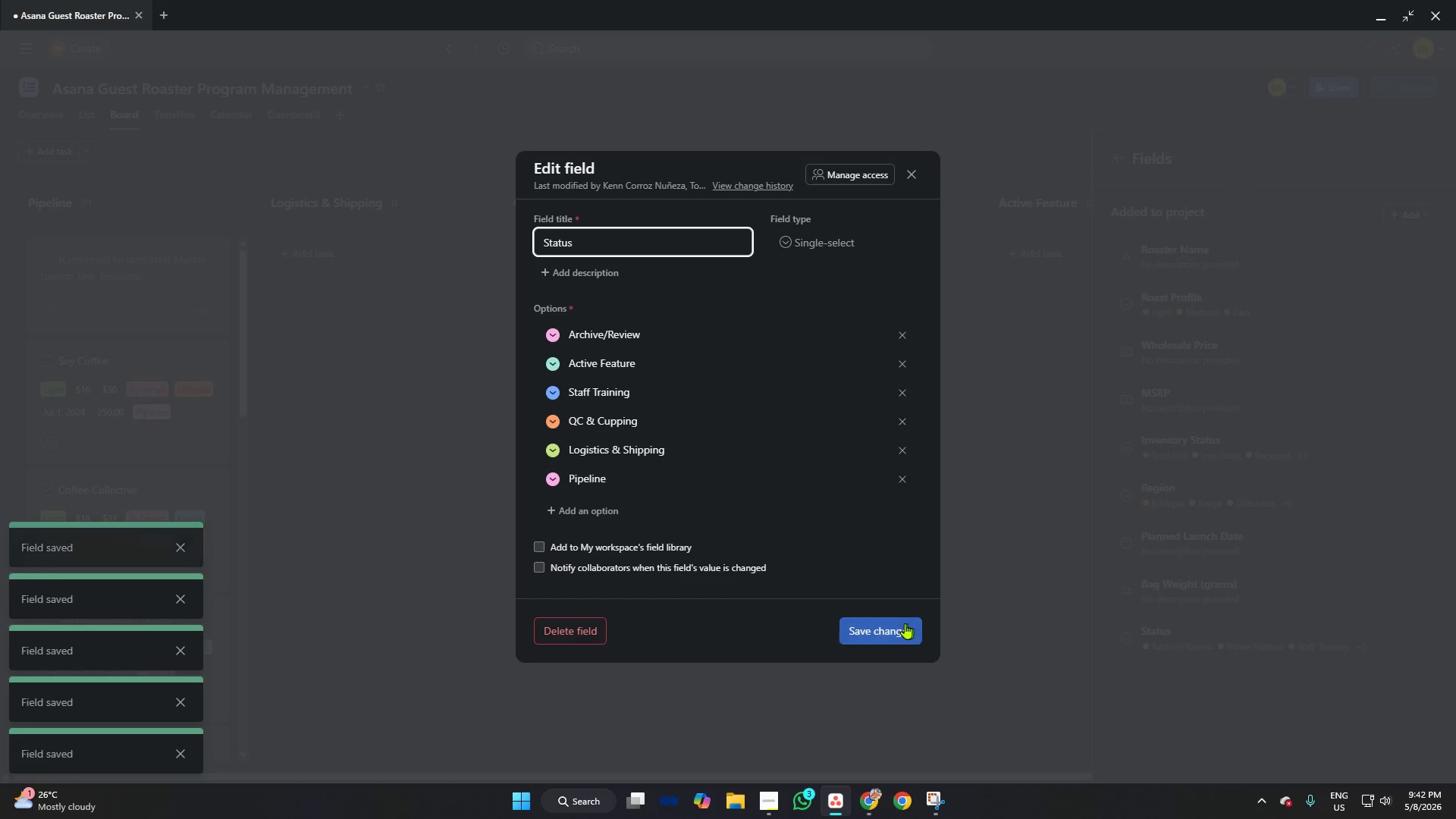 
left_click([902, 623])
 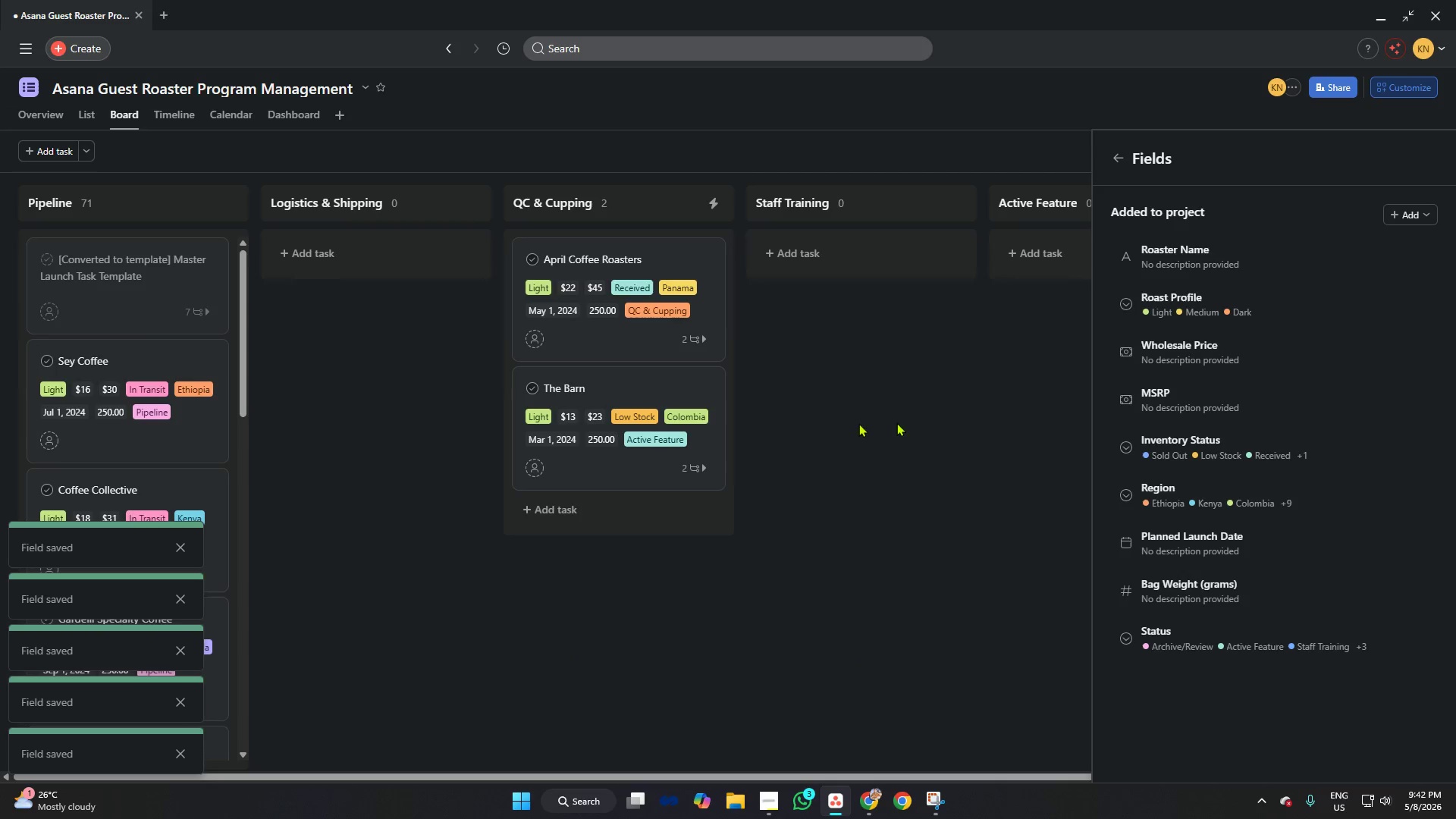 
left_click([952, 422])
 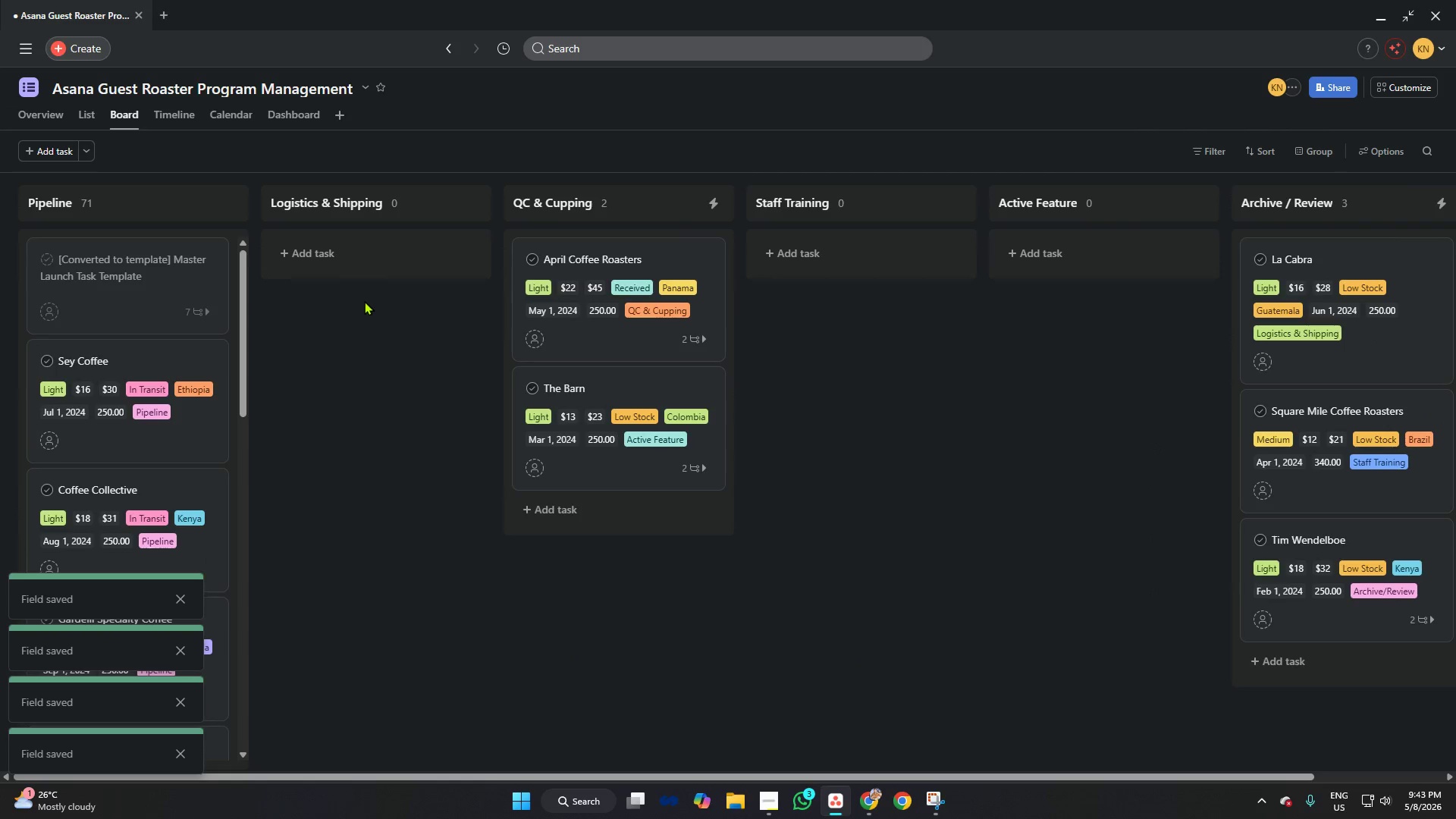 
left_click([602, 333])
 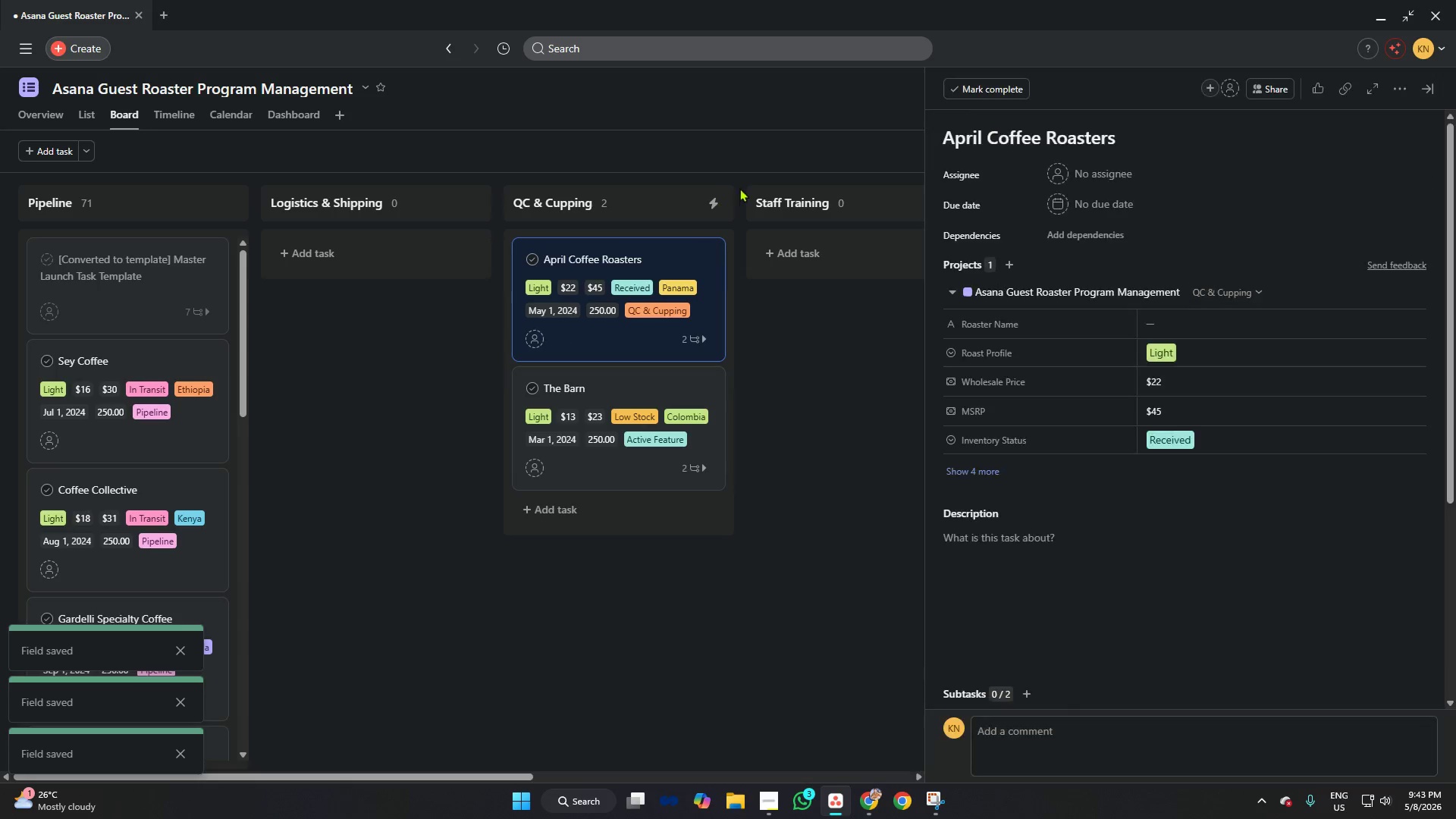 
scroll: coordinate [1080, 312], scroll_direction: down, amount: 2.0
 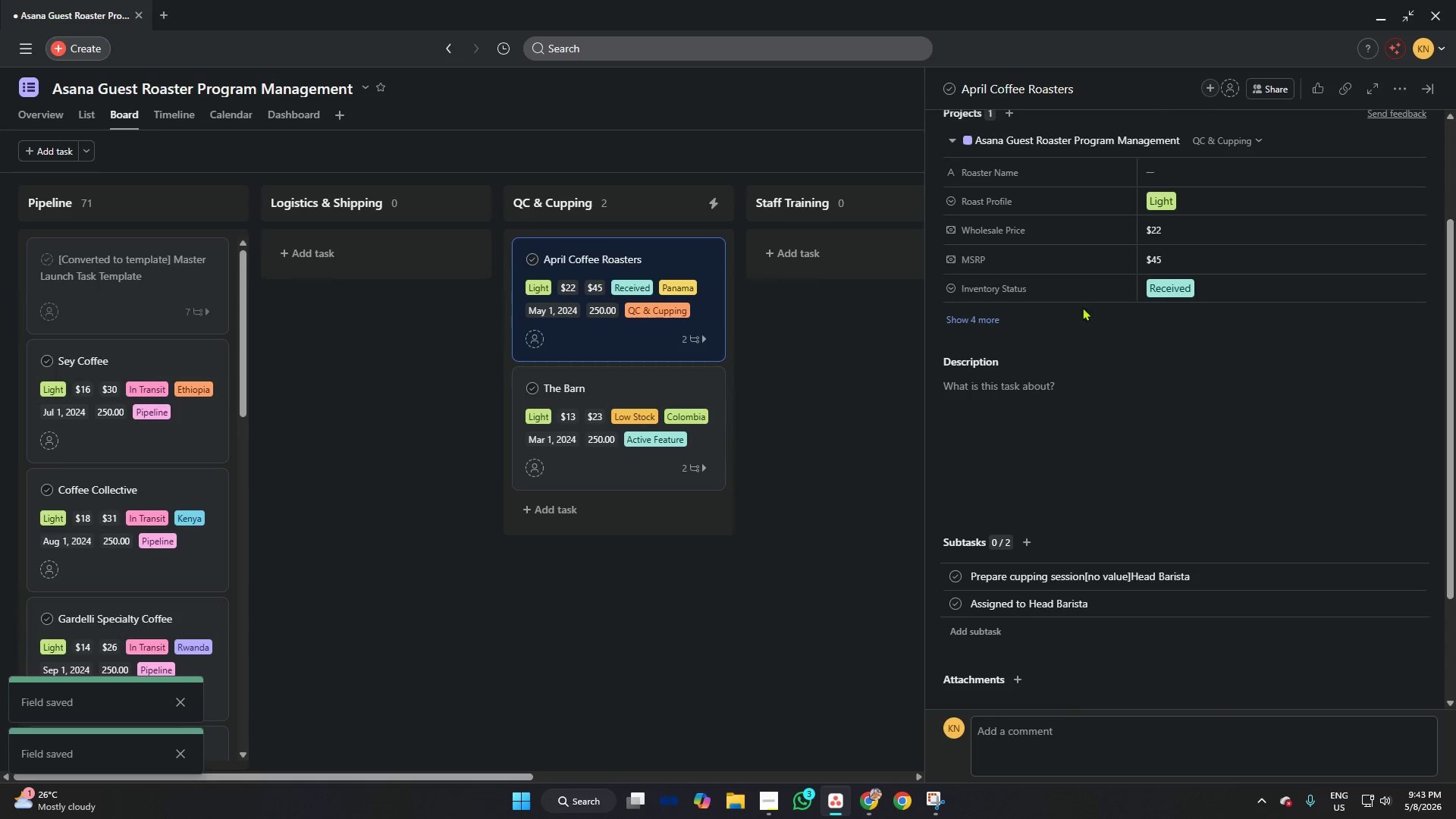 
scroll: coordinate [1081, 302], scroll_direction: up, amount: 2.0
 